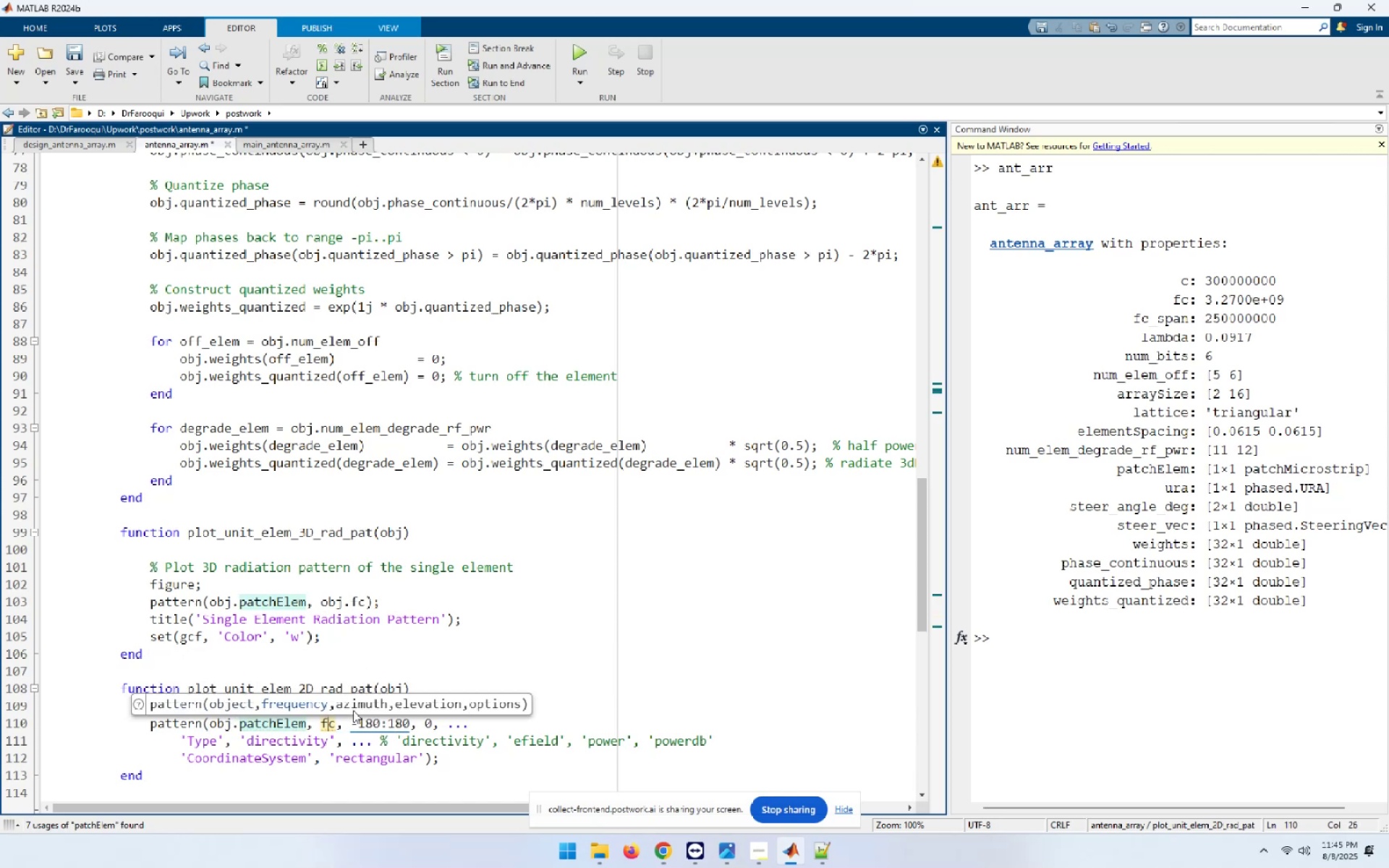 
key(ArrowLeft)
 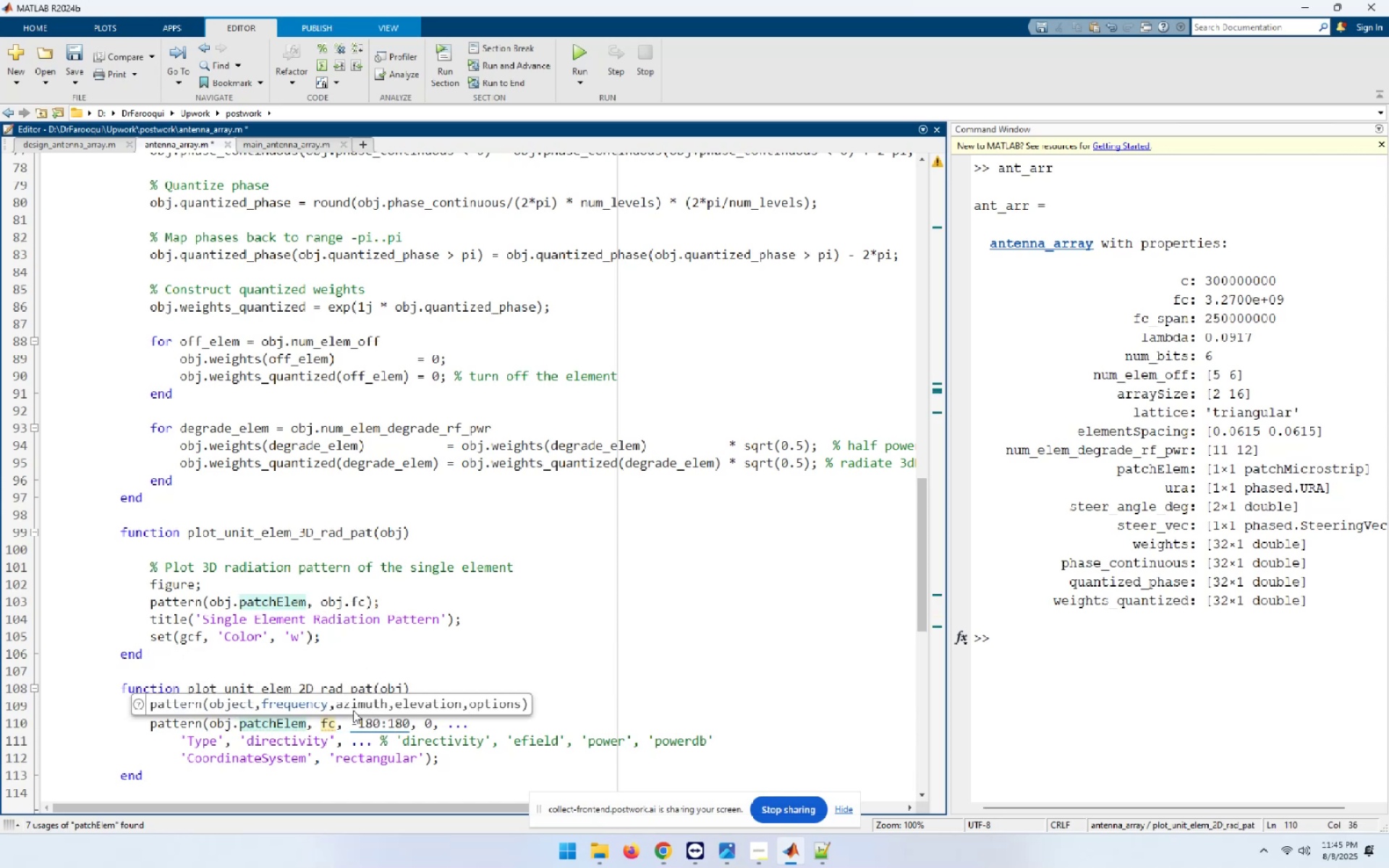 
type(obj.)
key(Escape)
 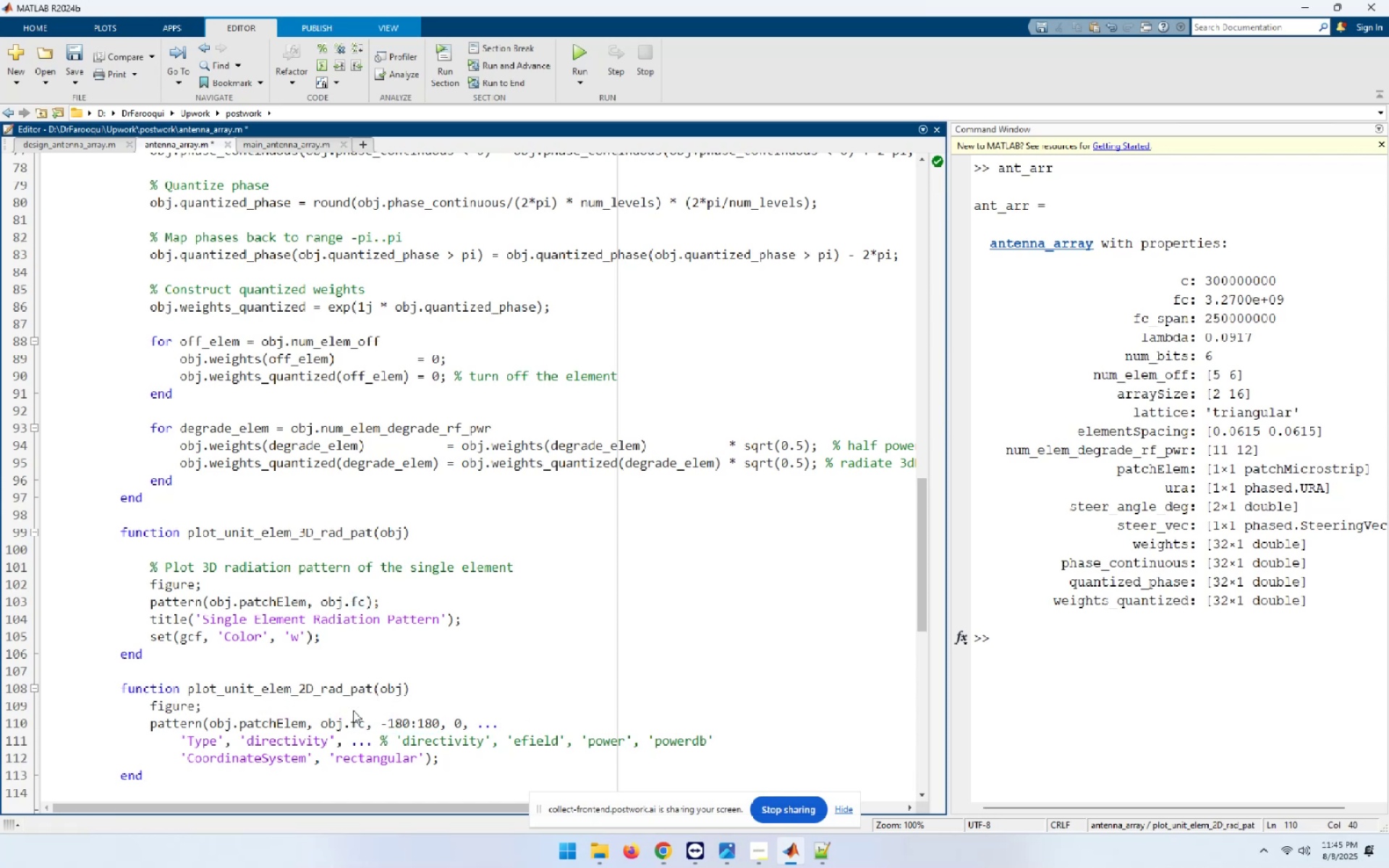 
wait(9.71)
 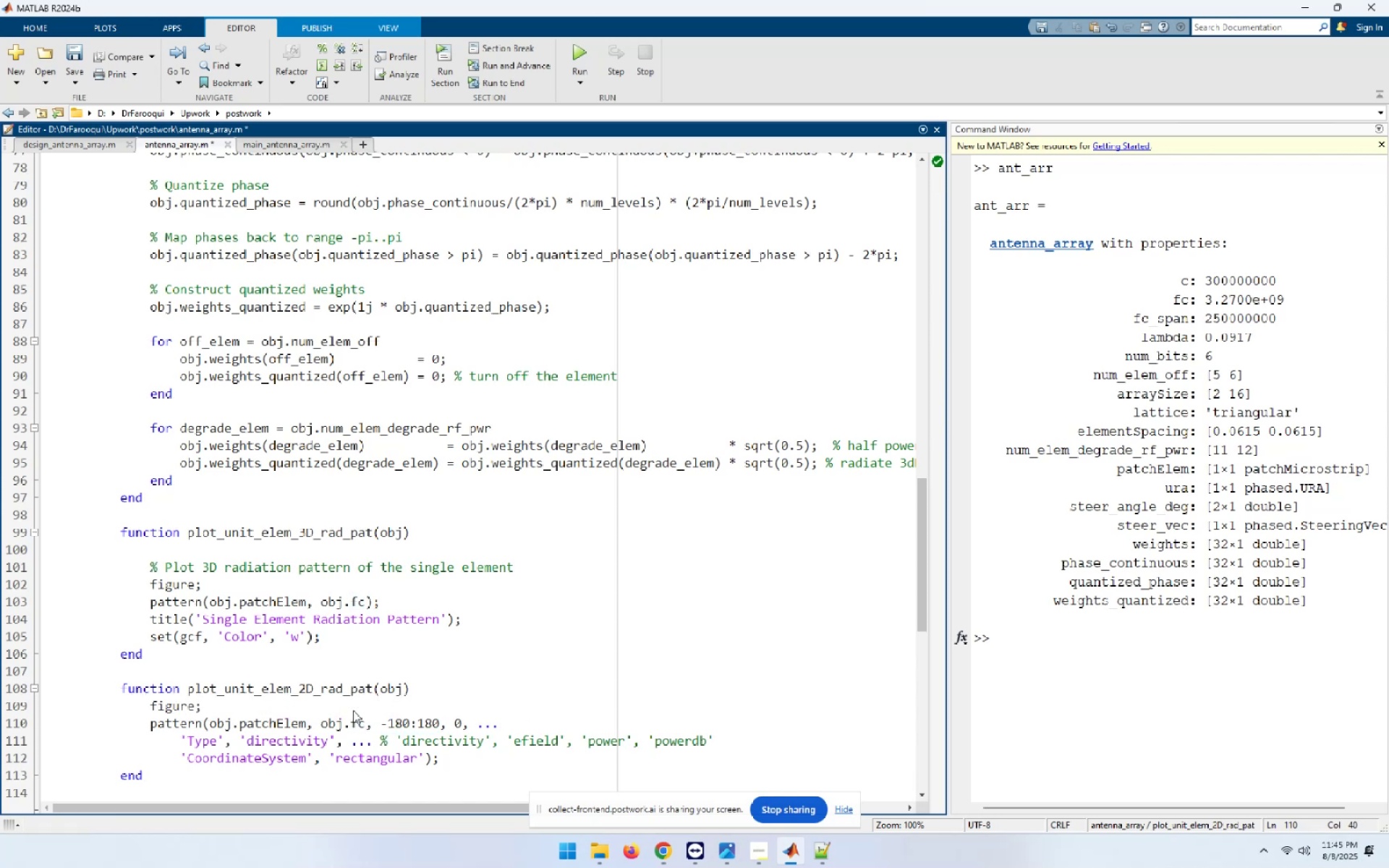 
hold_key(key=ArrowUp, duration=0.78)
 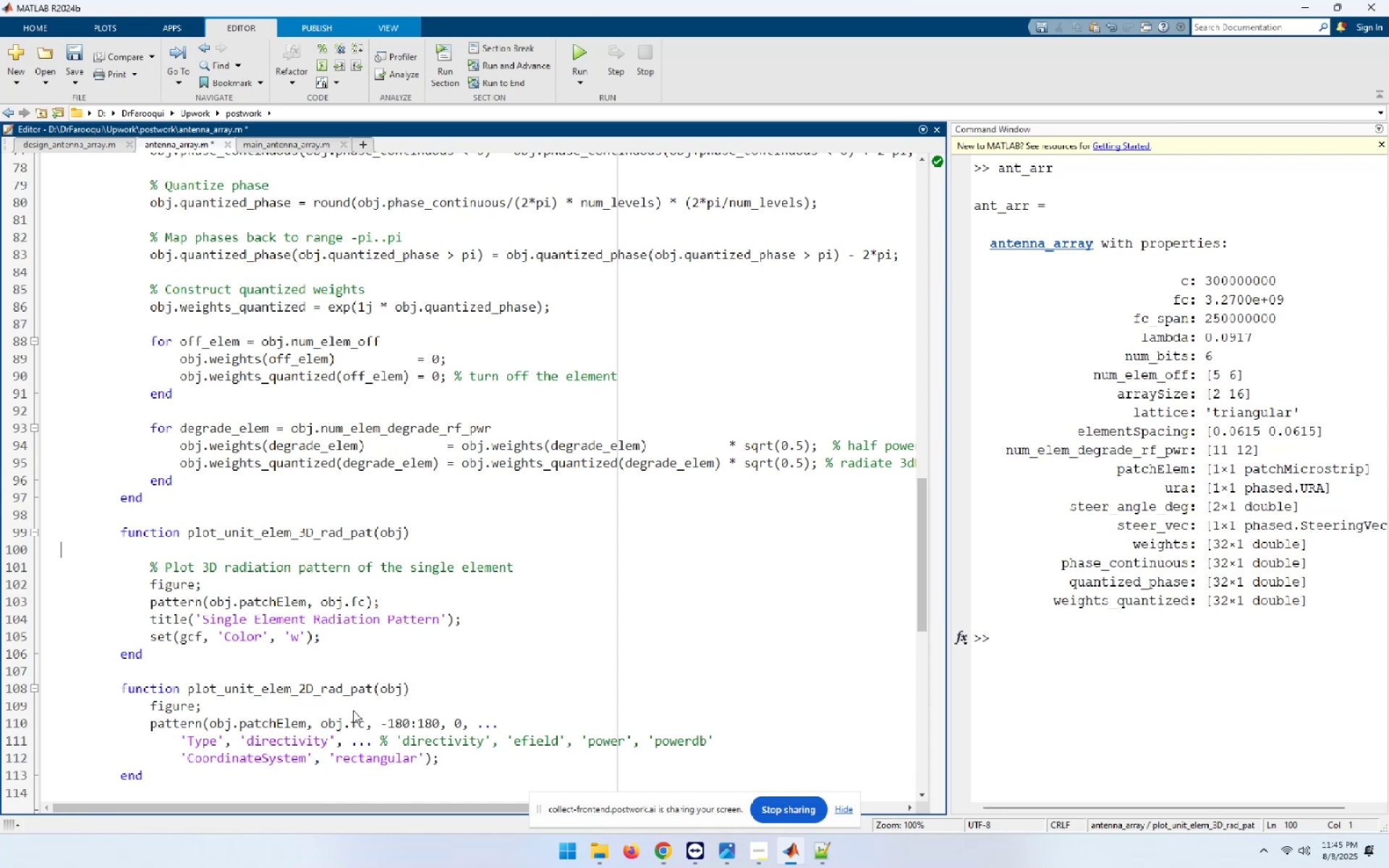 
key(ArrowDown)
 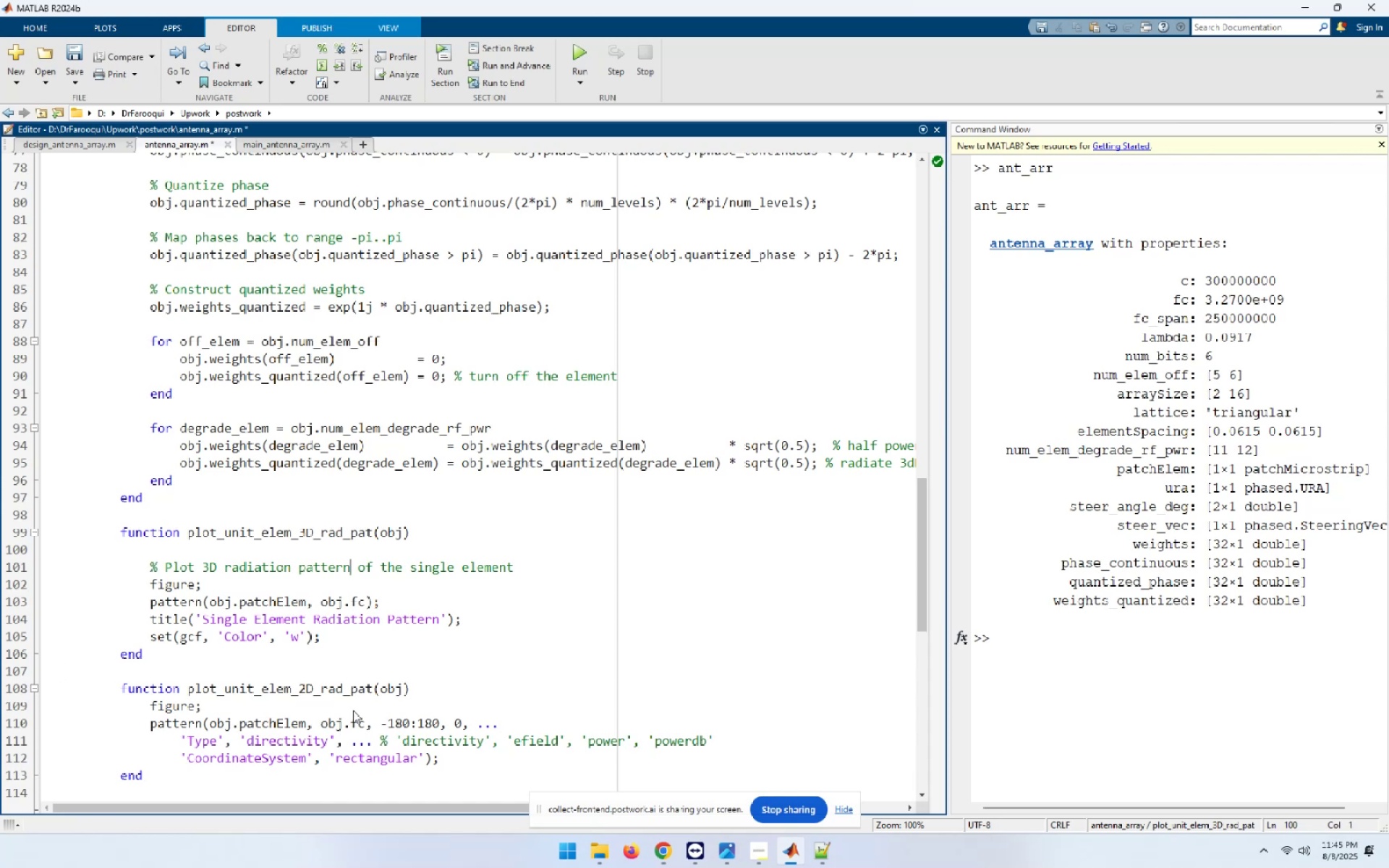 
key(ArrowDown)
 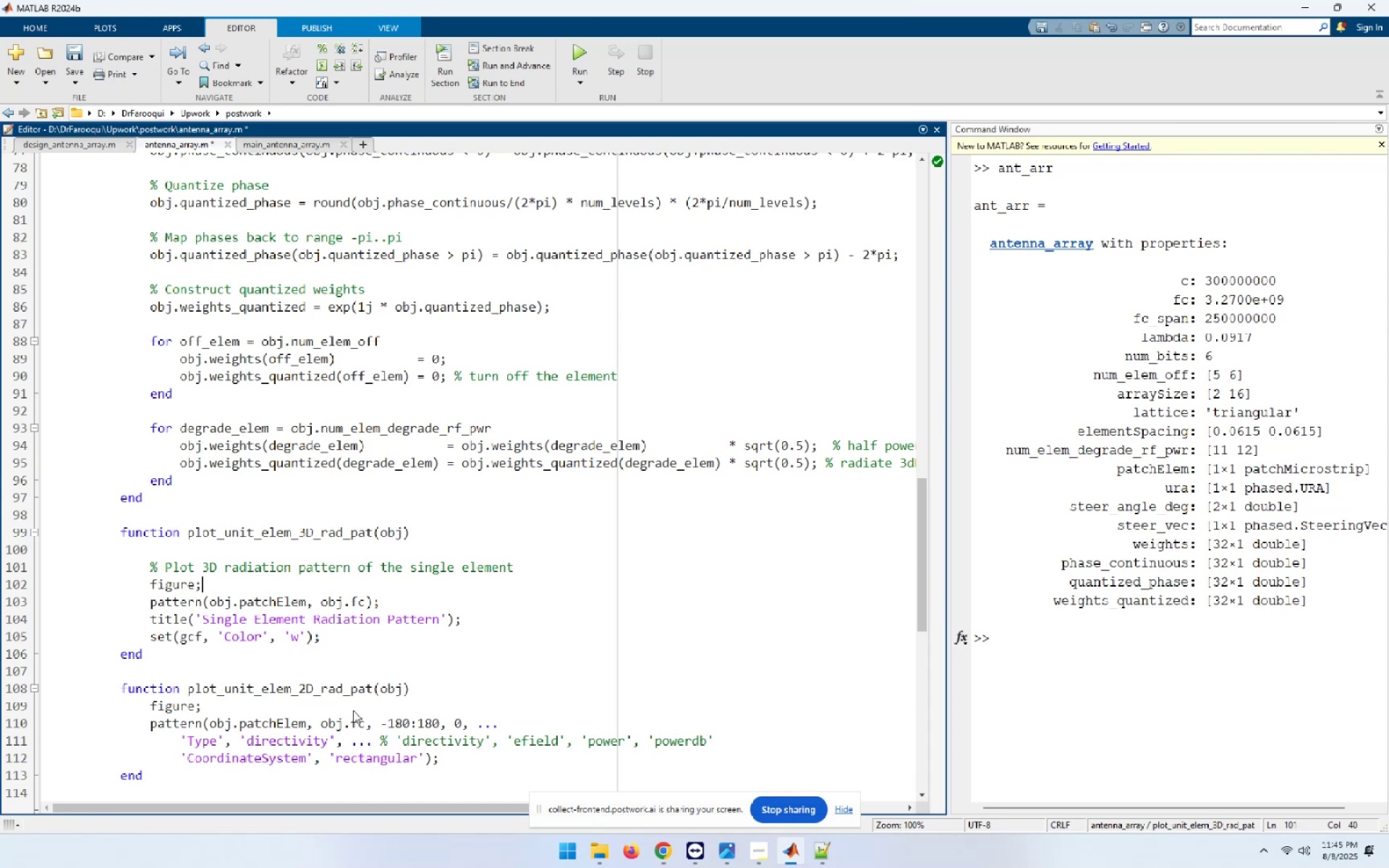 
key(ArrowDown)
 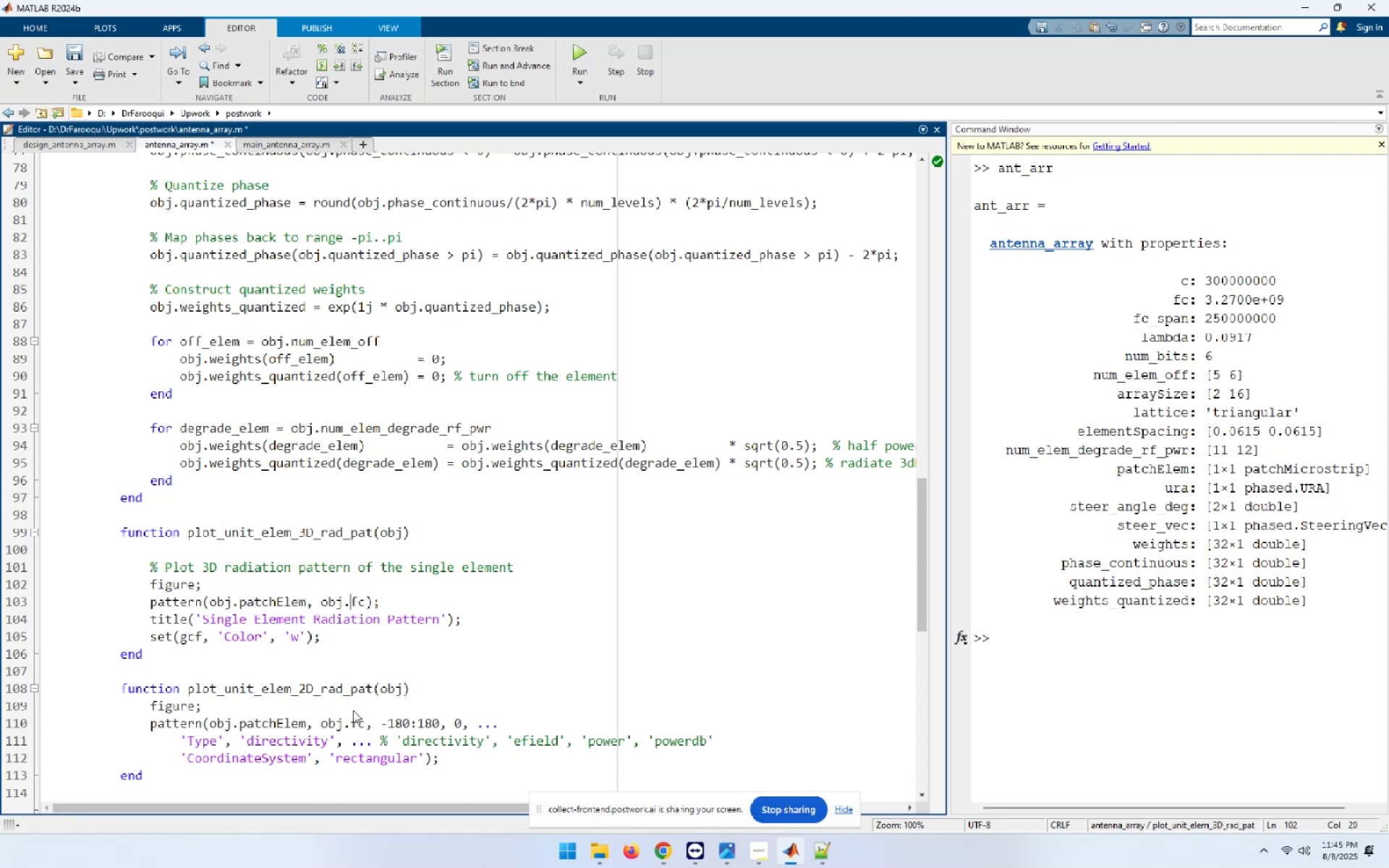 
key(ArrowDown)
 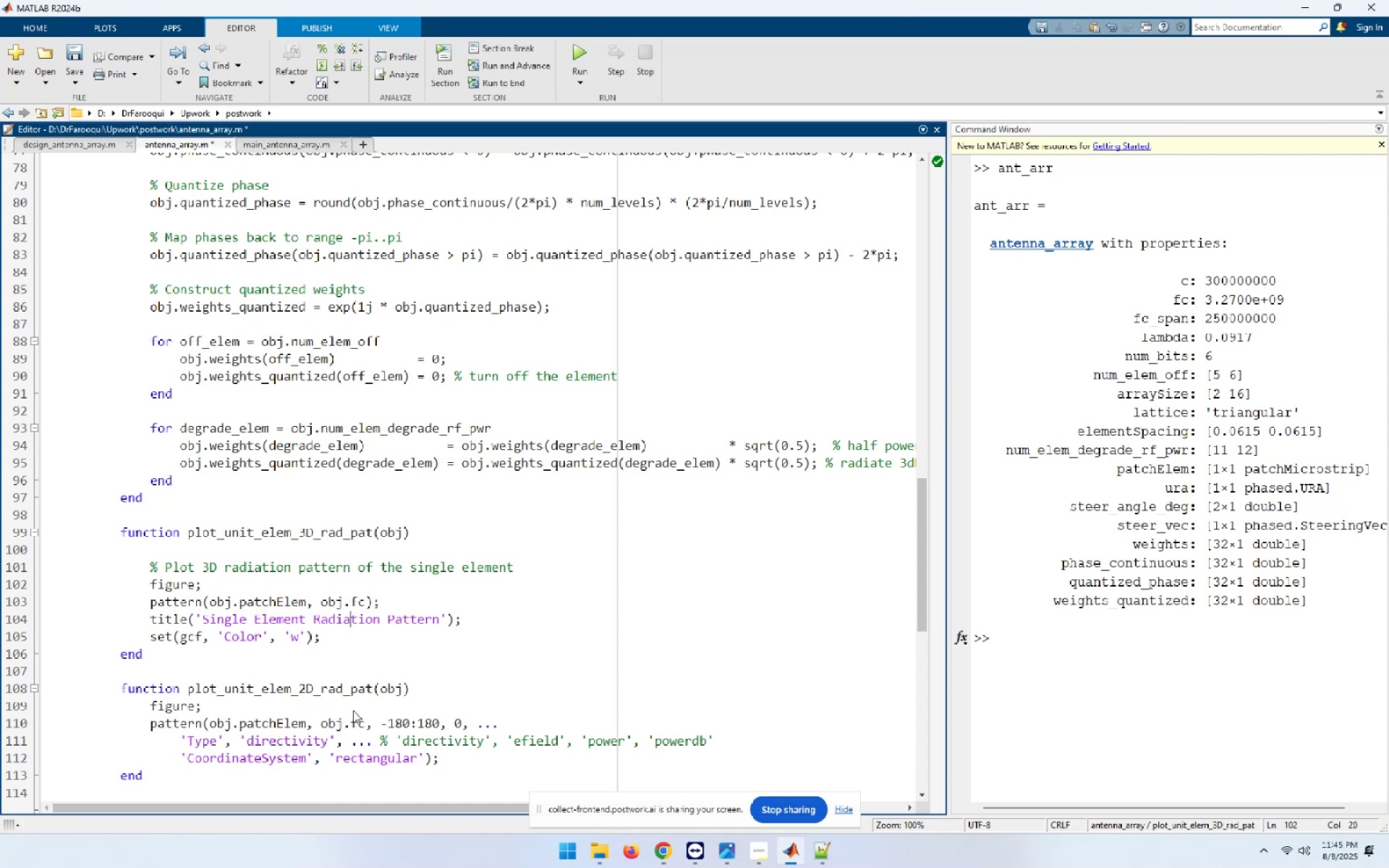 
key(ArrowDown)
 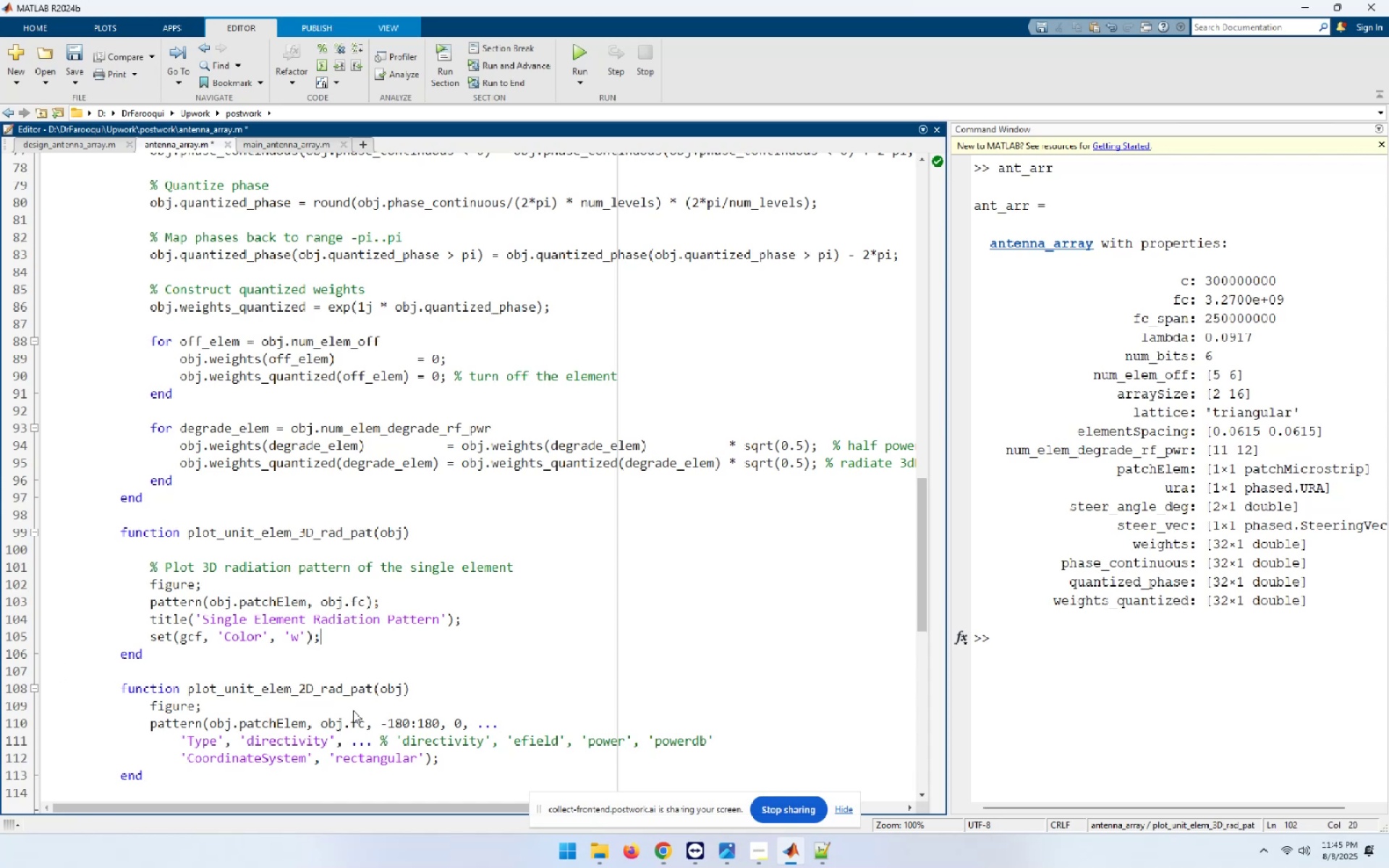 
key(ArrowDown)
 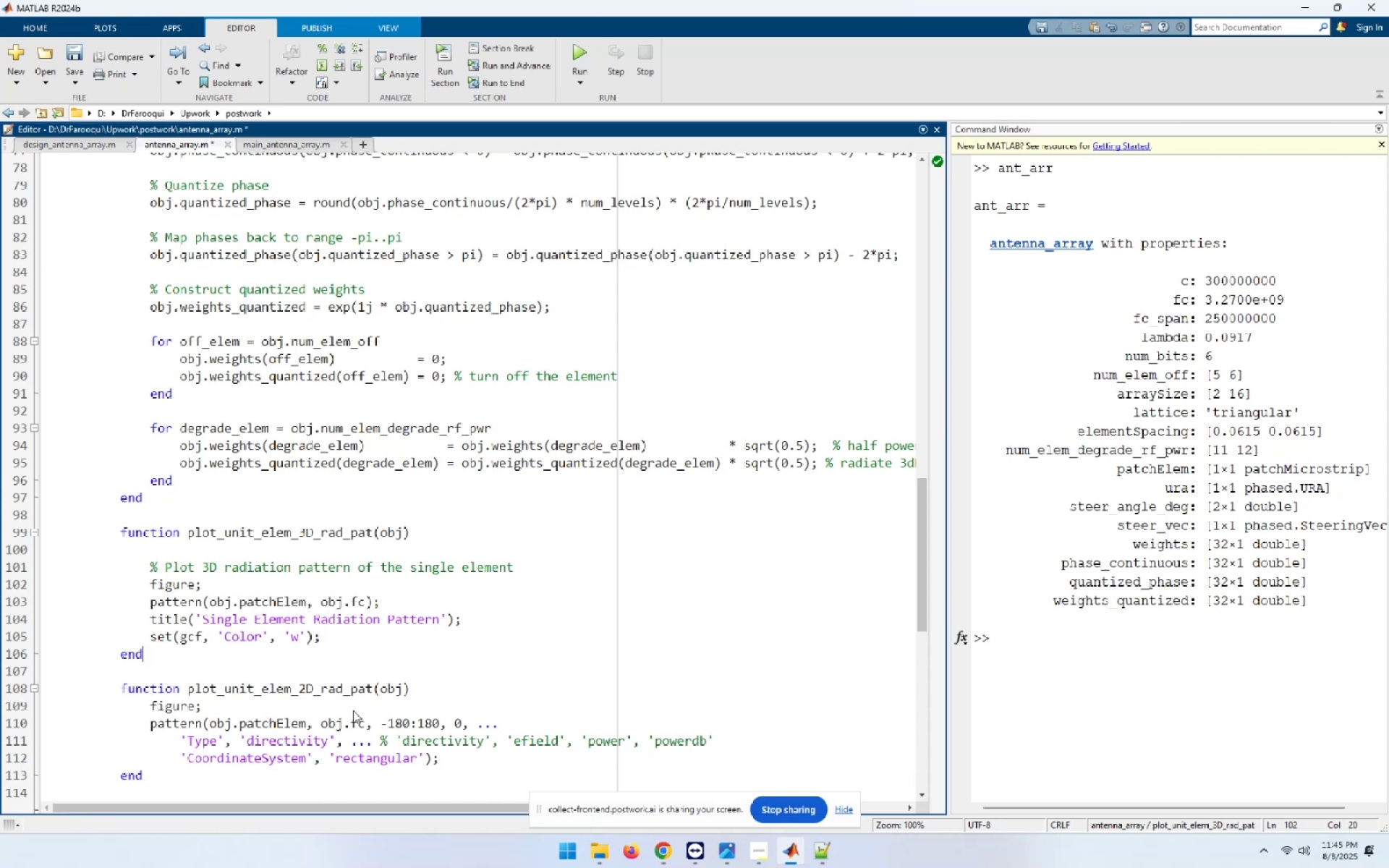 
key(ArrowDown)
 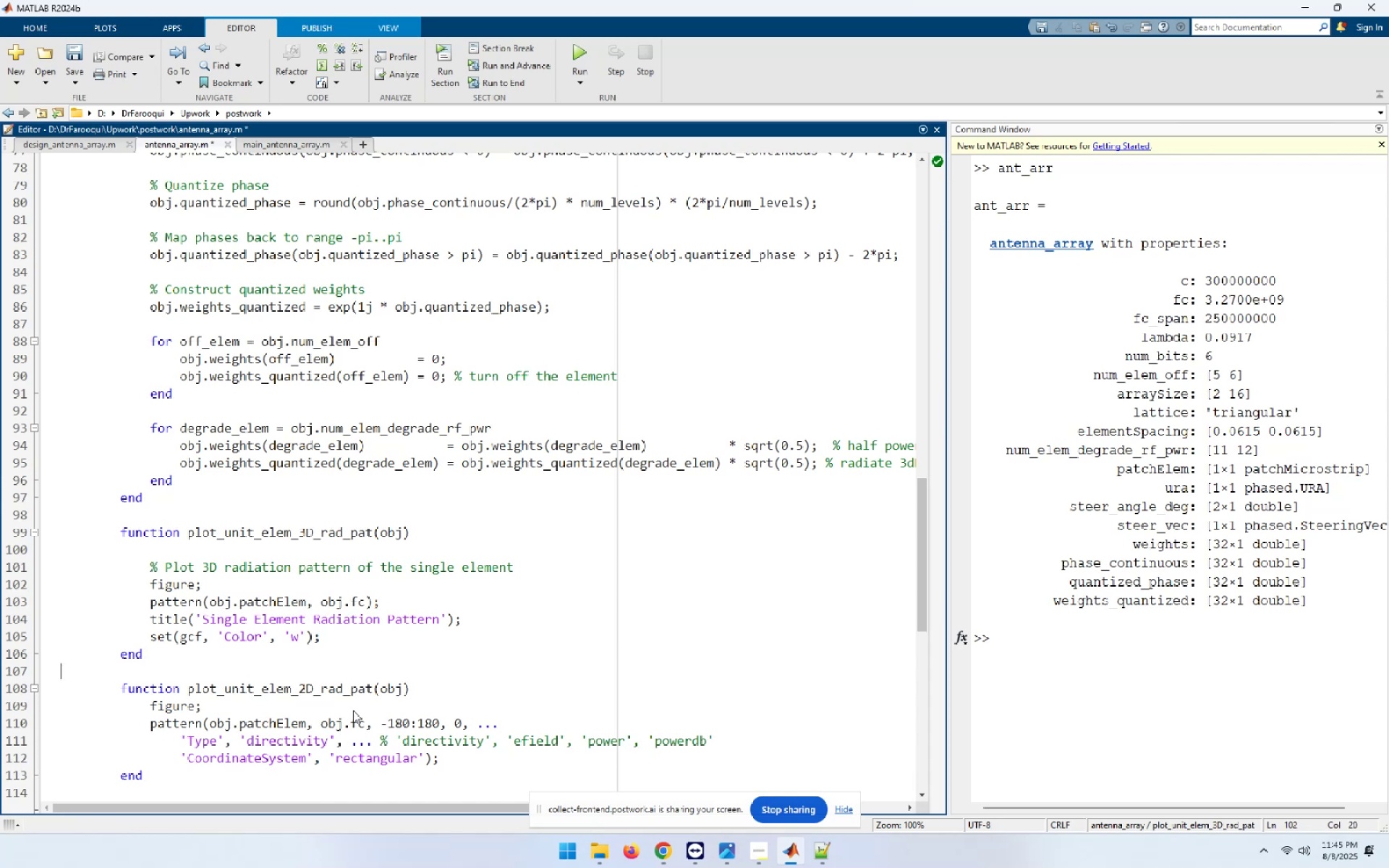 
key(ArrowDown)
 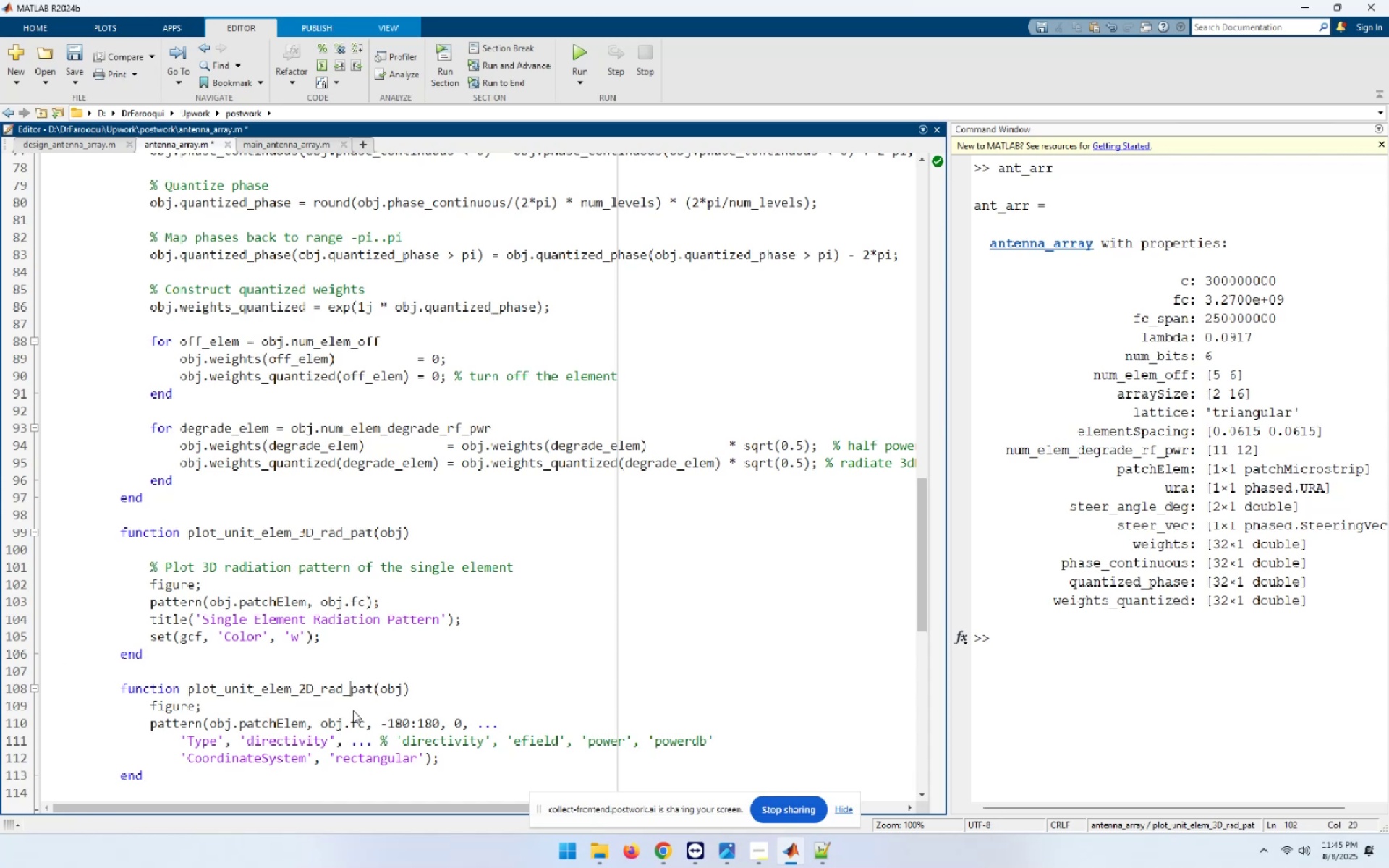 
key(ArrowDown)
 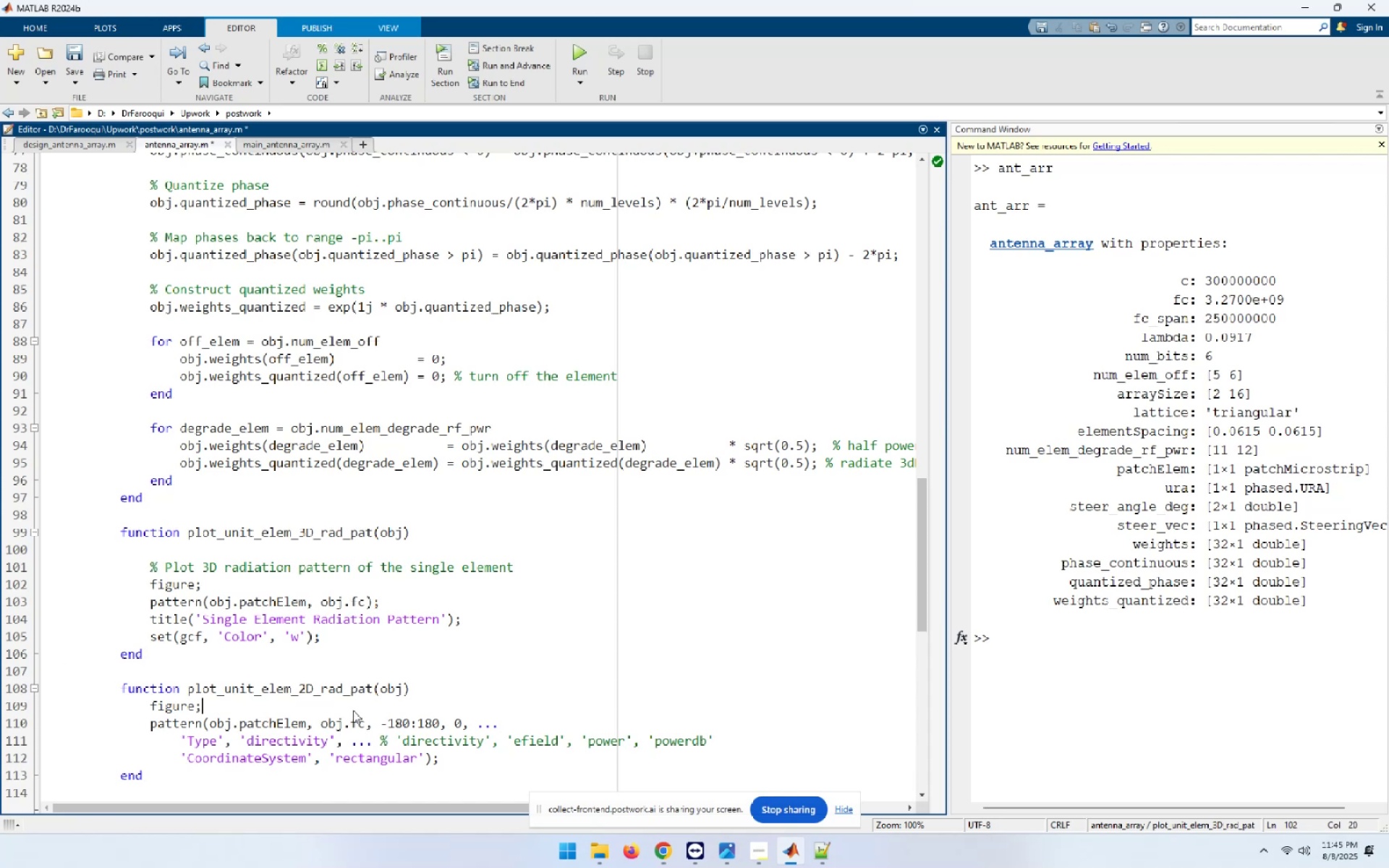 
key(ArrowDown)
 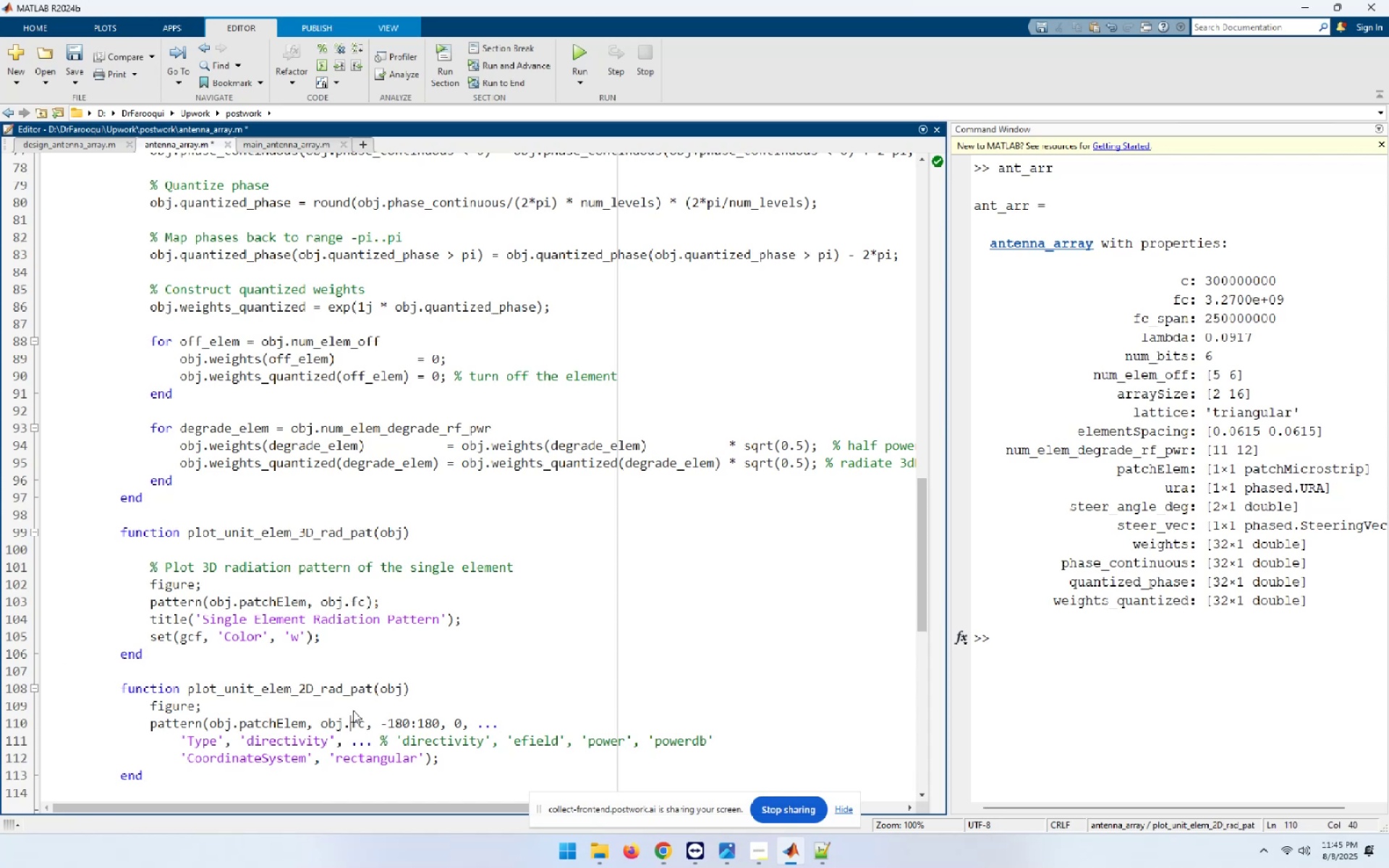 
key(Control+A)
 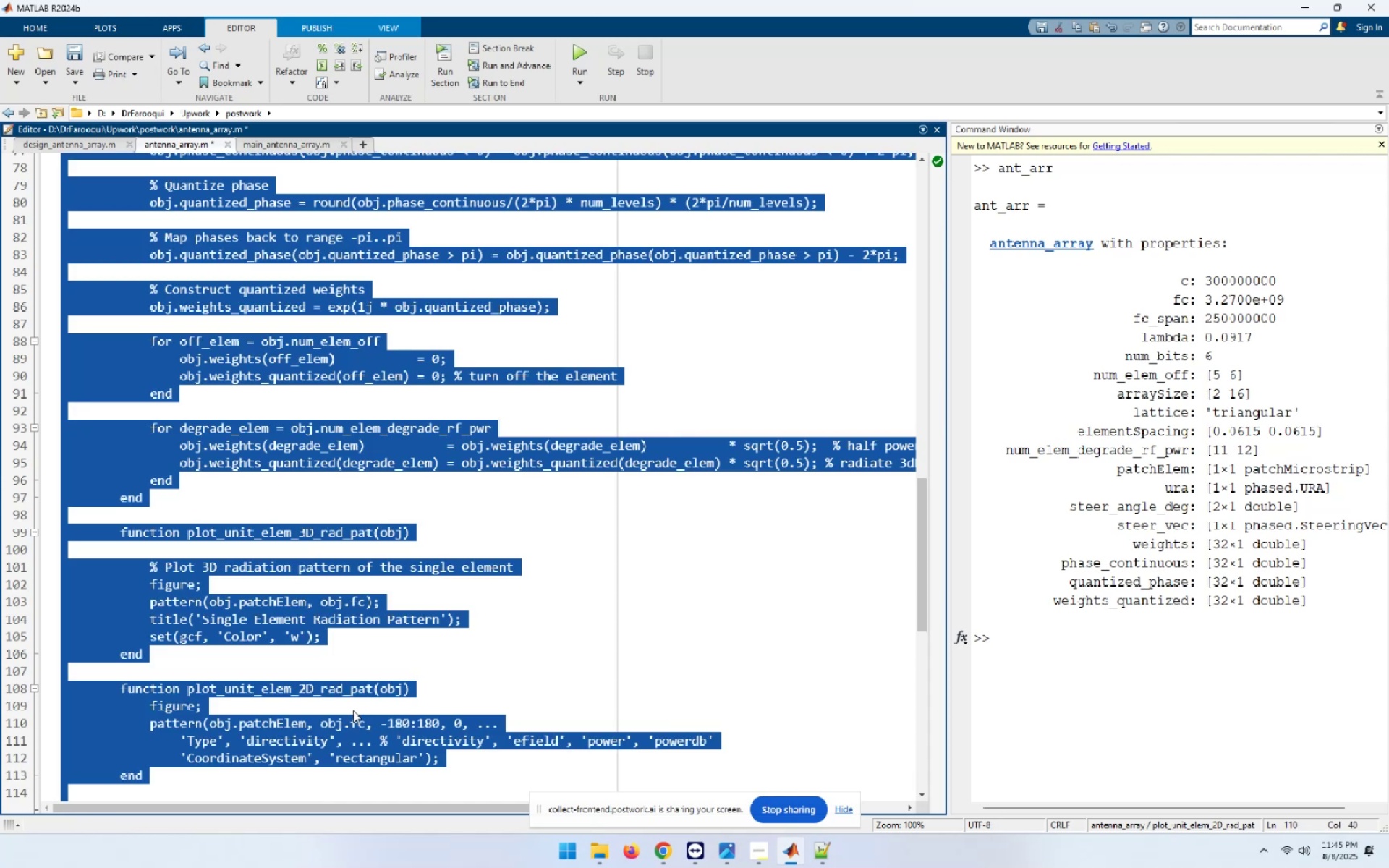 
key(Control+I)
 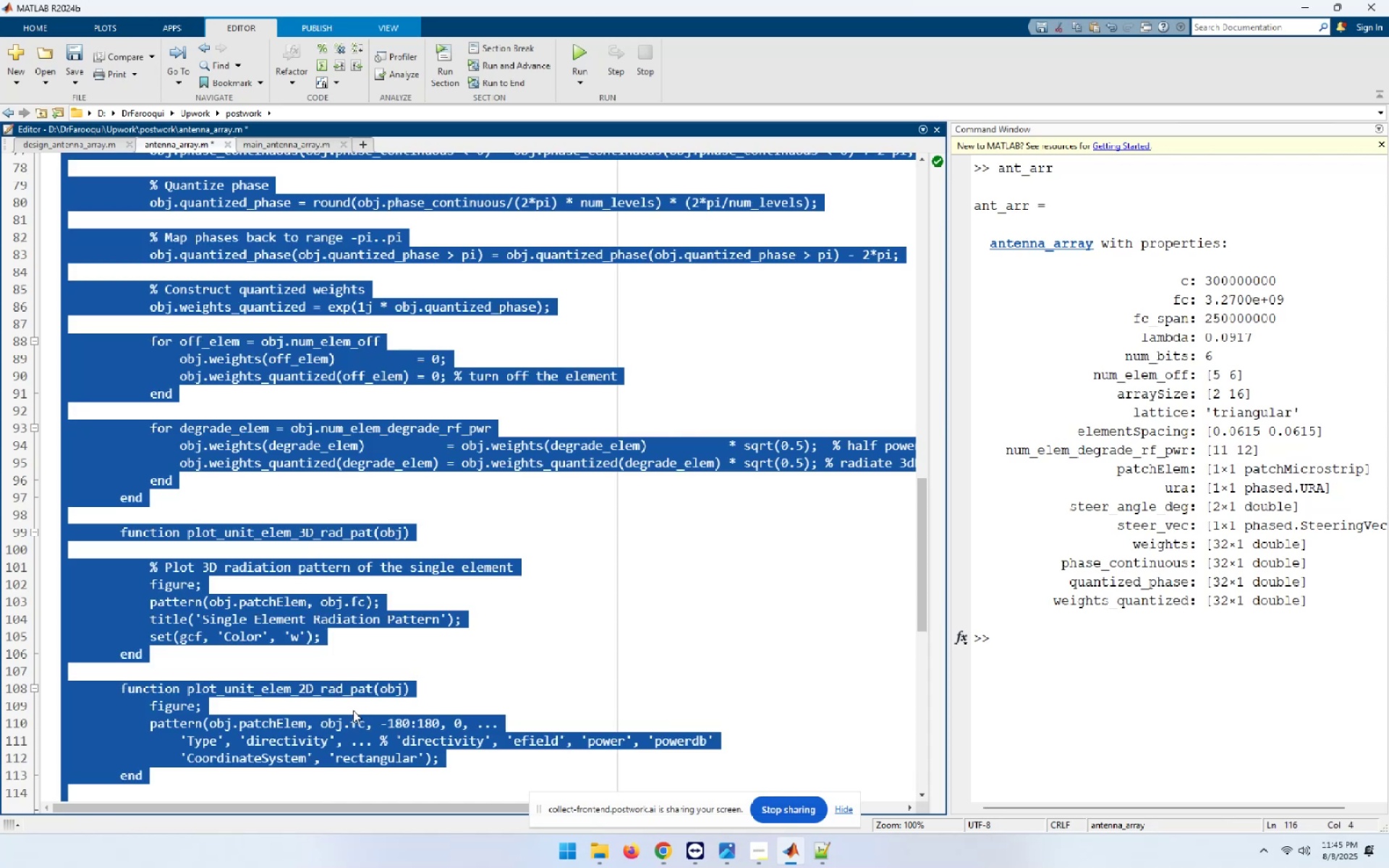 
key(Control+End)
 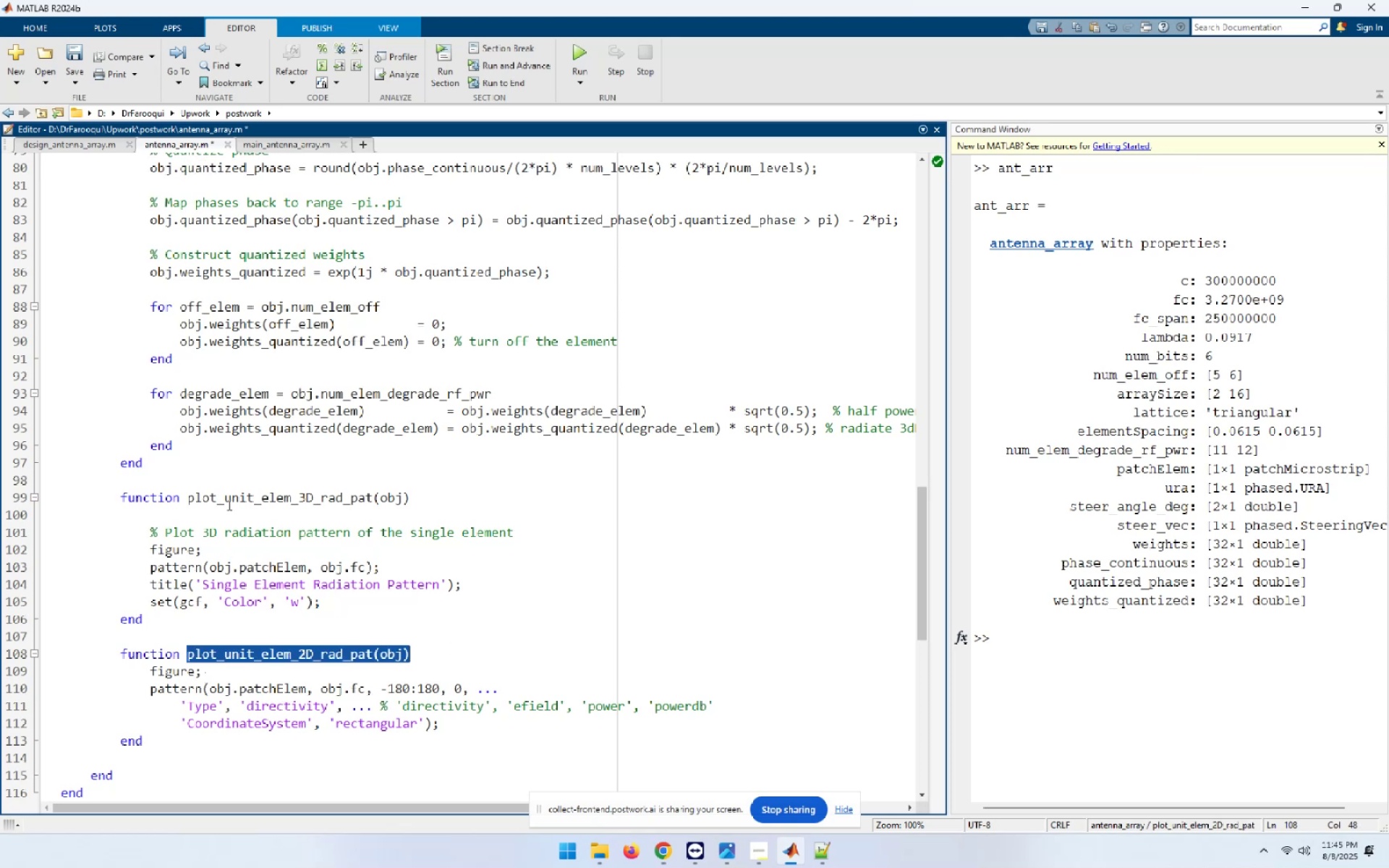 
wait(7.07)
 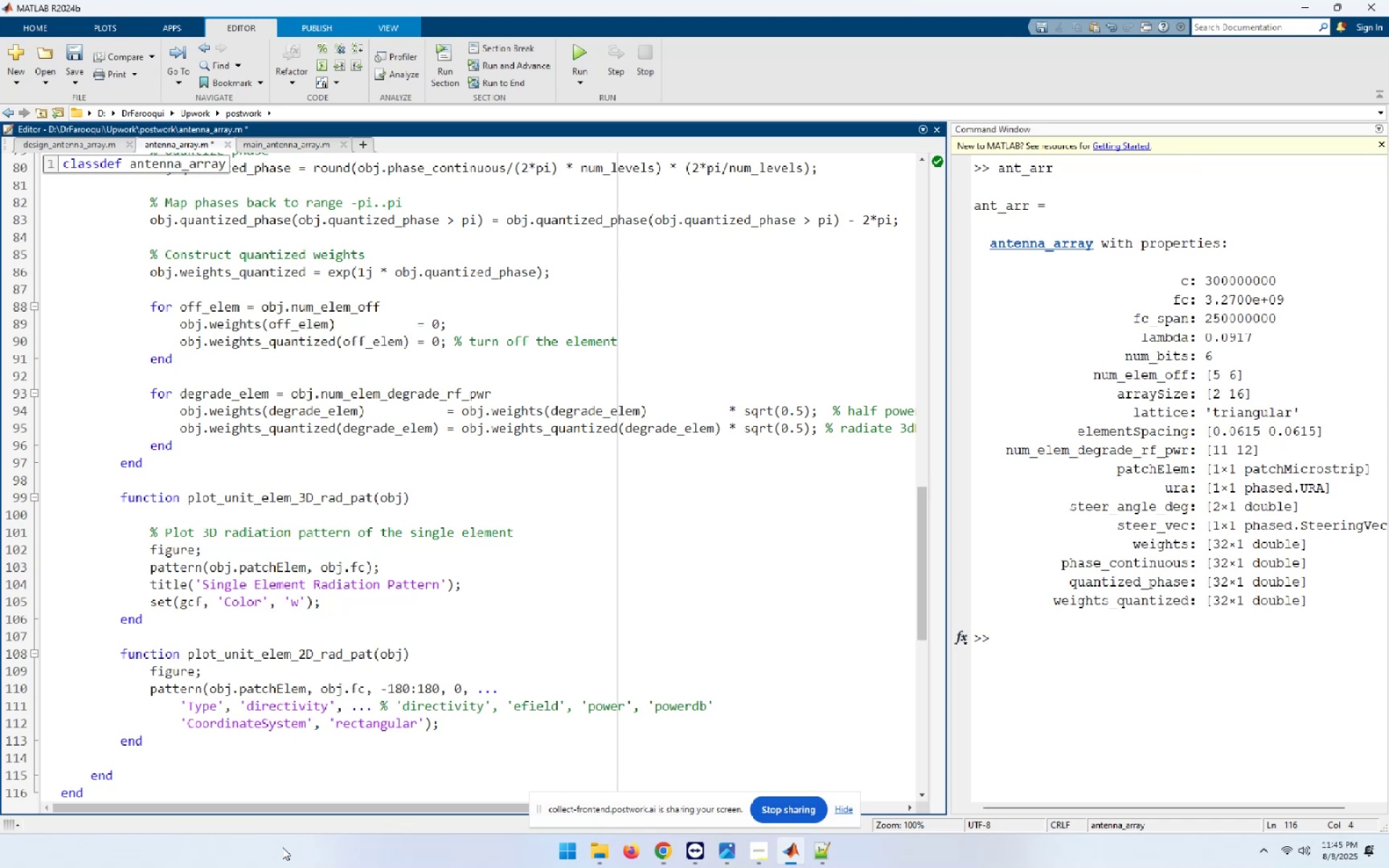 
key(Control+C)
 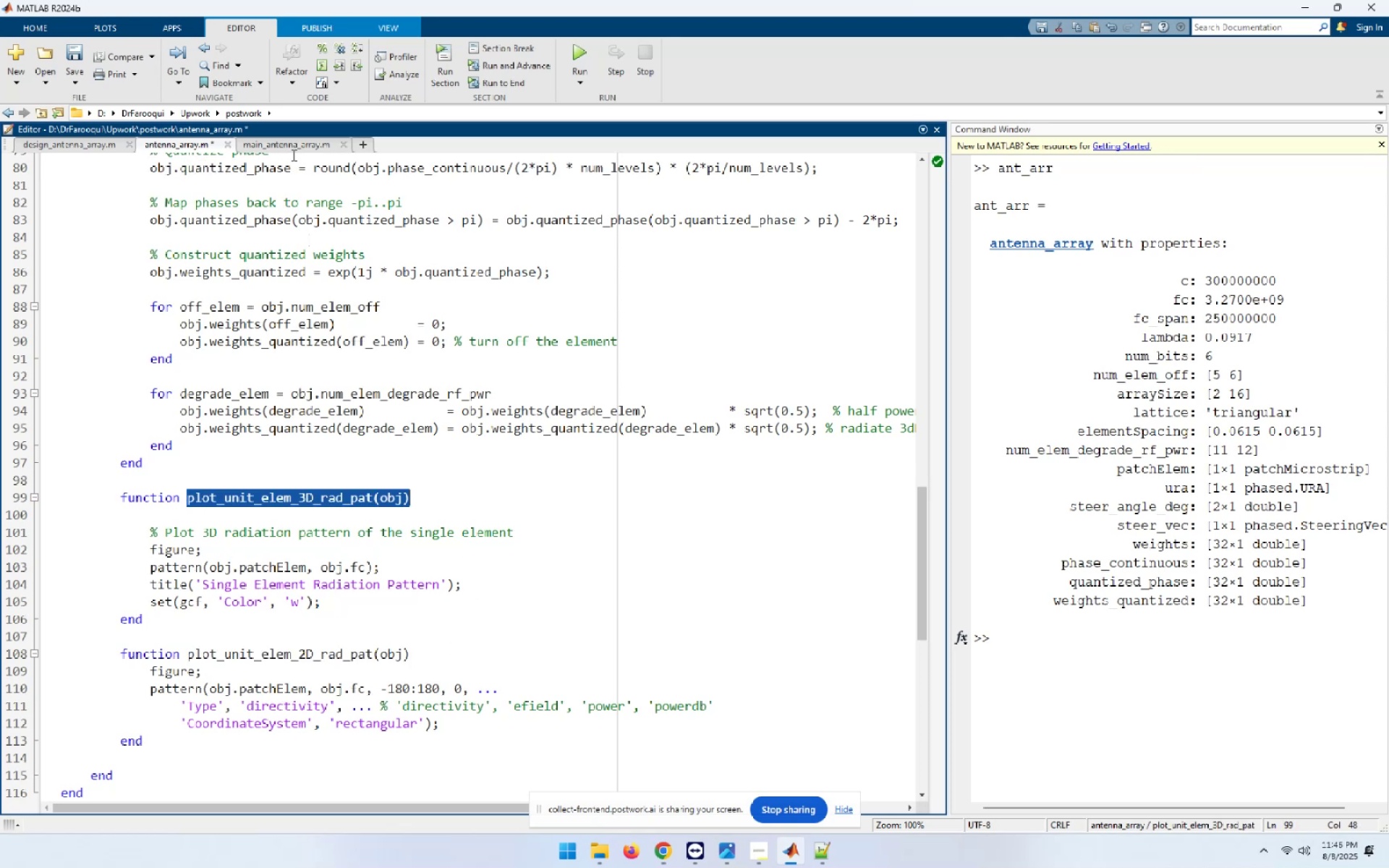 
left_click([293, 145])
 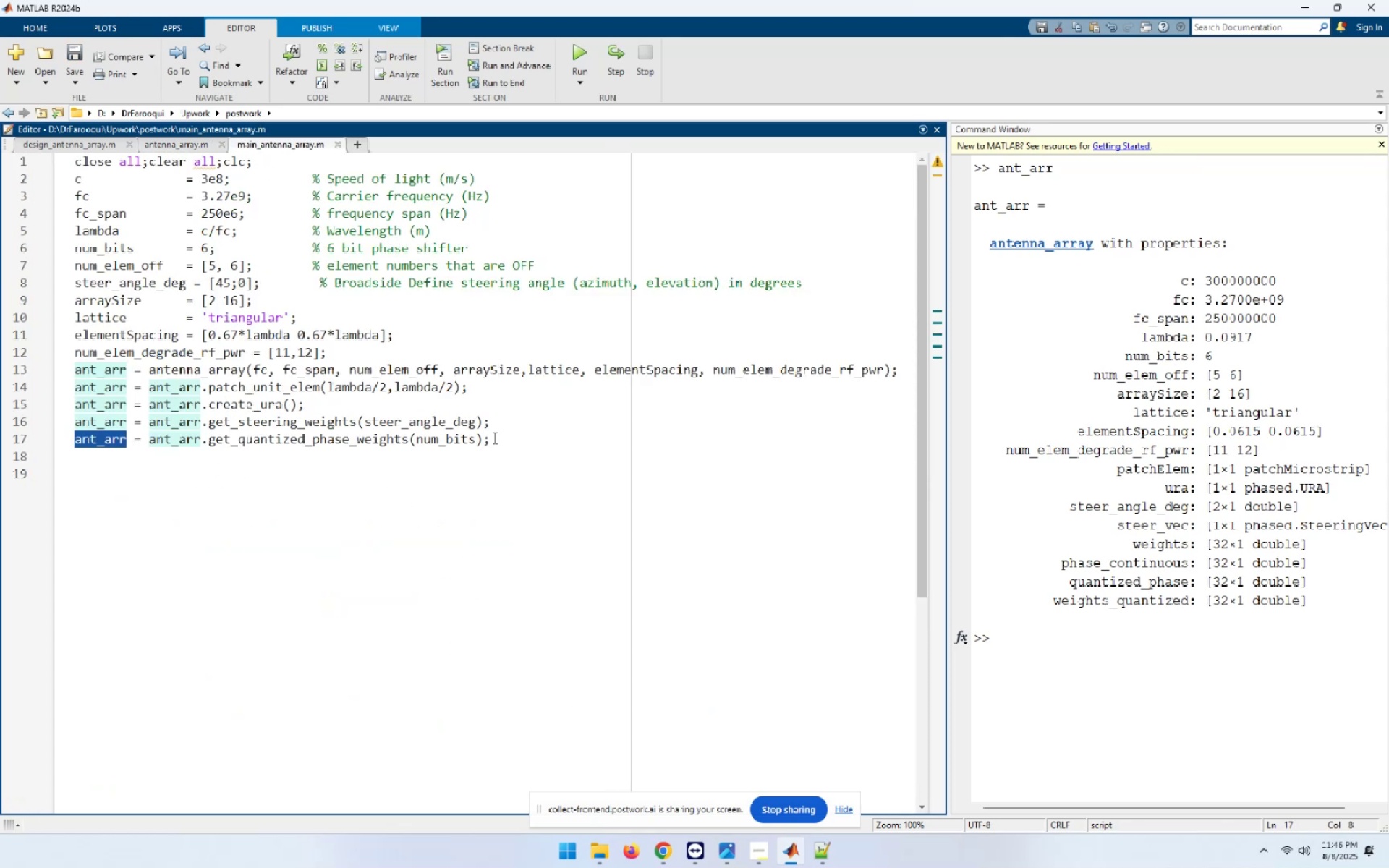 
left_click([503, 438])
 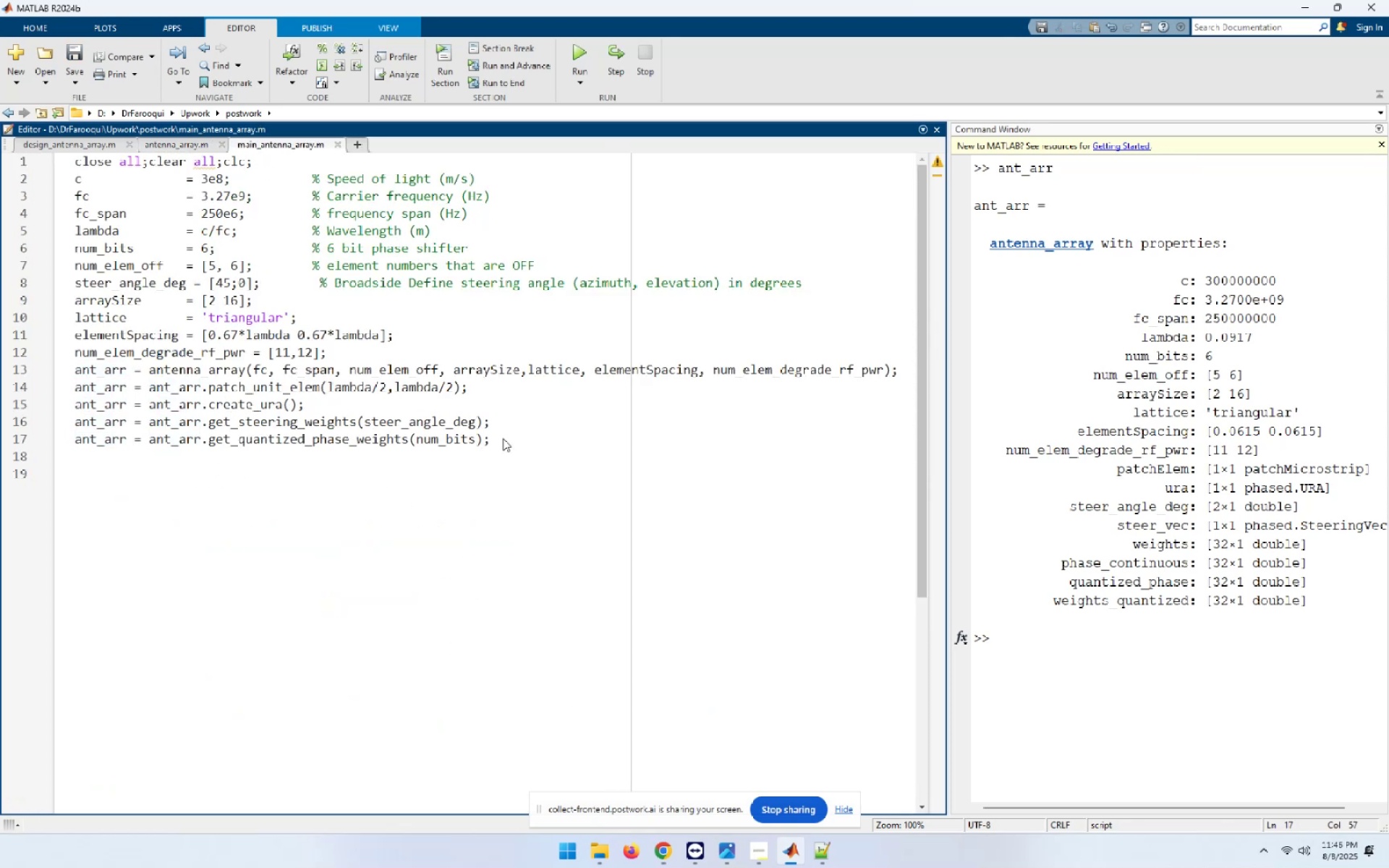 
key(Enter)
 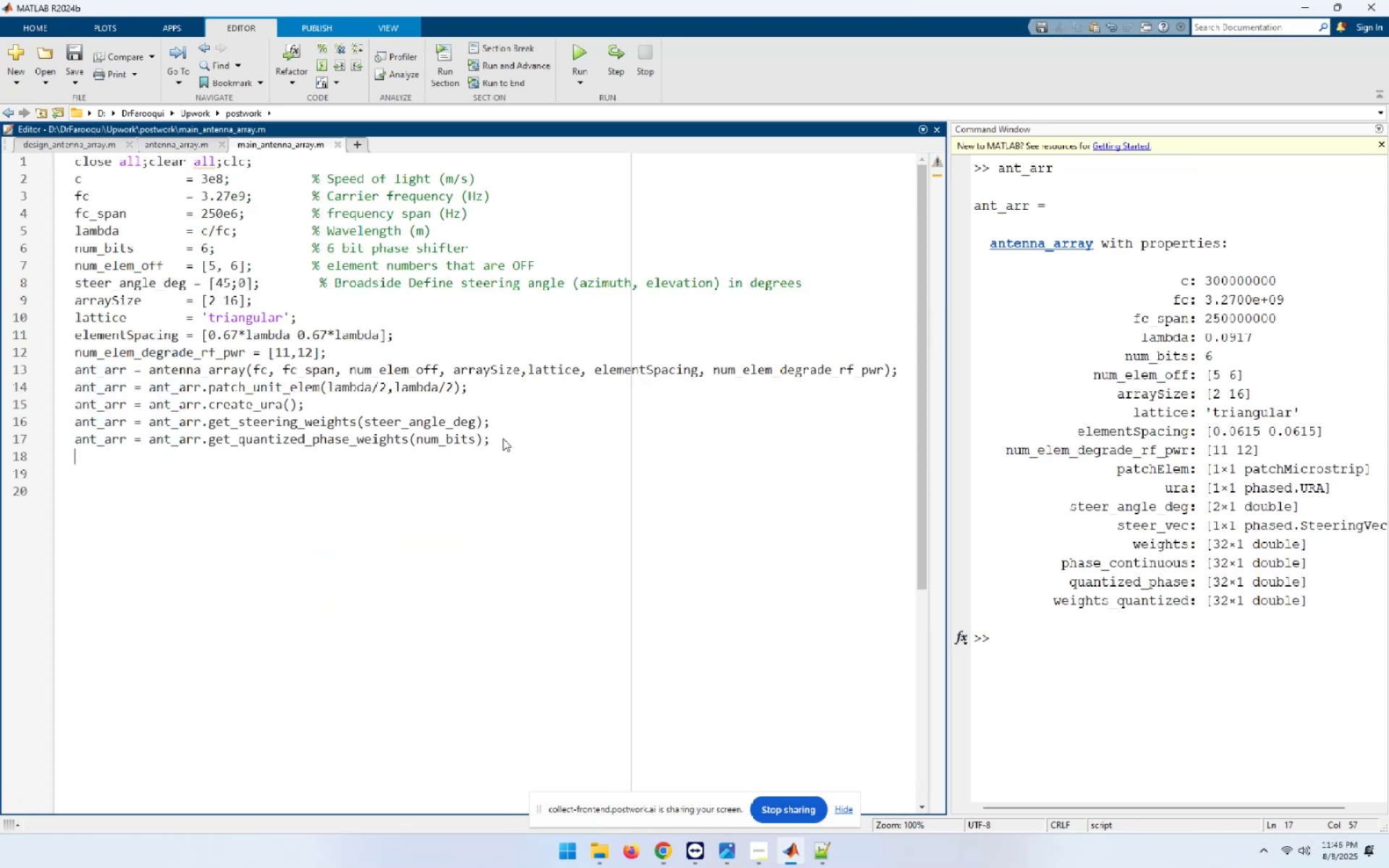 
key(Enter)
 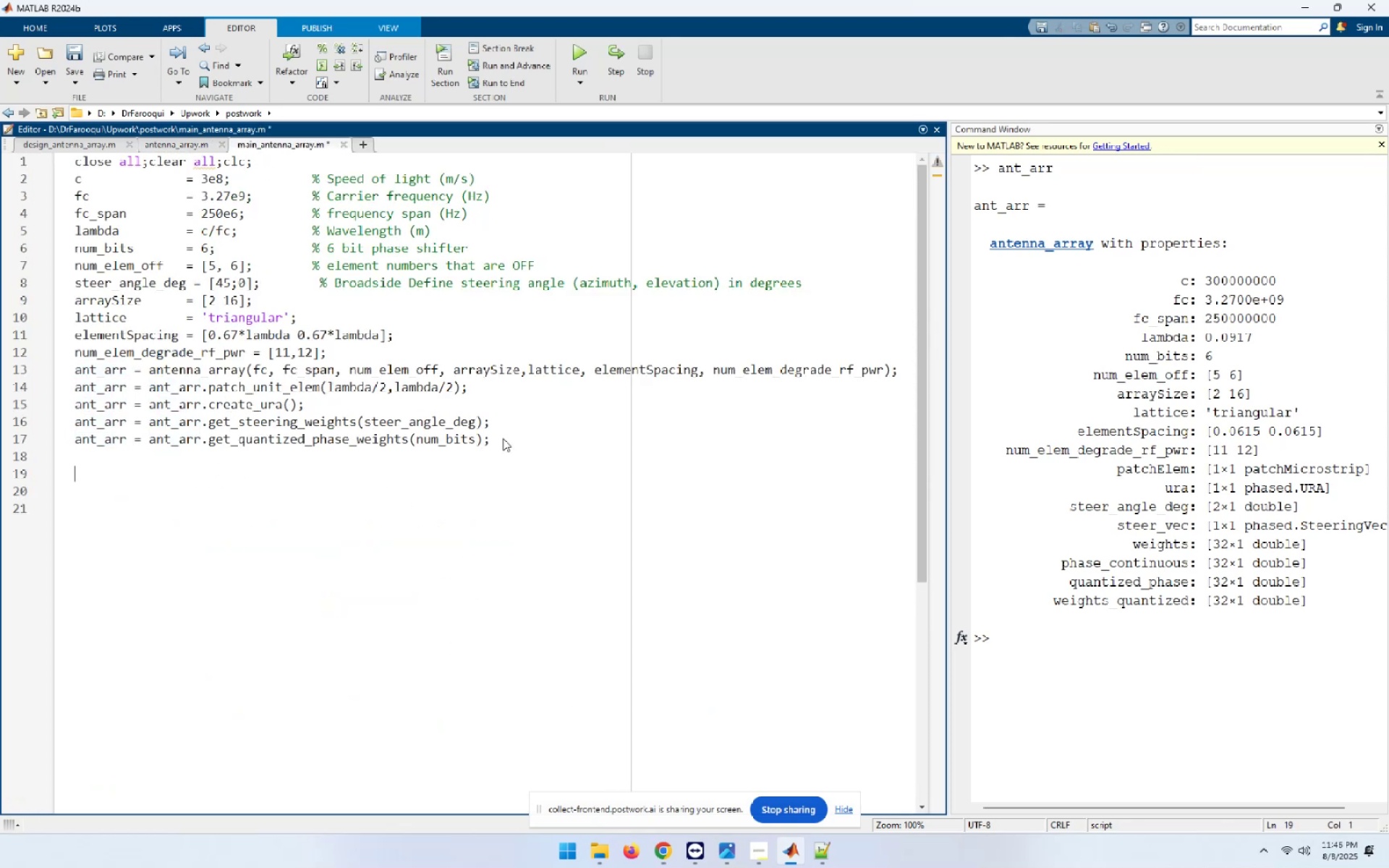 
key(Control+V)
 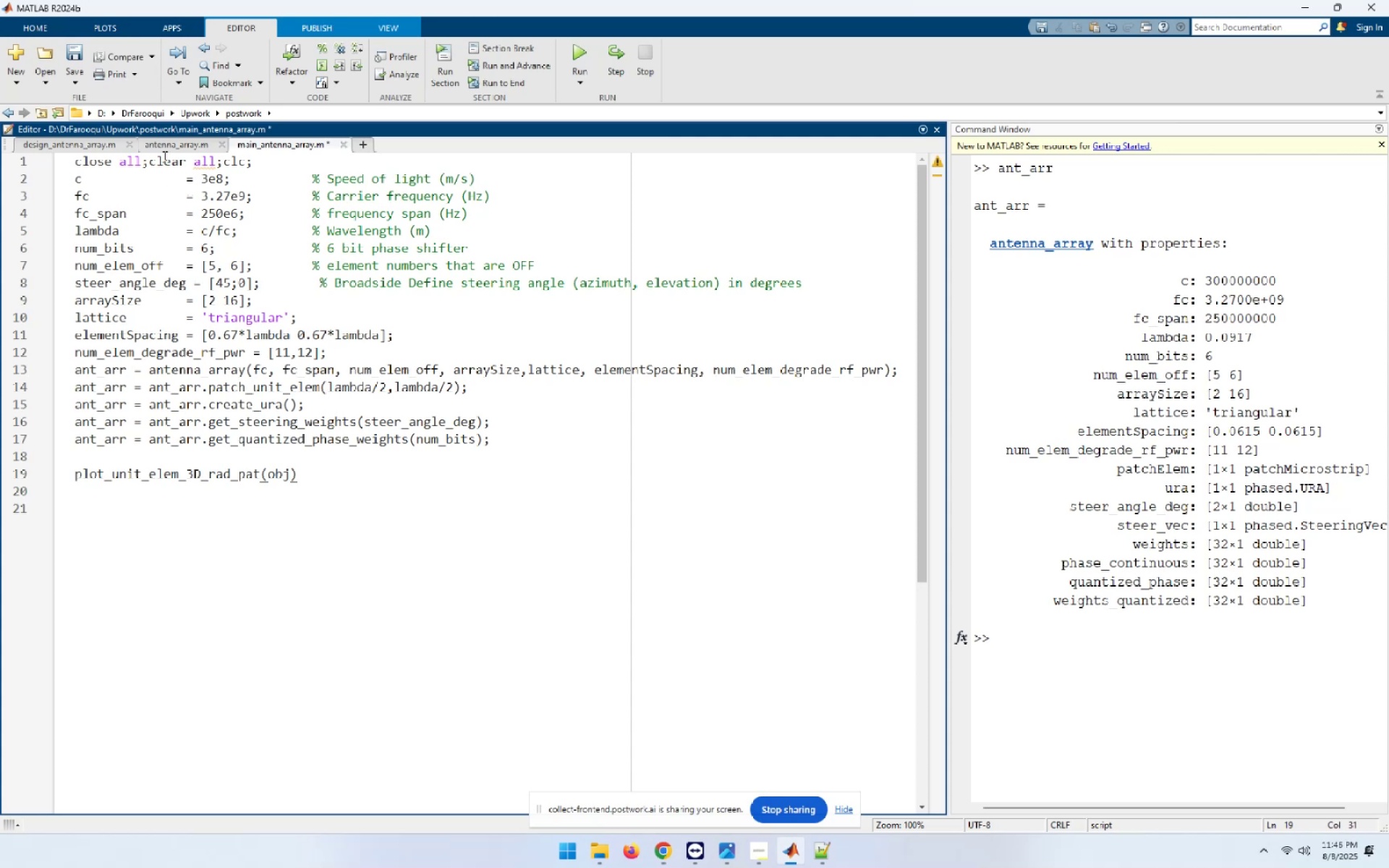 
left_click([166, 148])
 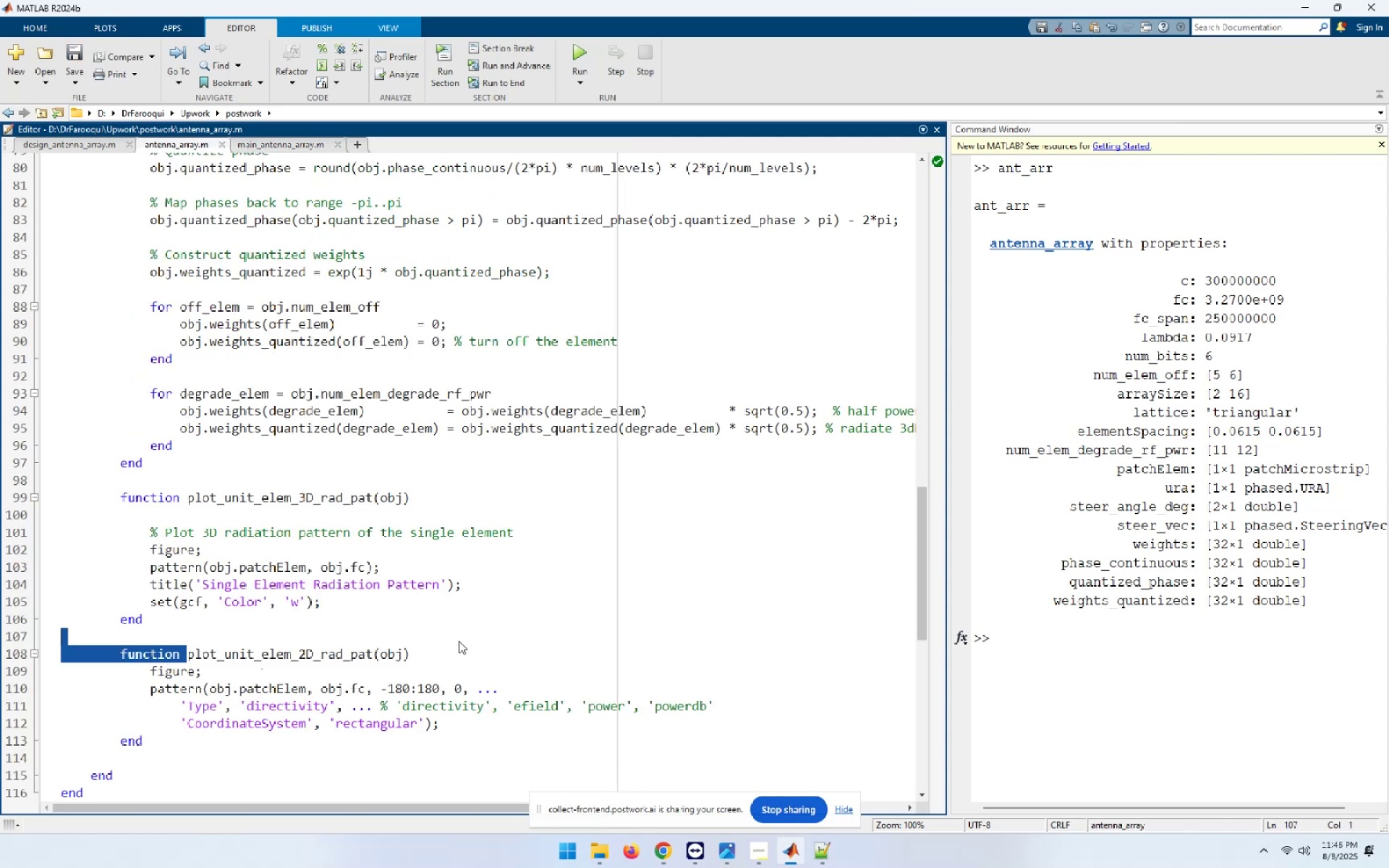 
key(Control+C)
 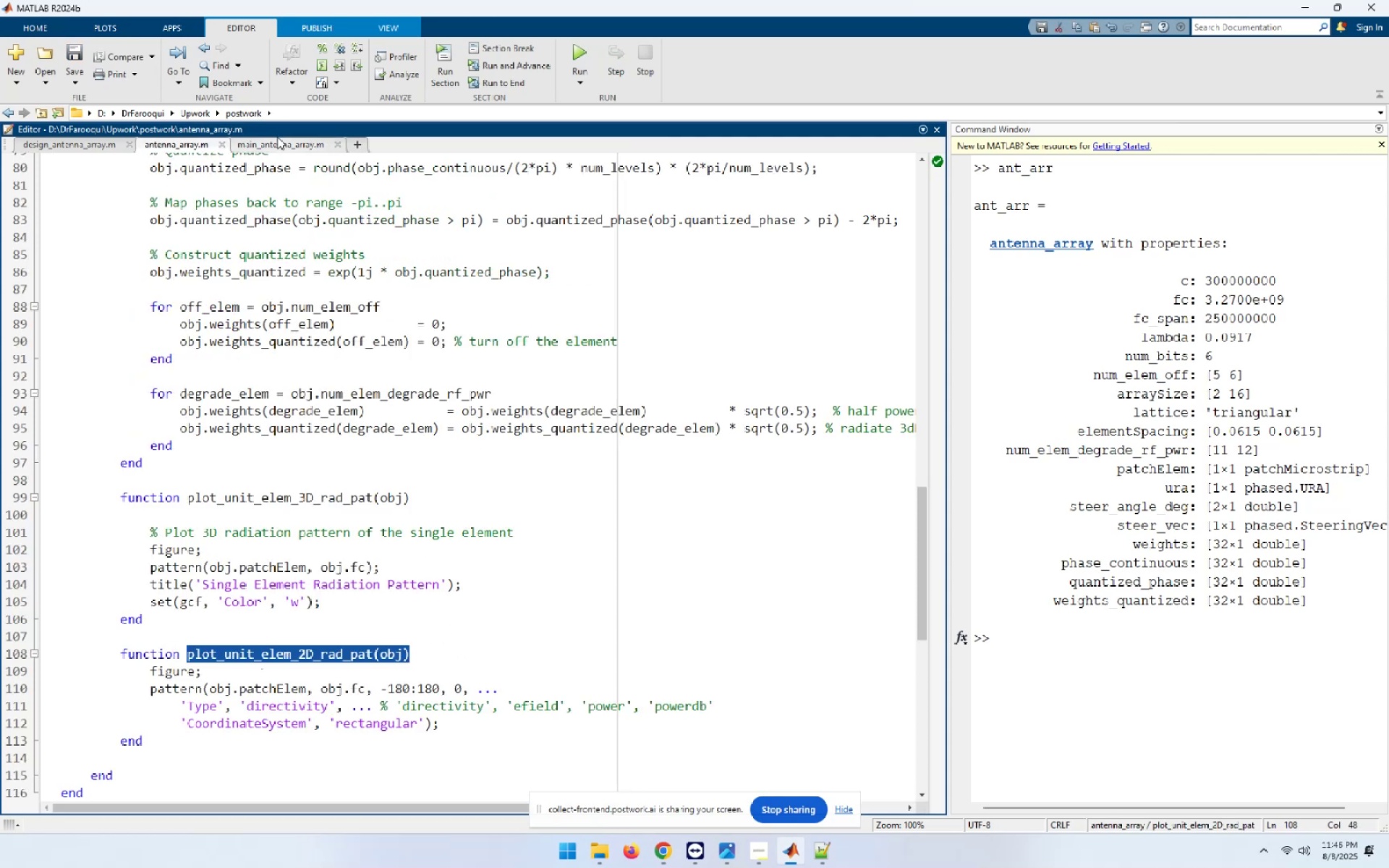 
left_click([278, 142])
 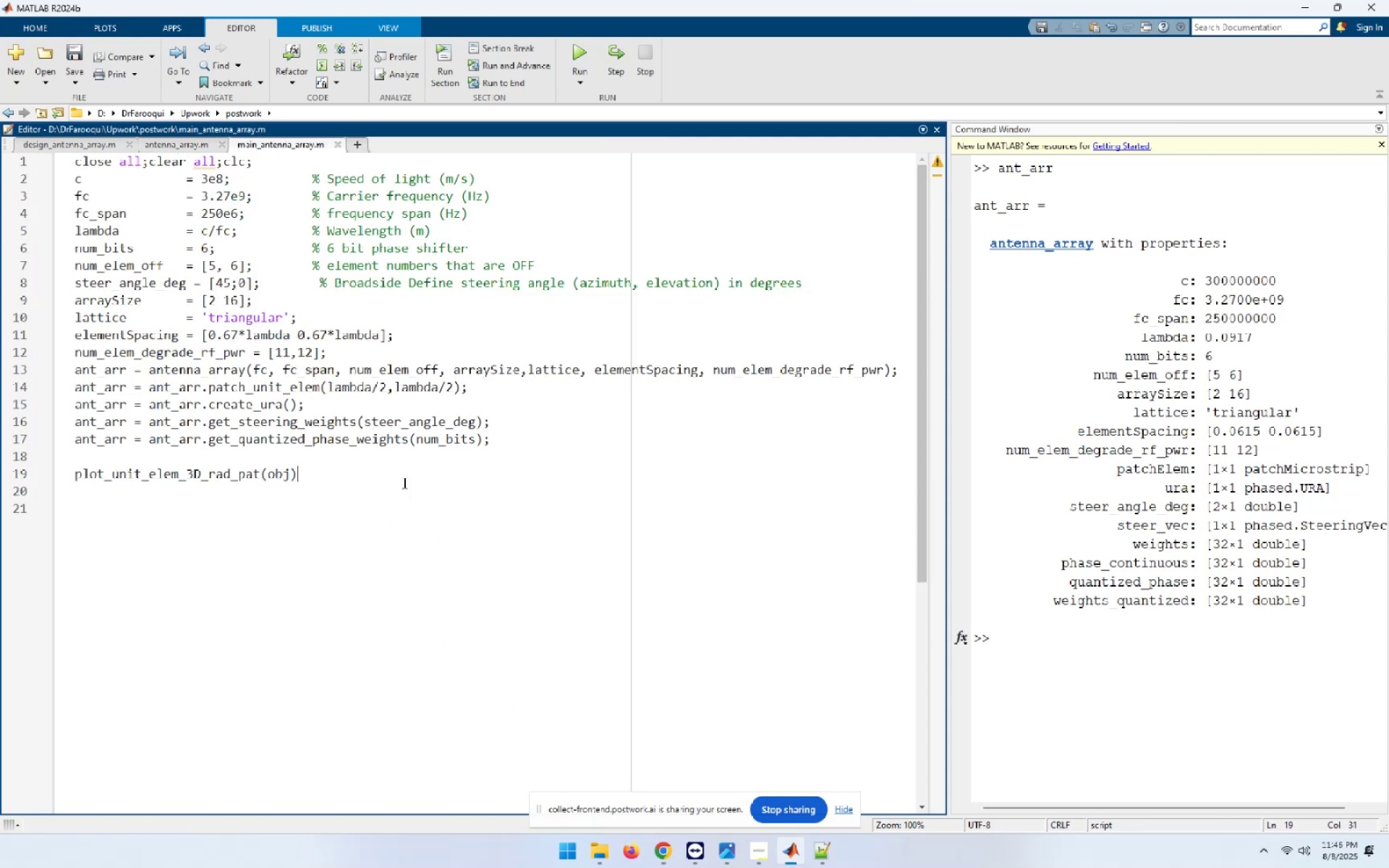 
key(Enter)
 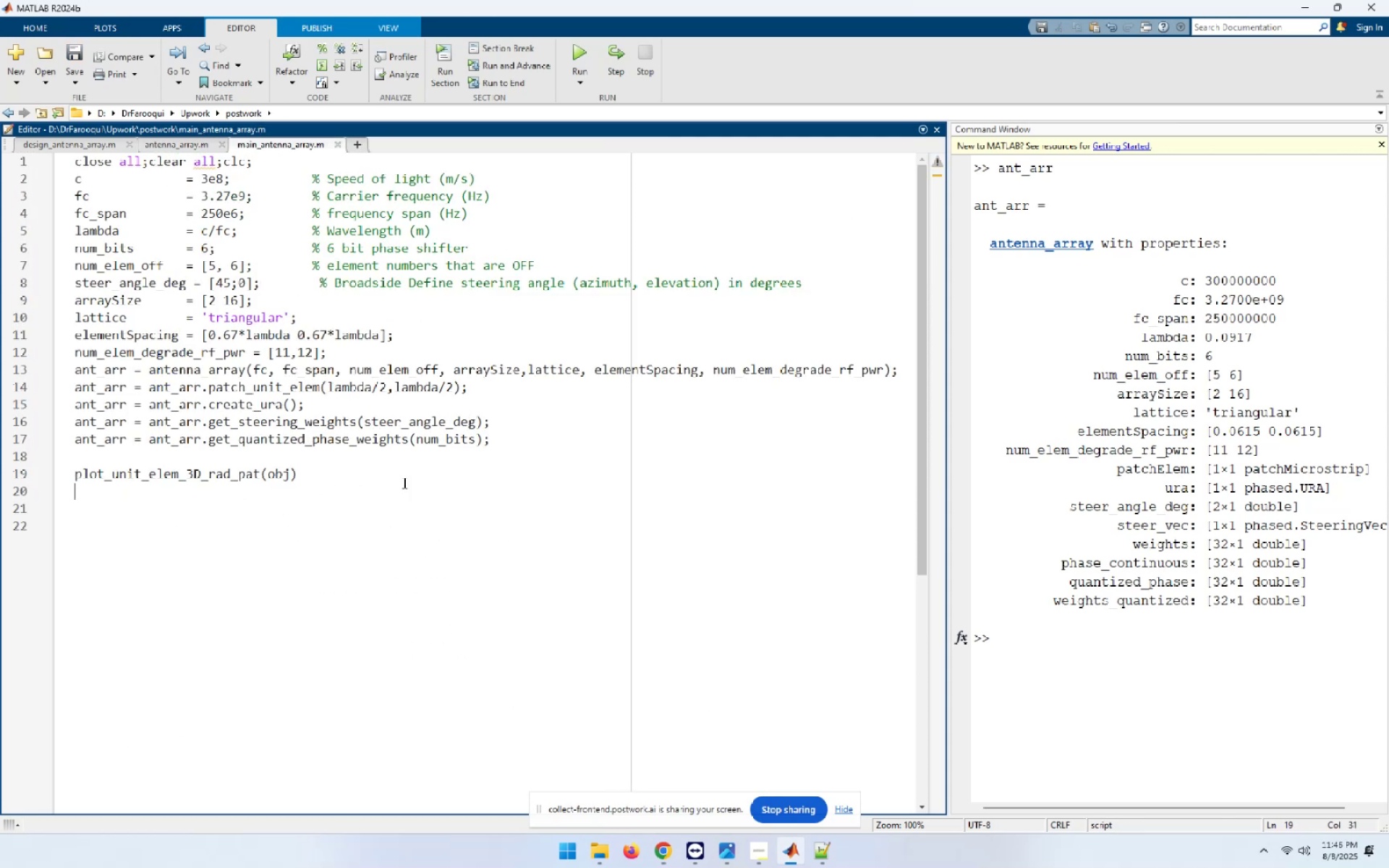 
key(Control+ControlLeft)
 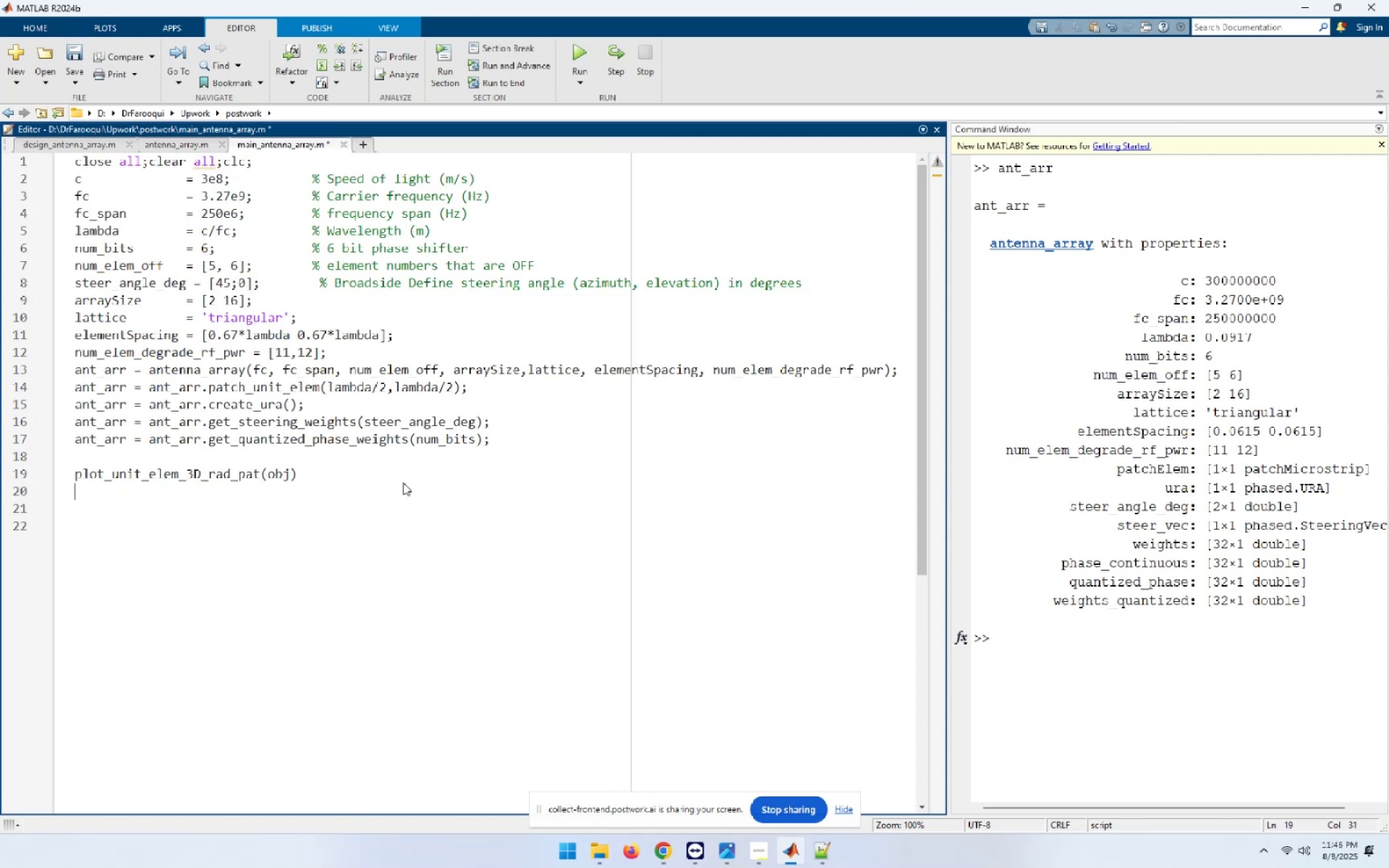 
key(Control+V)
 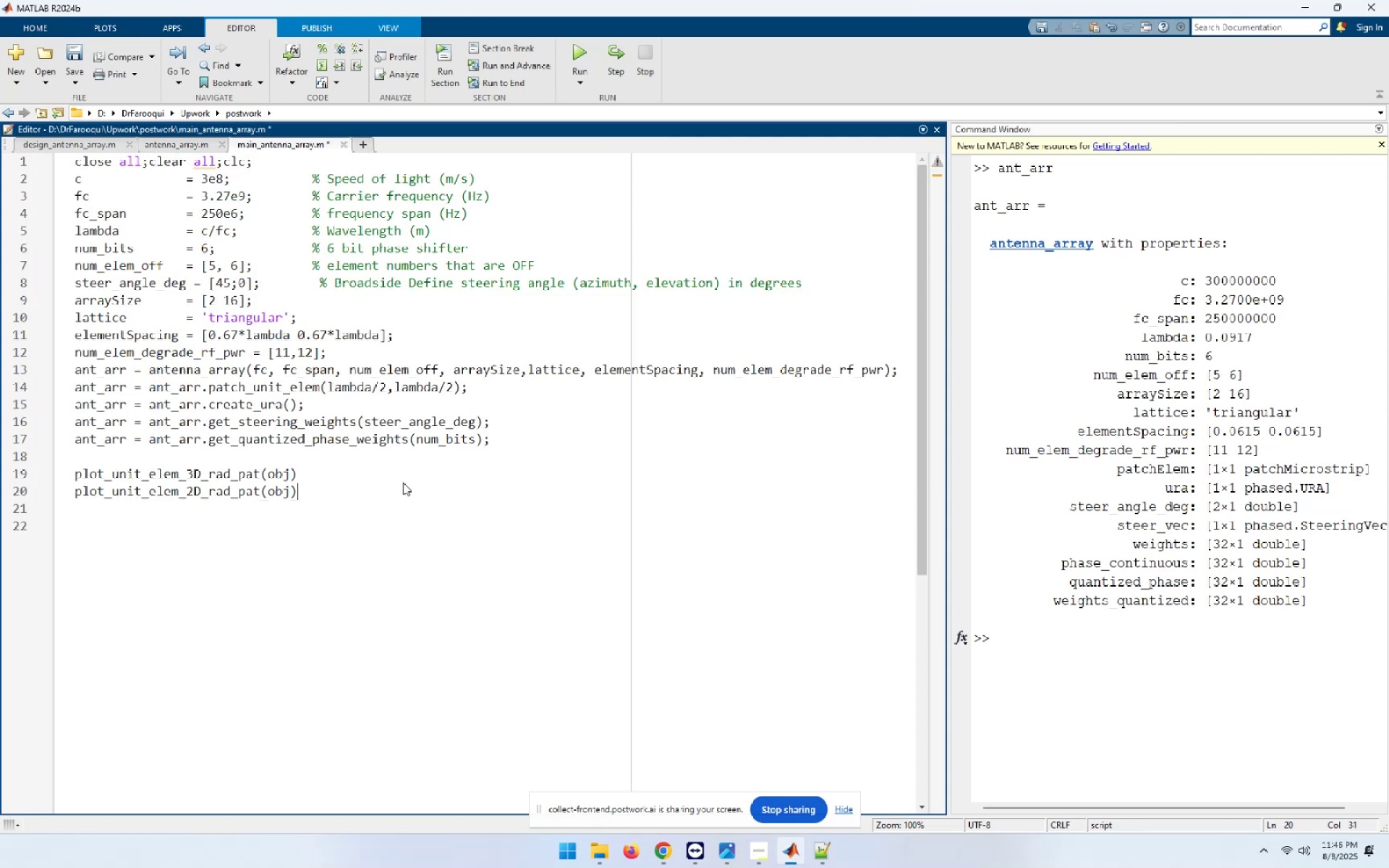 
key(ArrowLeft)
 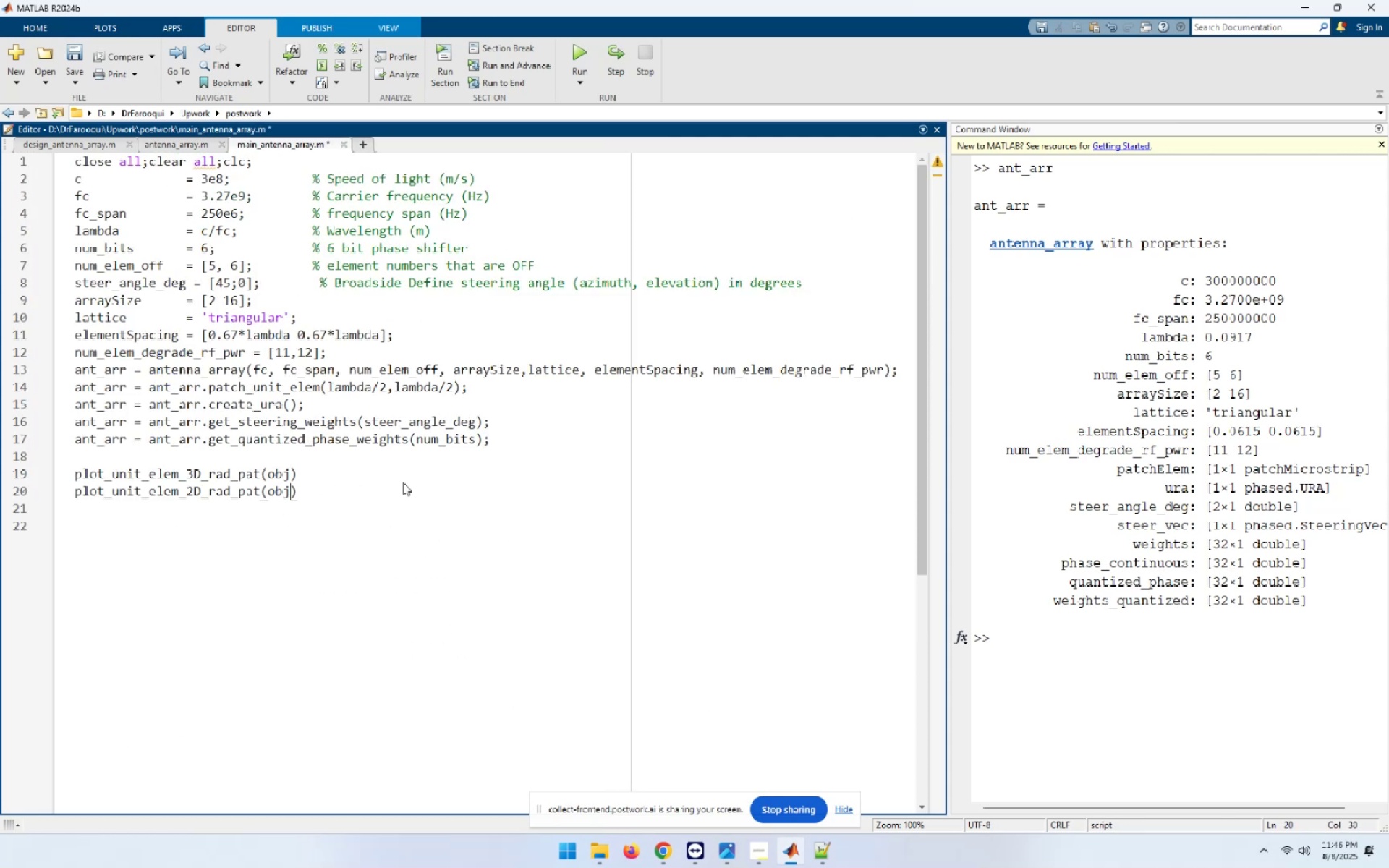 
key(Backspace)
 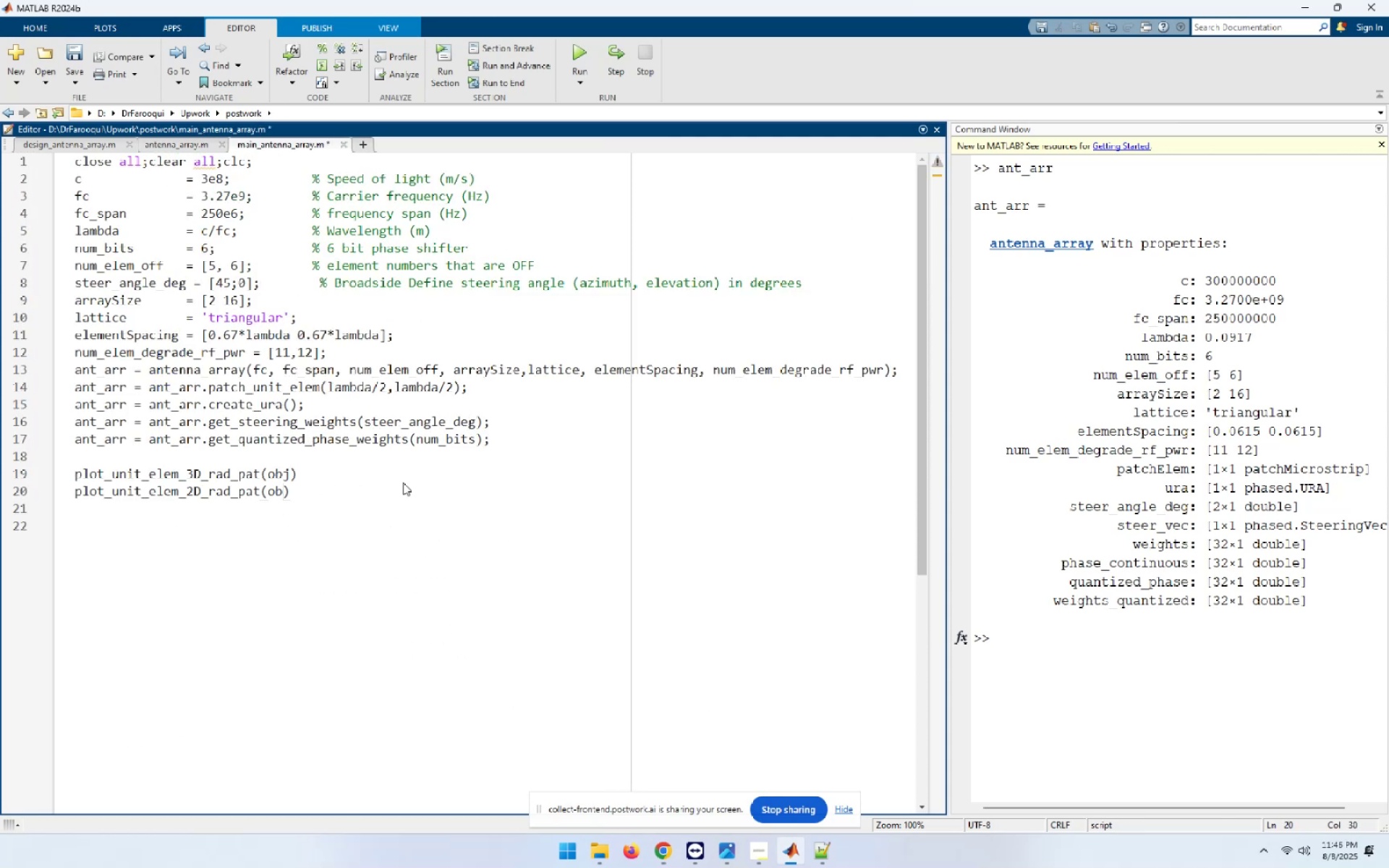 
key(Backspace)
 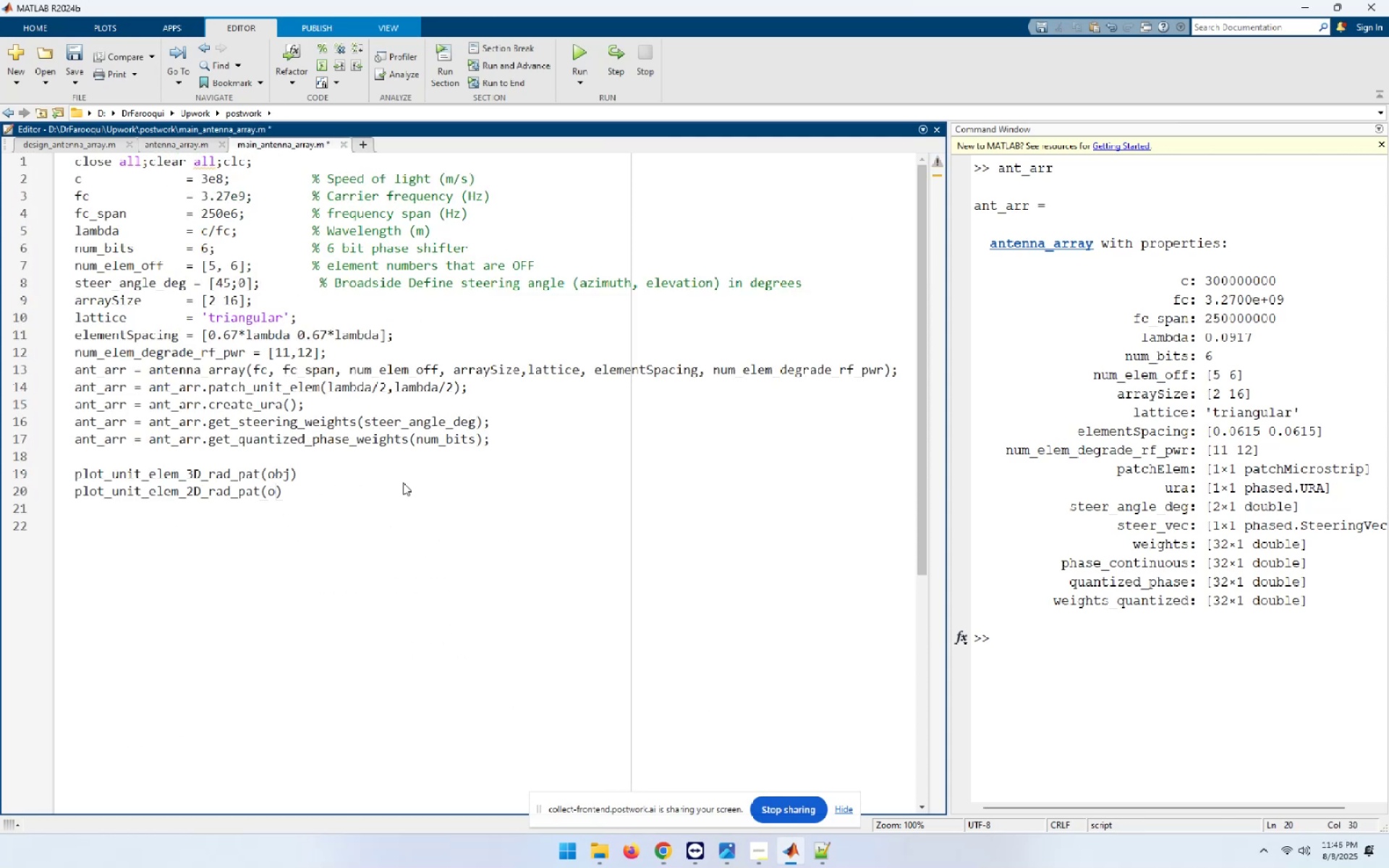 
key(Backspace)
 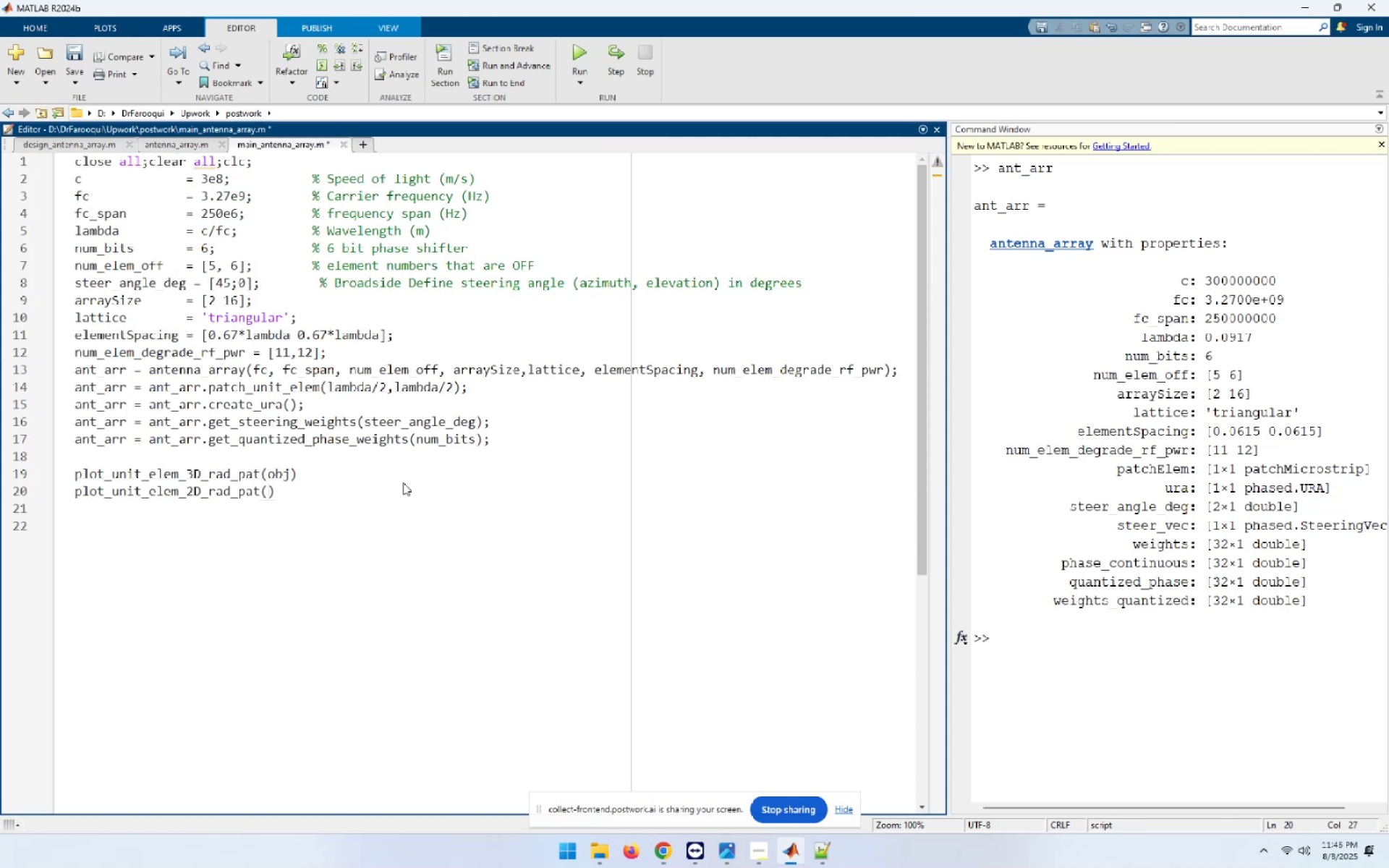 
key(ArrowUp)
 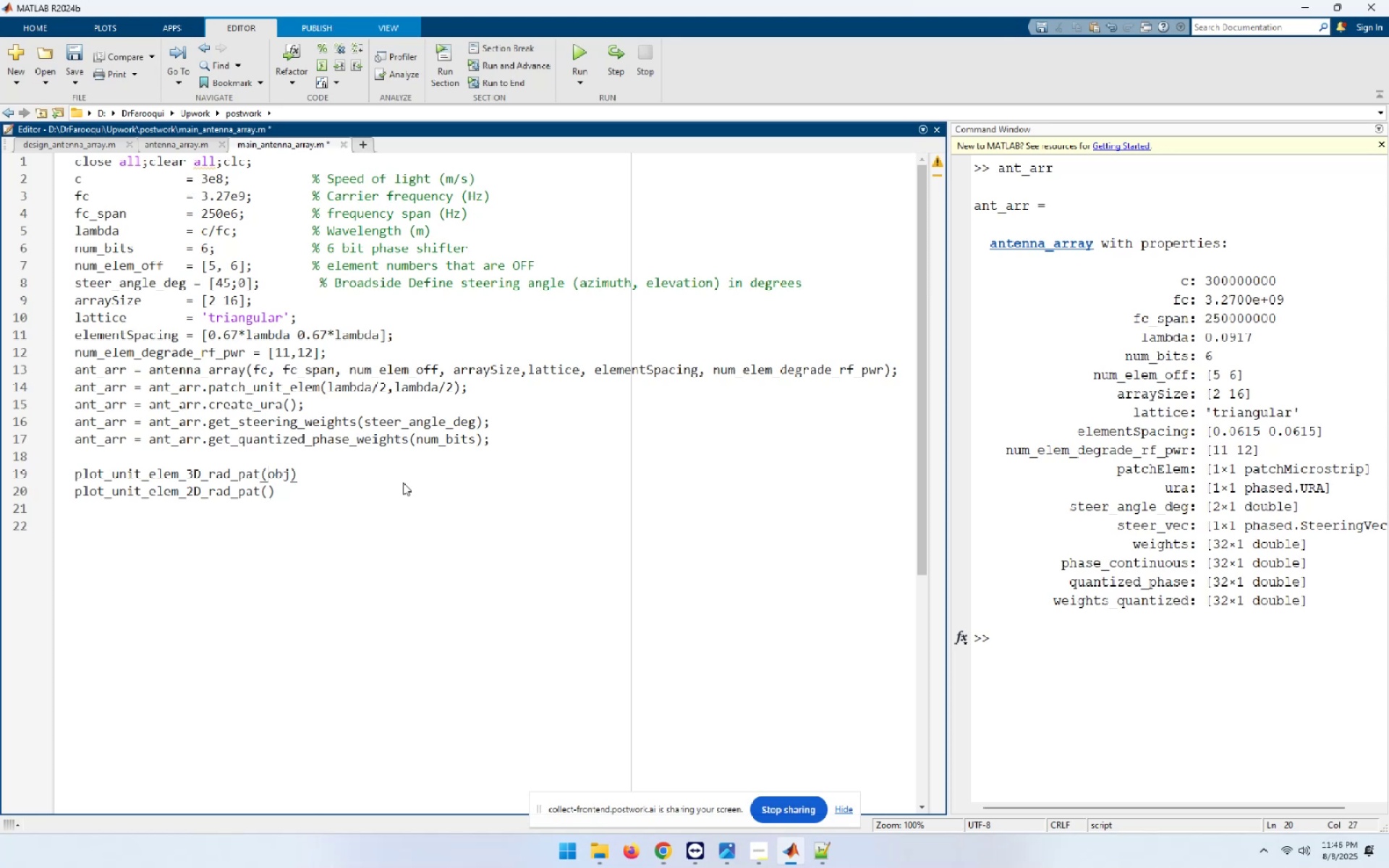 
key(ArrowRight)
 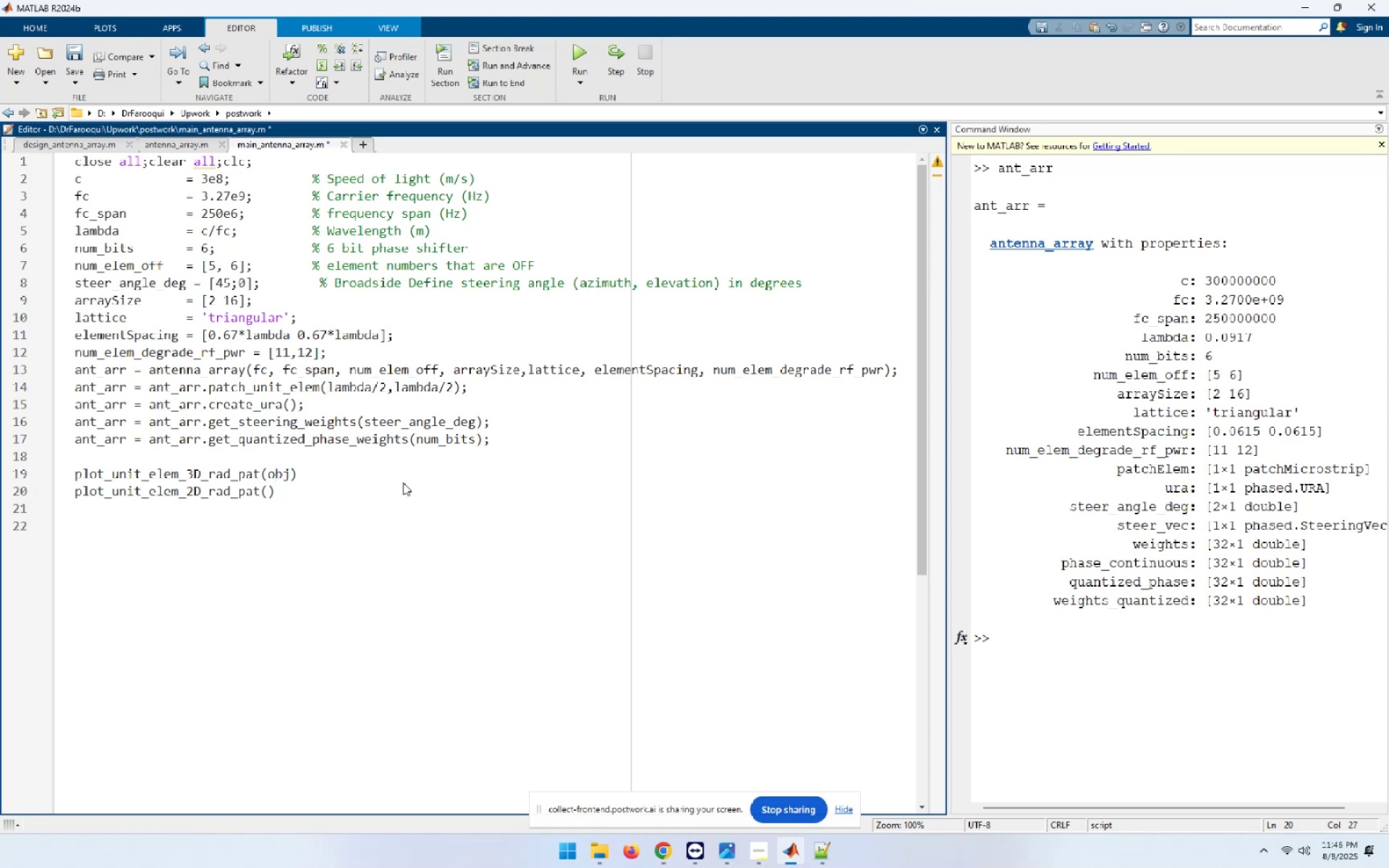 
key(ArrowRight)
 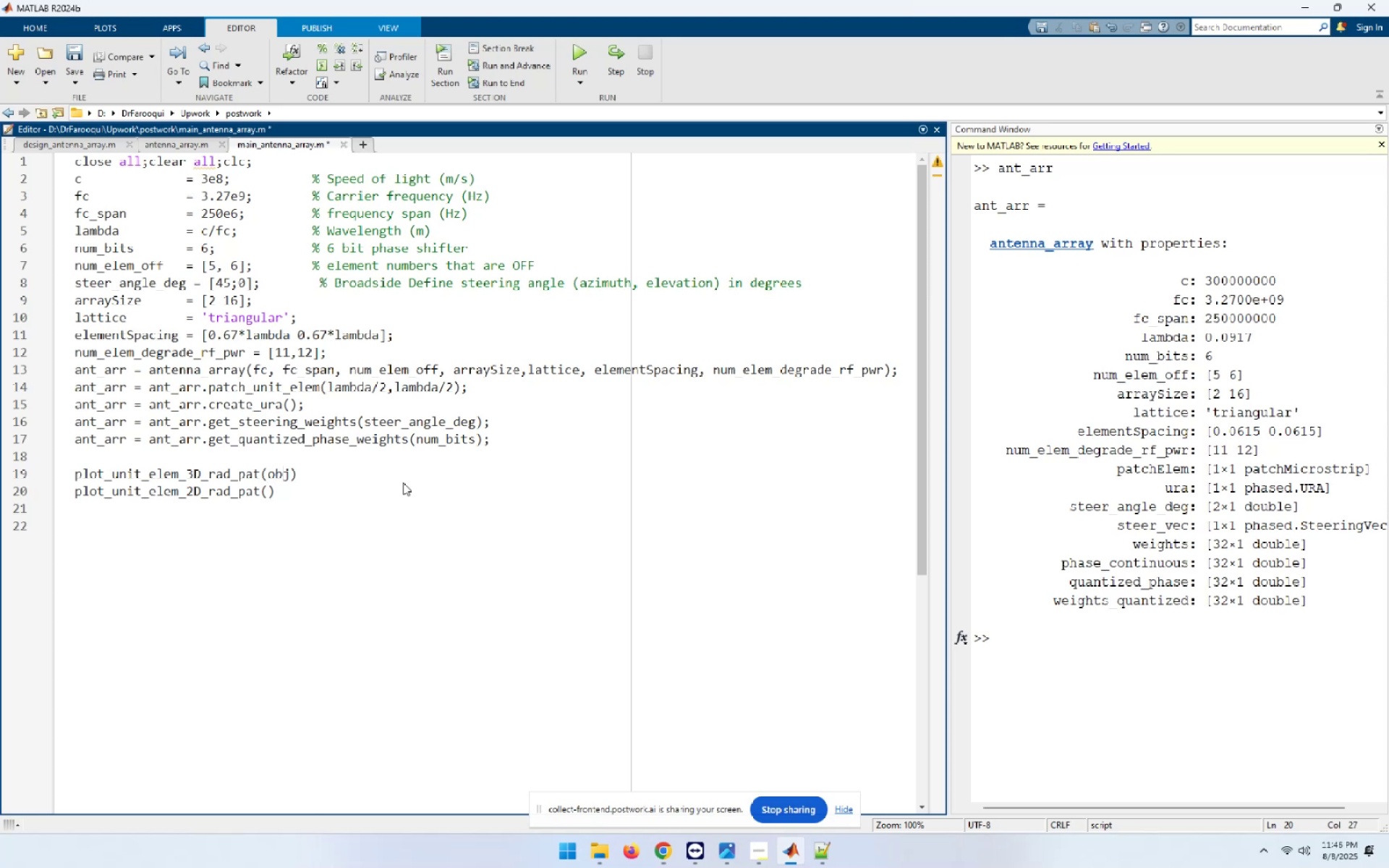 
key(ArrowRight)
 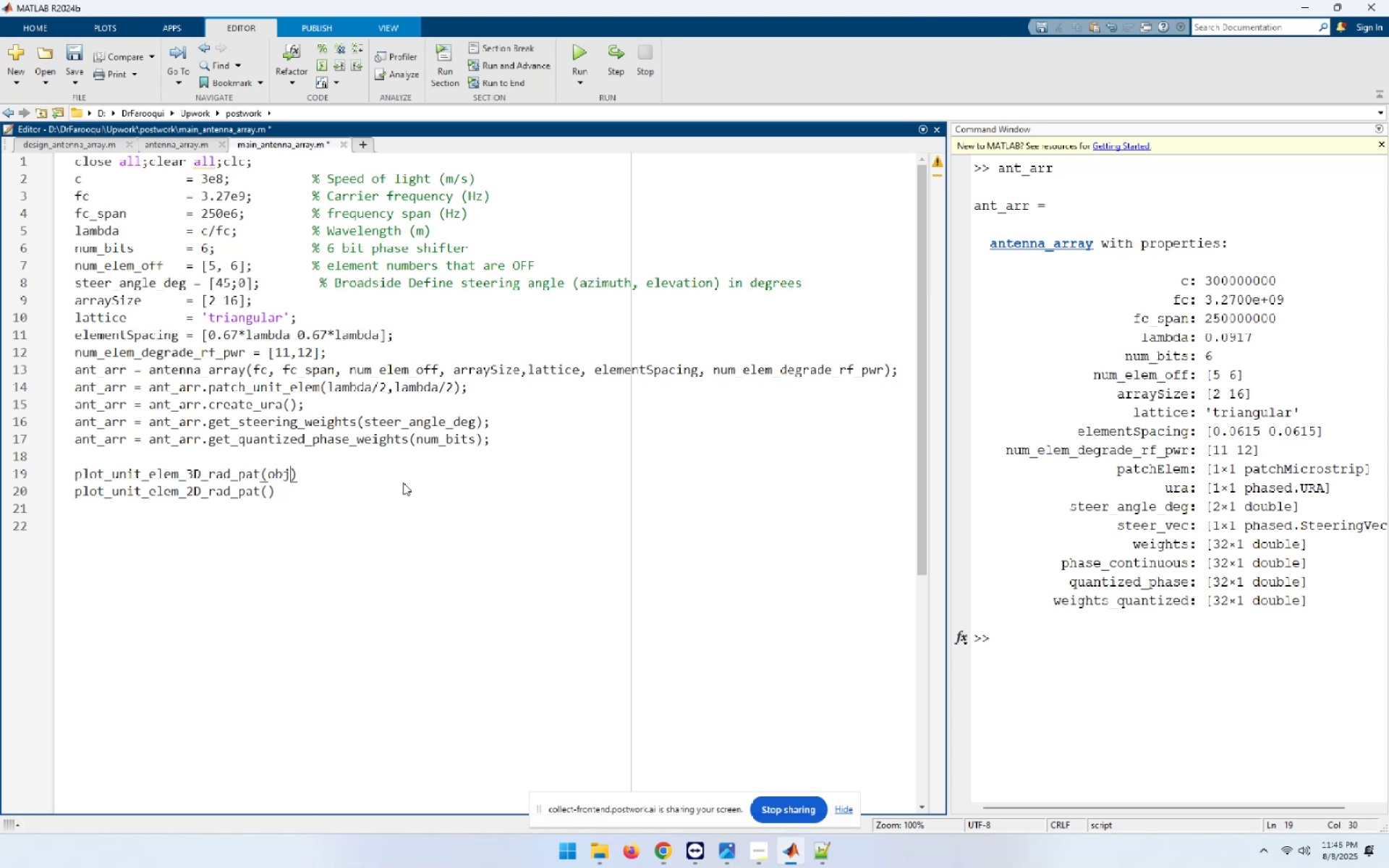 
key(Backspace)
 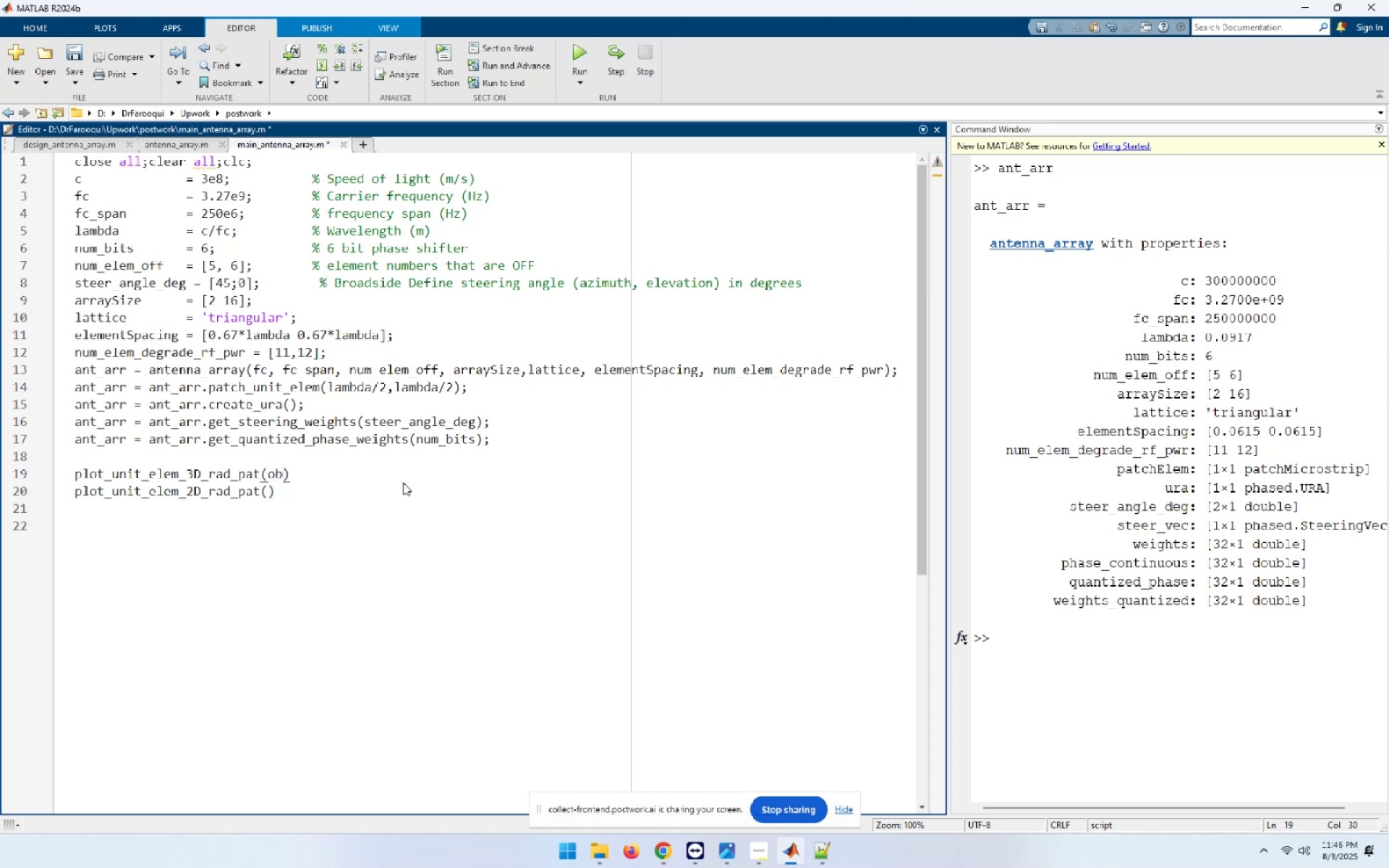 
key(Backspace)
 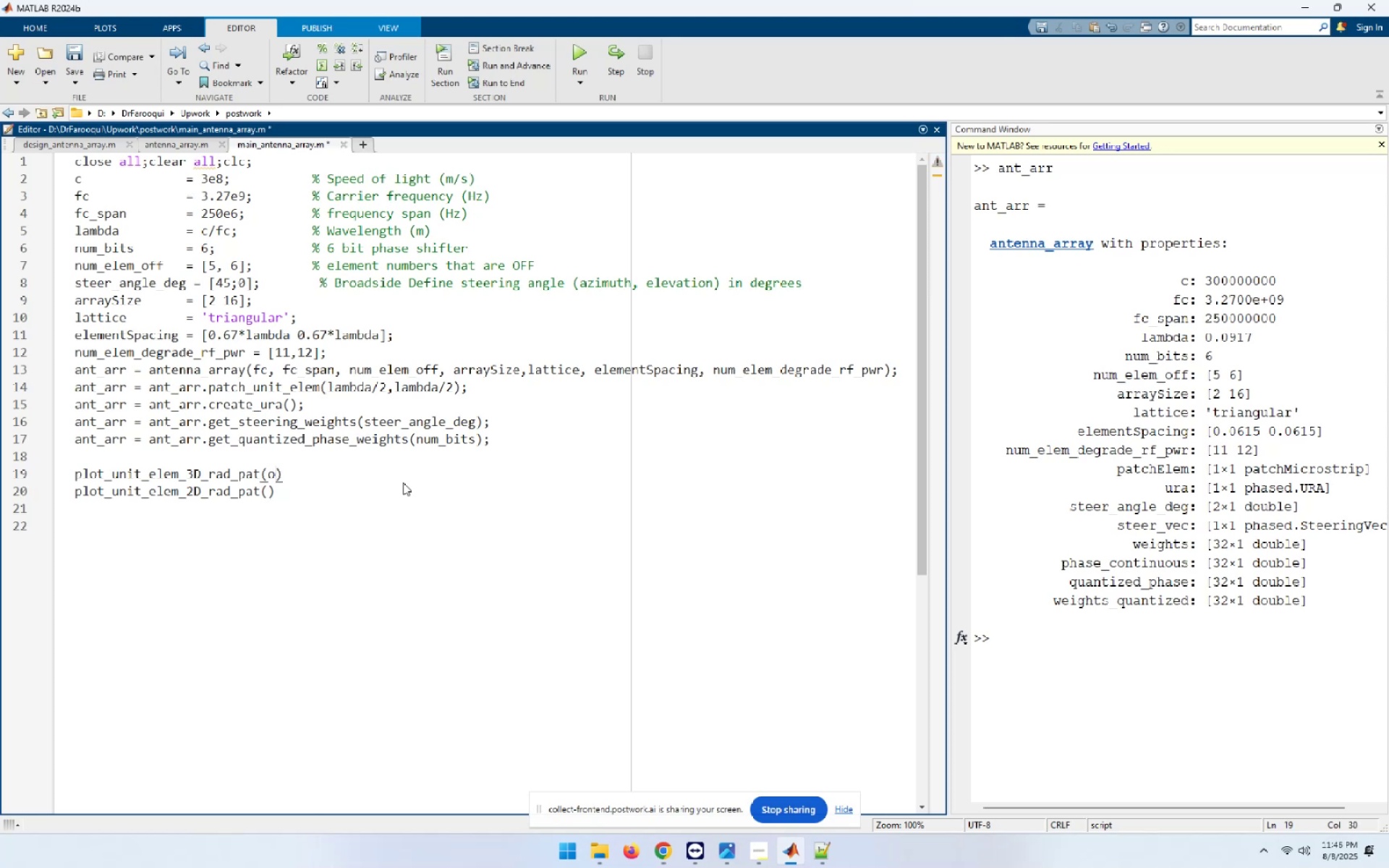 
key(Backspace)
 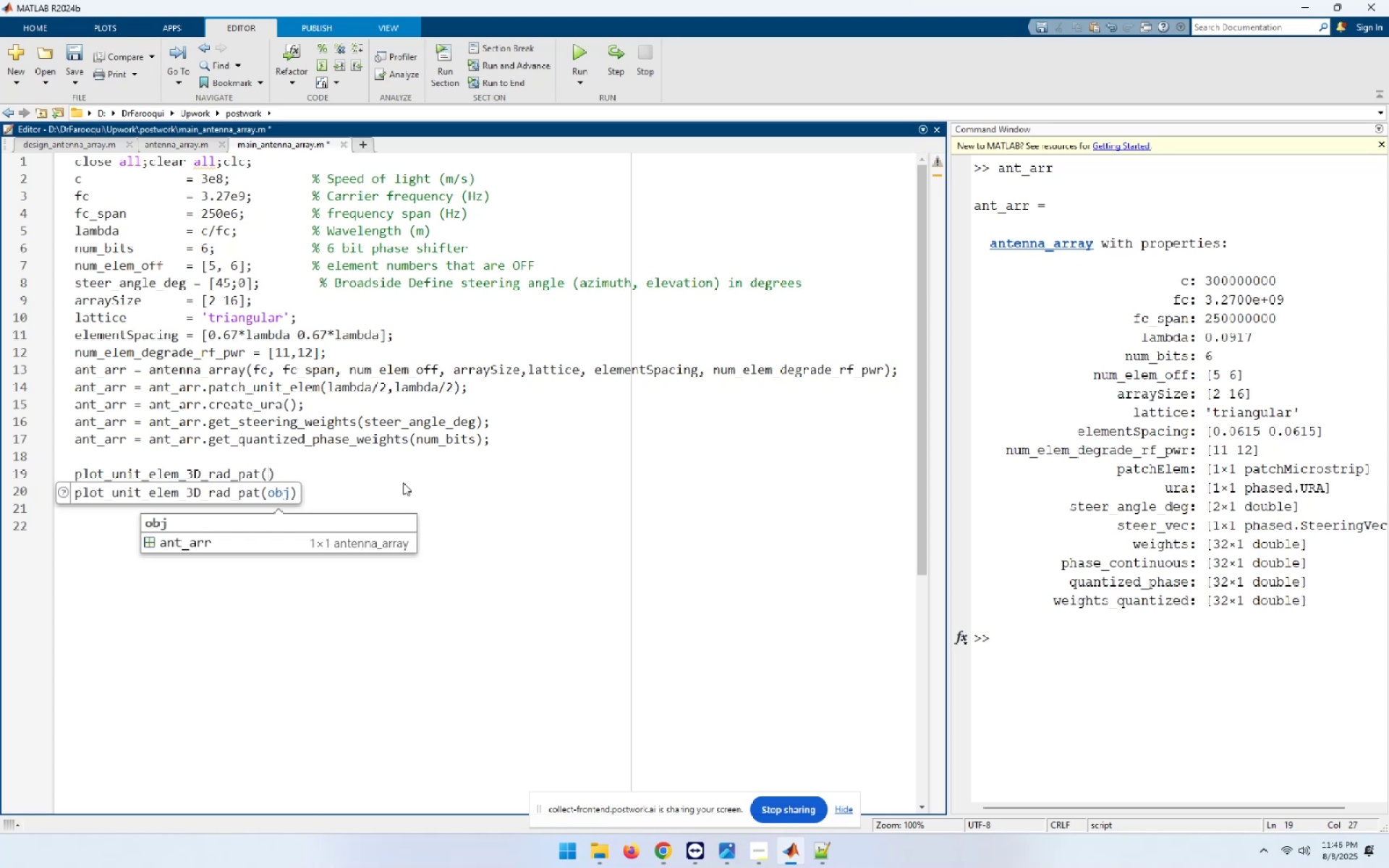 
key(Home)
 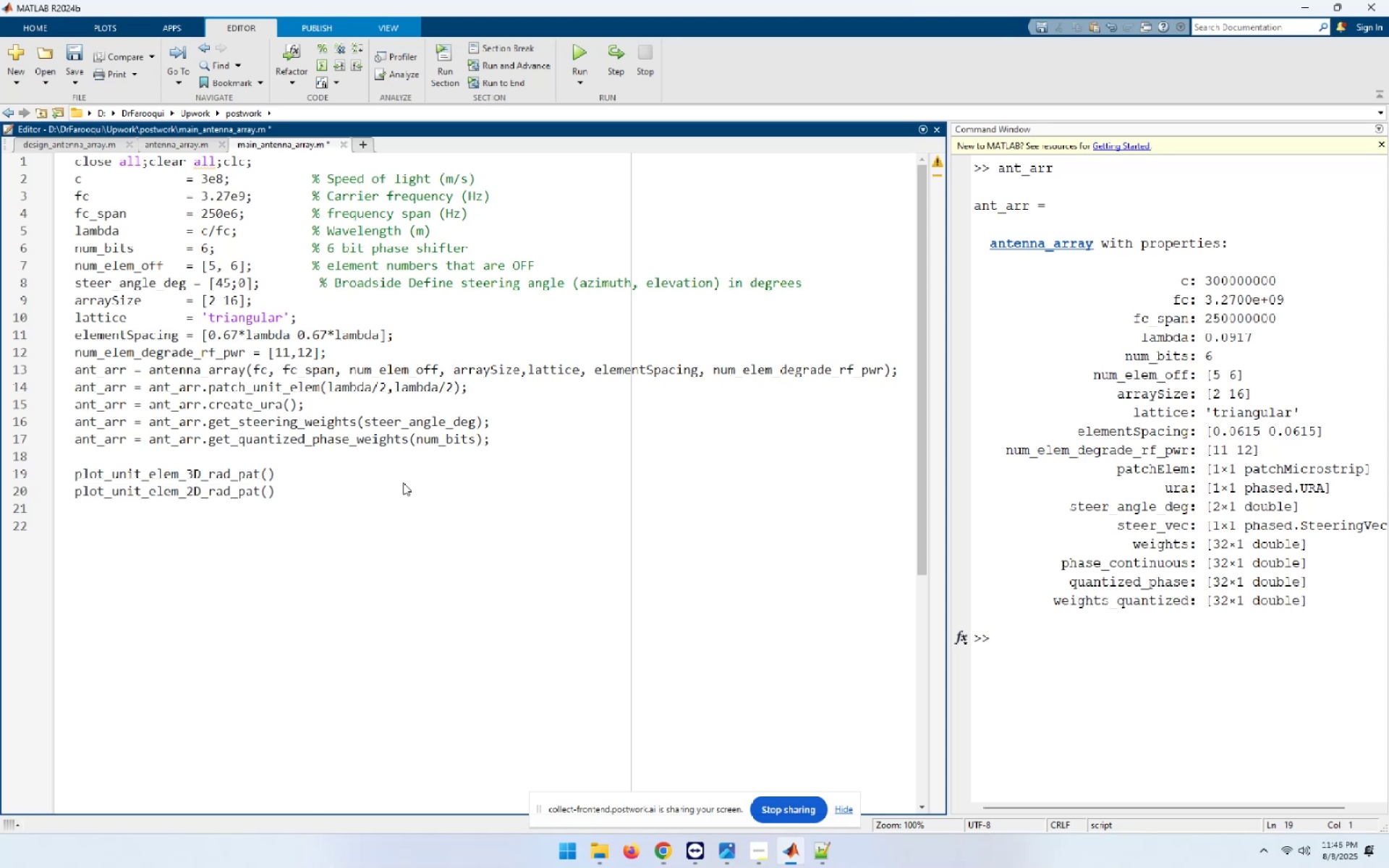 
left_click([206, 440])
 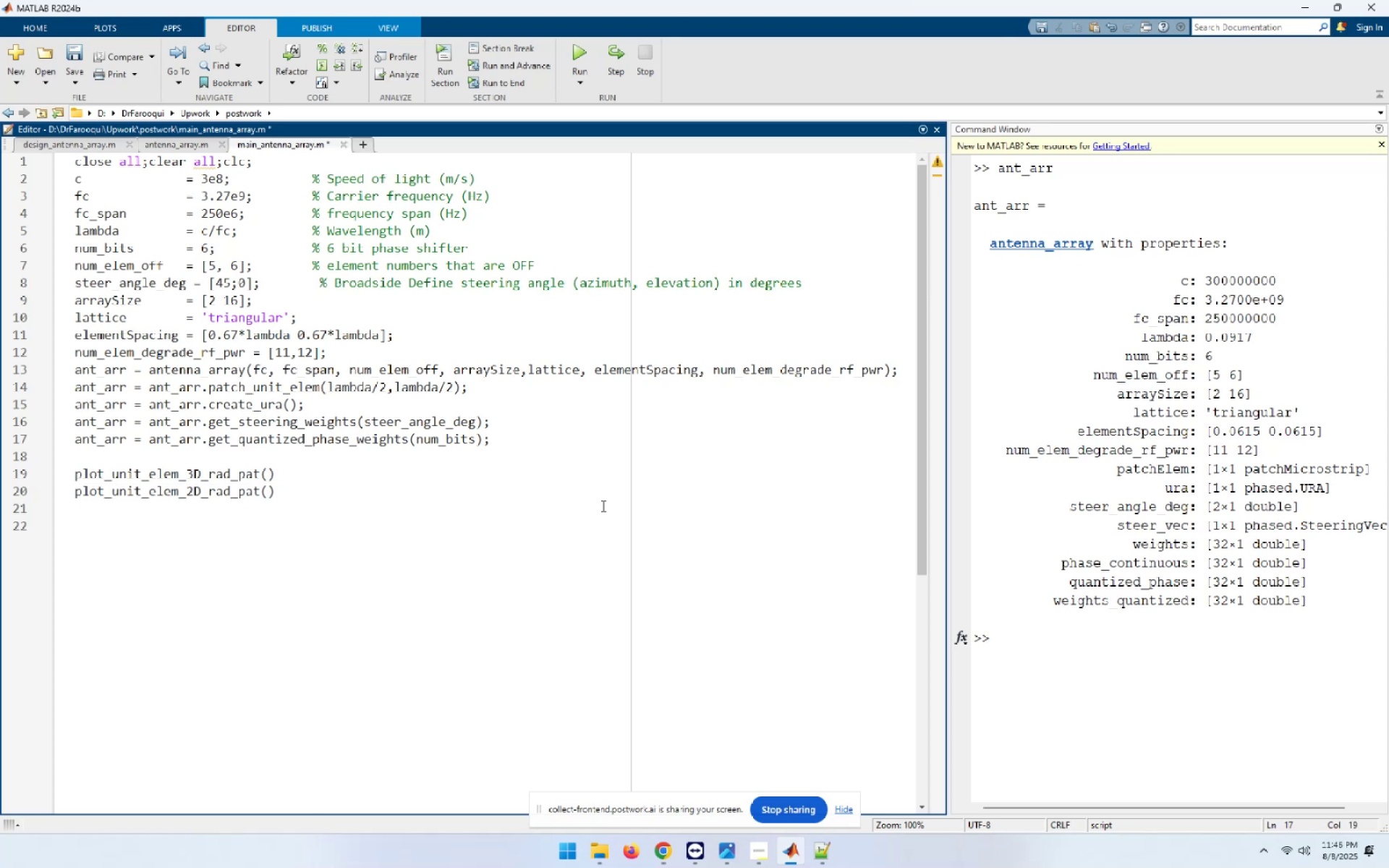 
key(Shift+Home)
 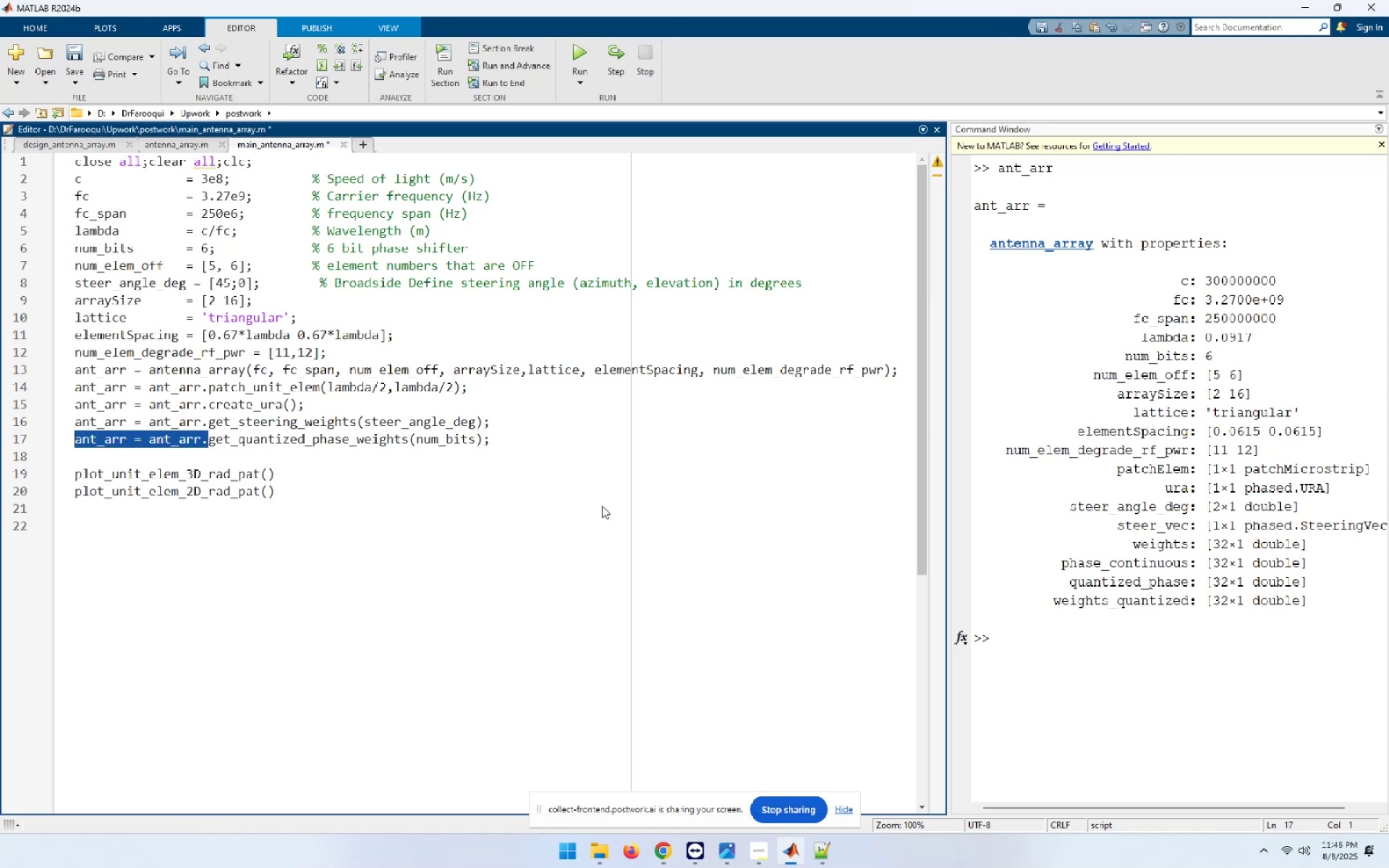 
key(Control+C)
 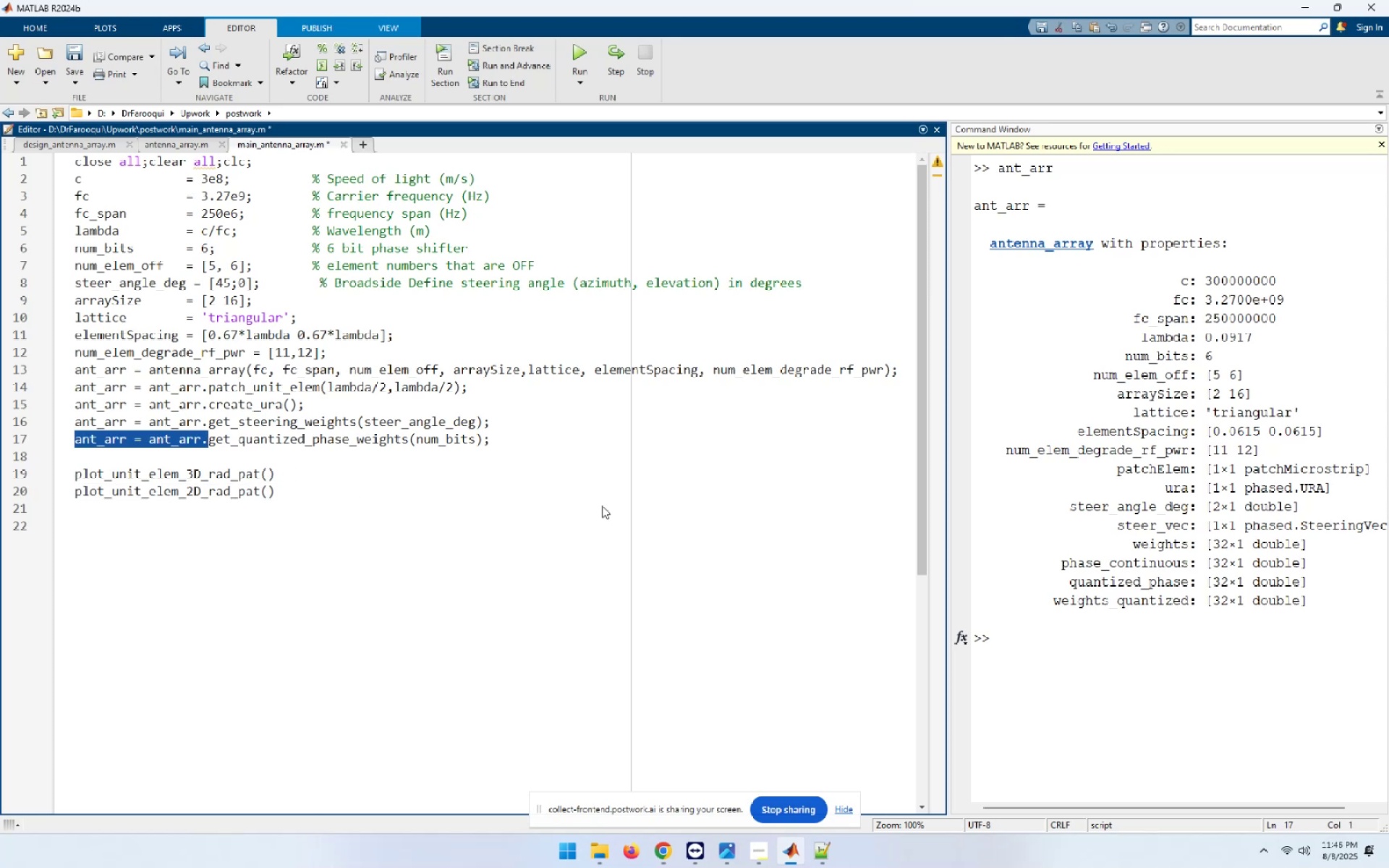 
key(ArrowDown)
 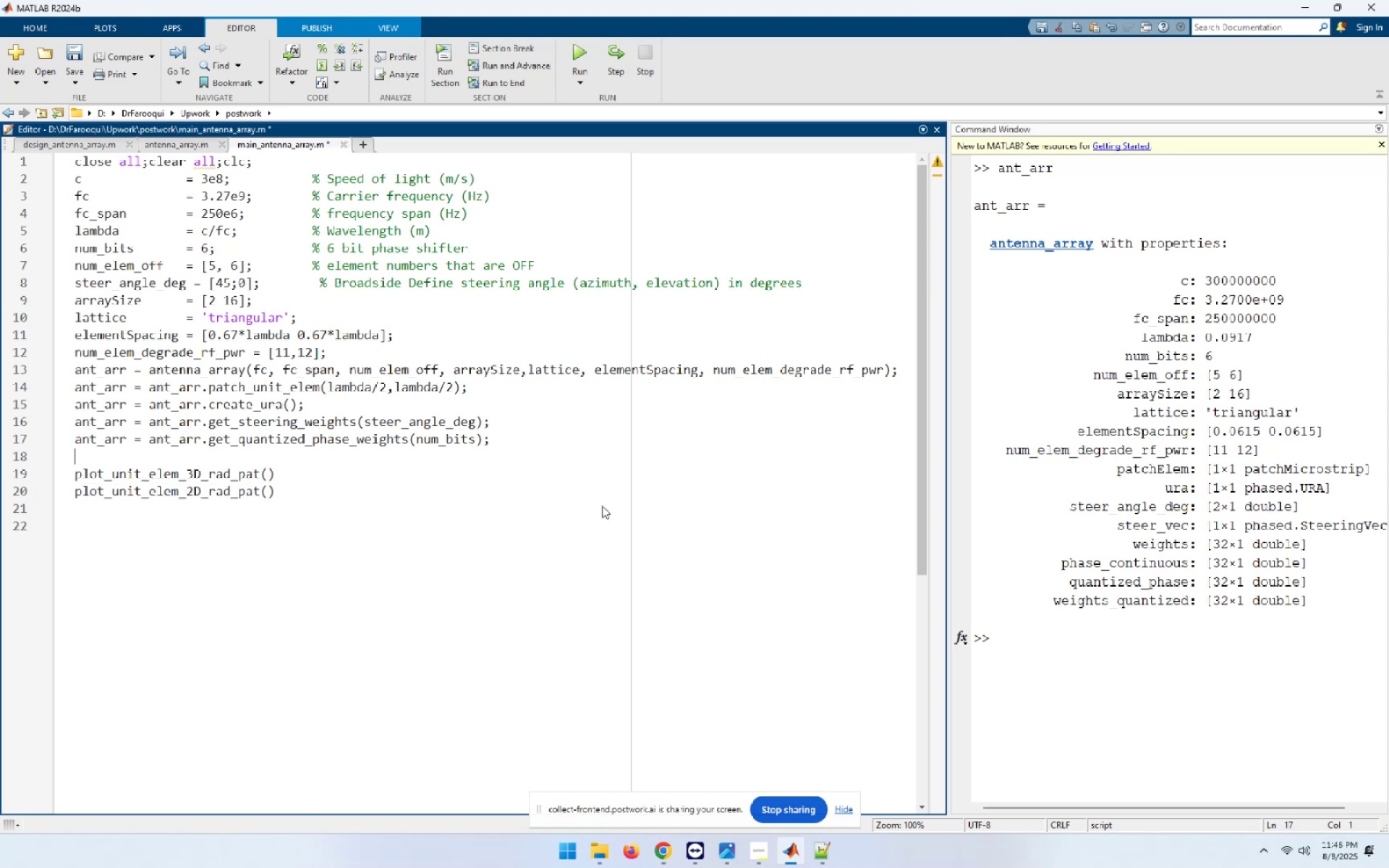 
key(ArrowDown)
 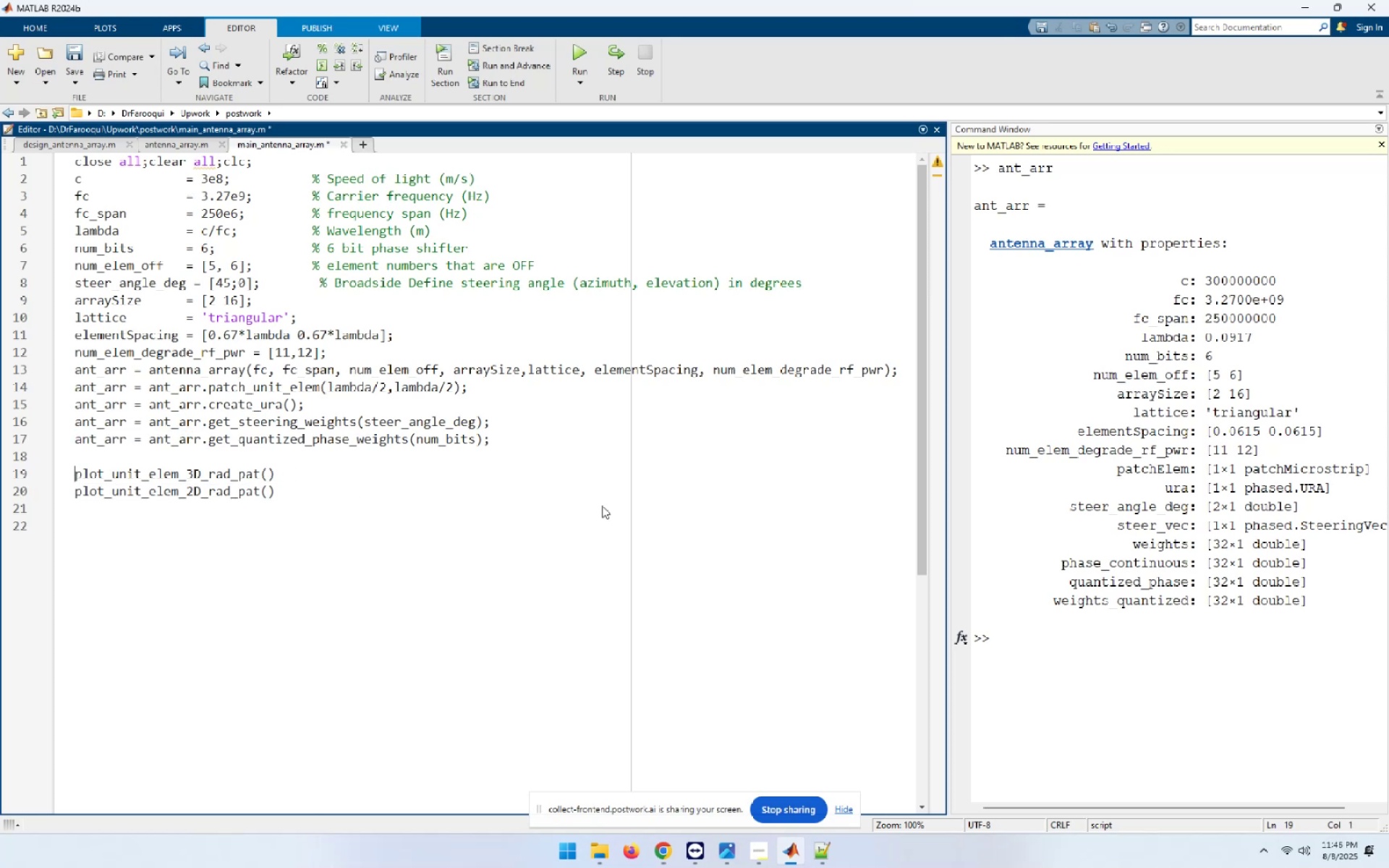 
key(Control+ControlLeft)
 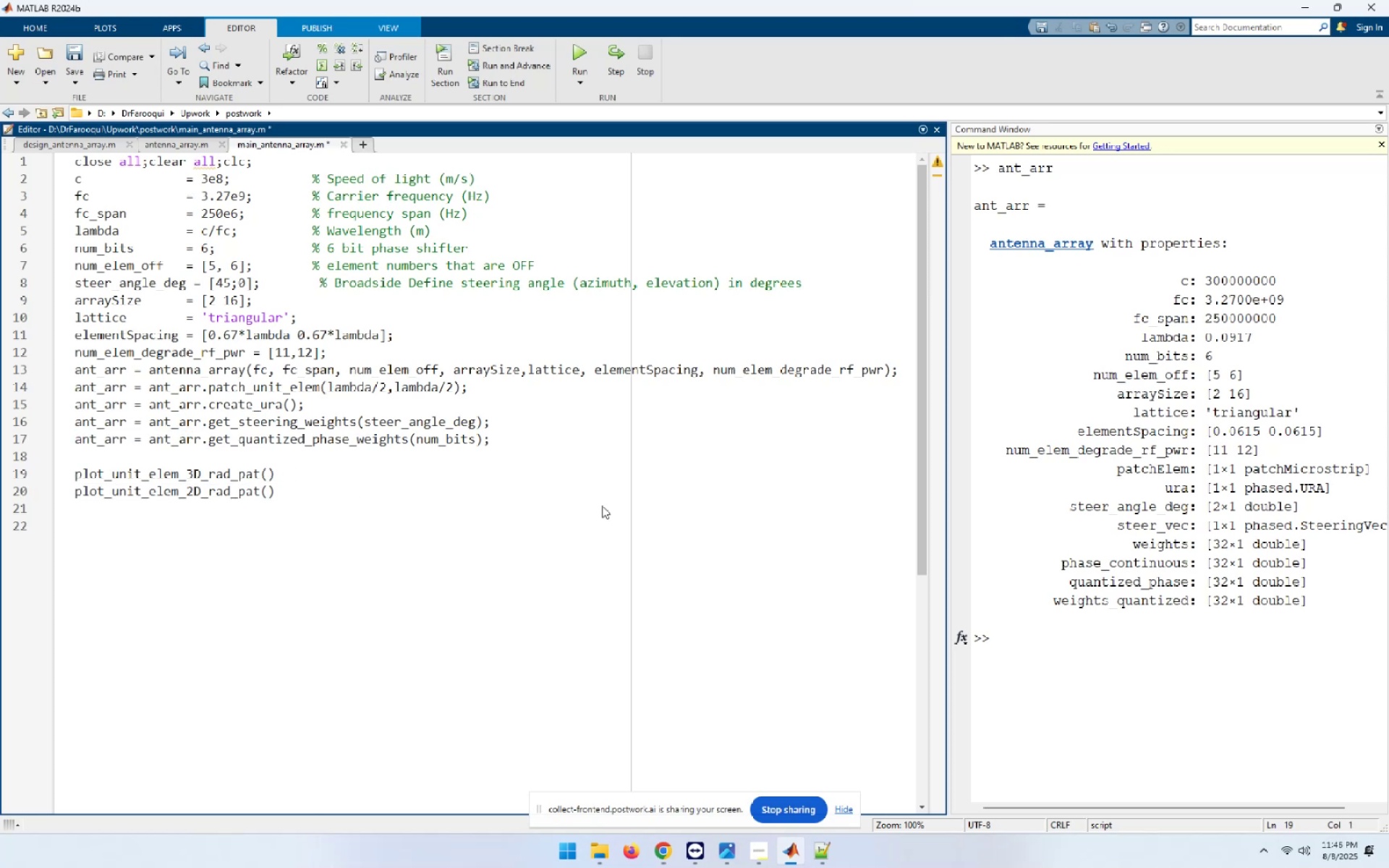 
key(Control+V)
 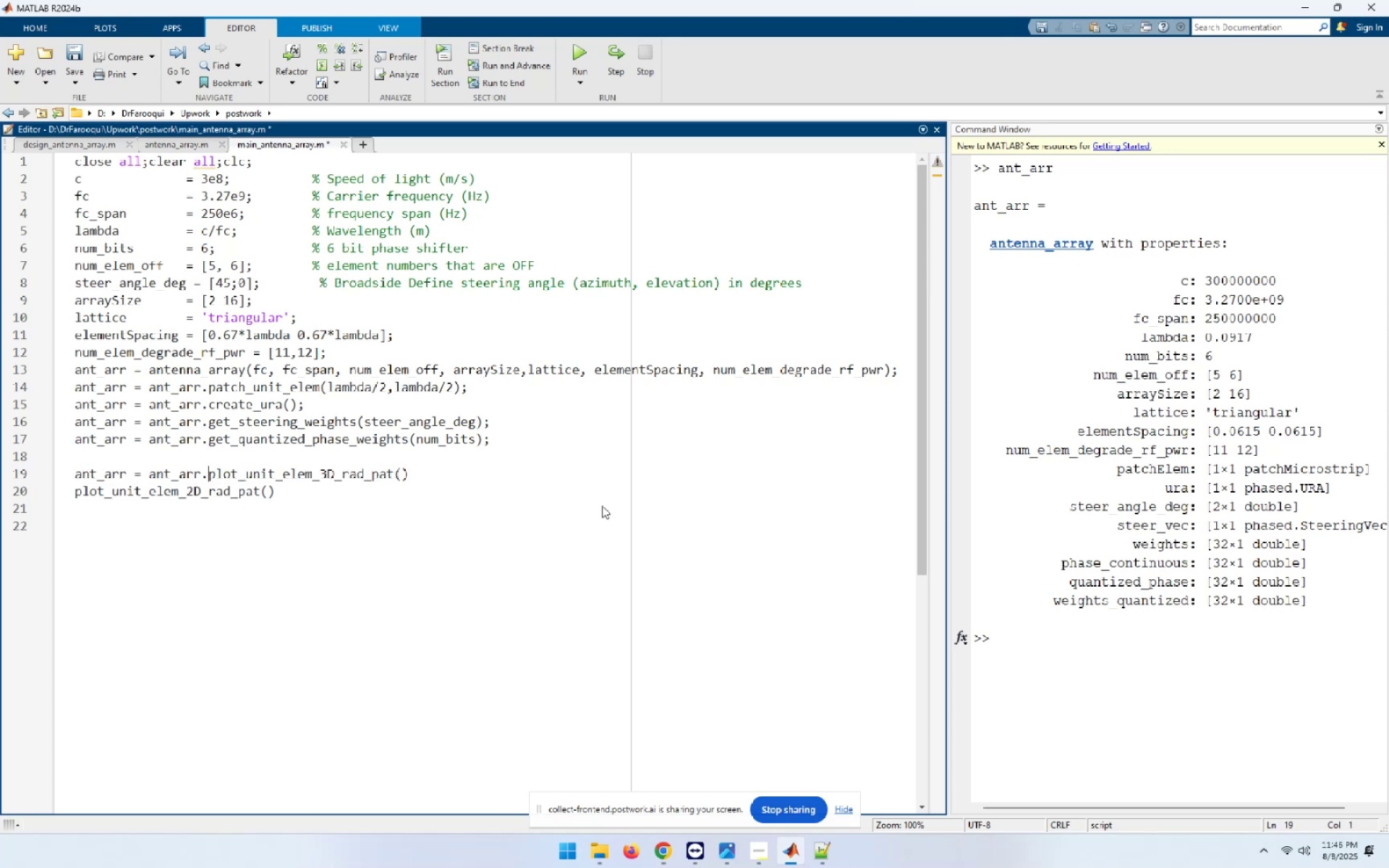 
key(ArrowDown)
 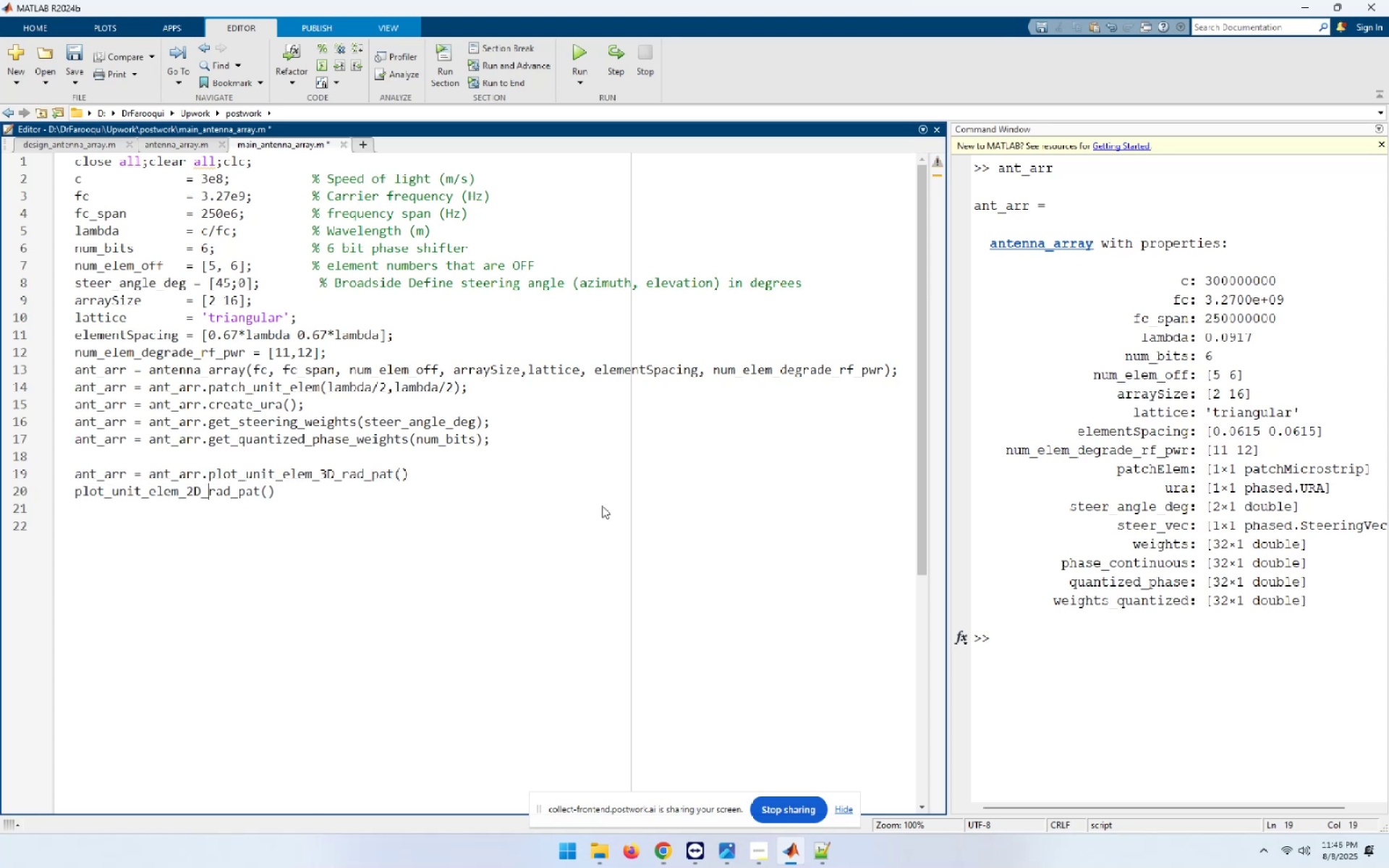 
key(Home)
 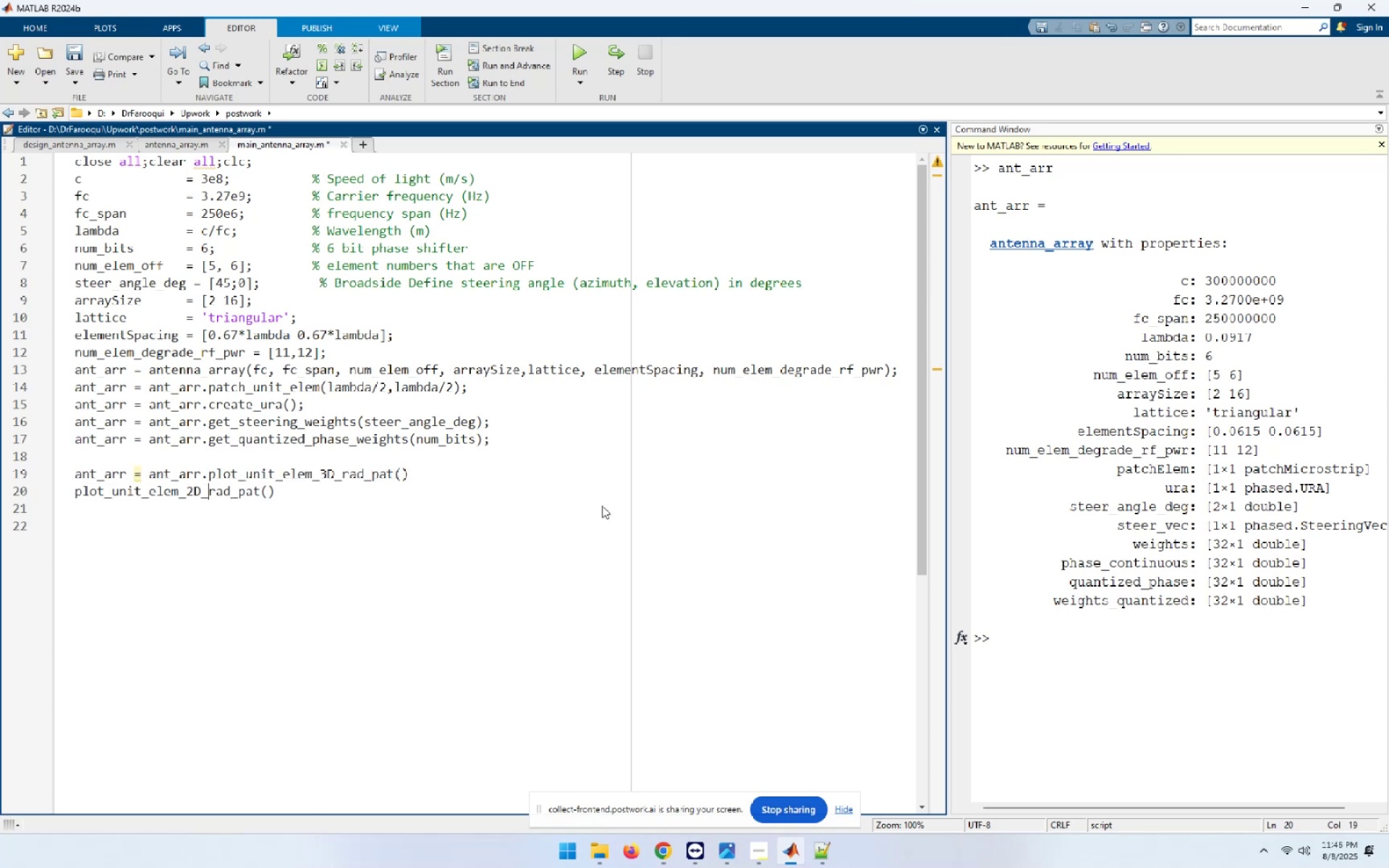 
key(Control+ControlLeft)
 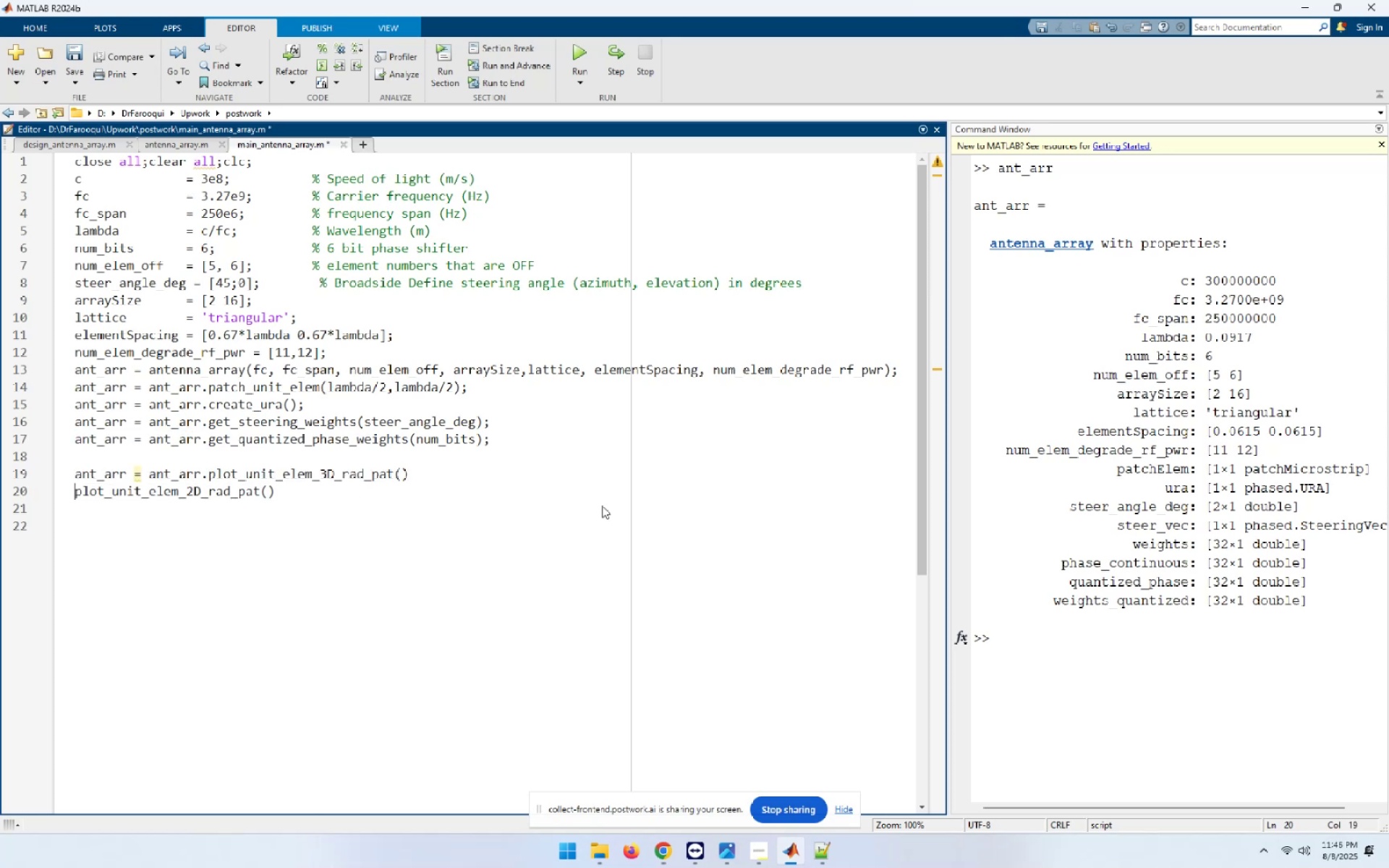 
key(Control+V)
 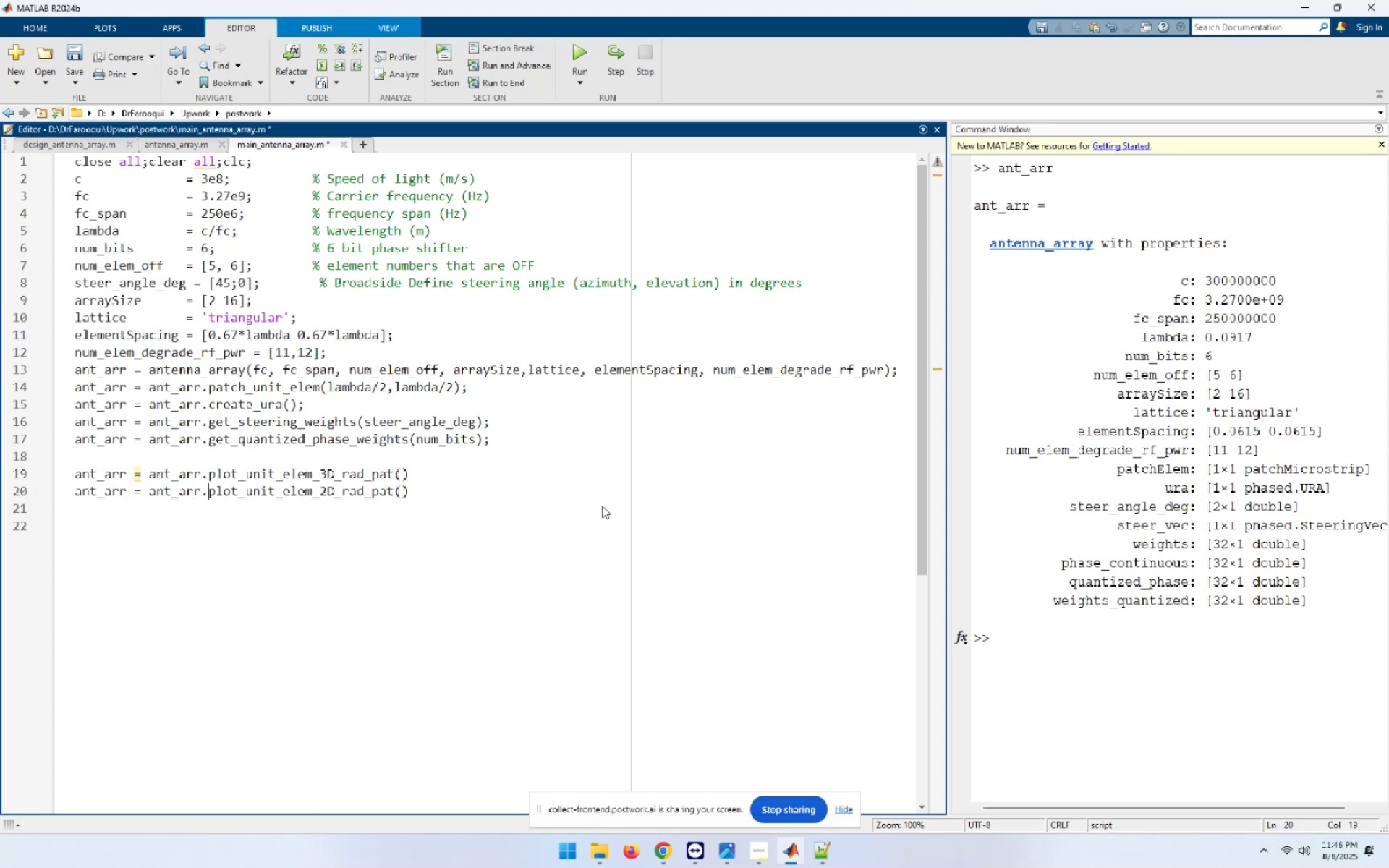 
key(ArrowUp)
 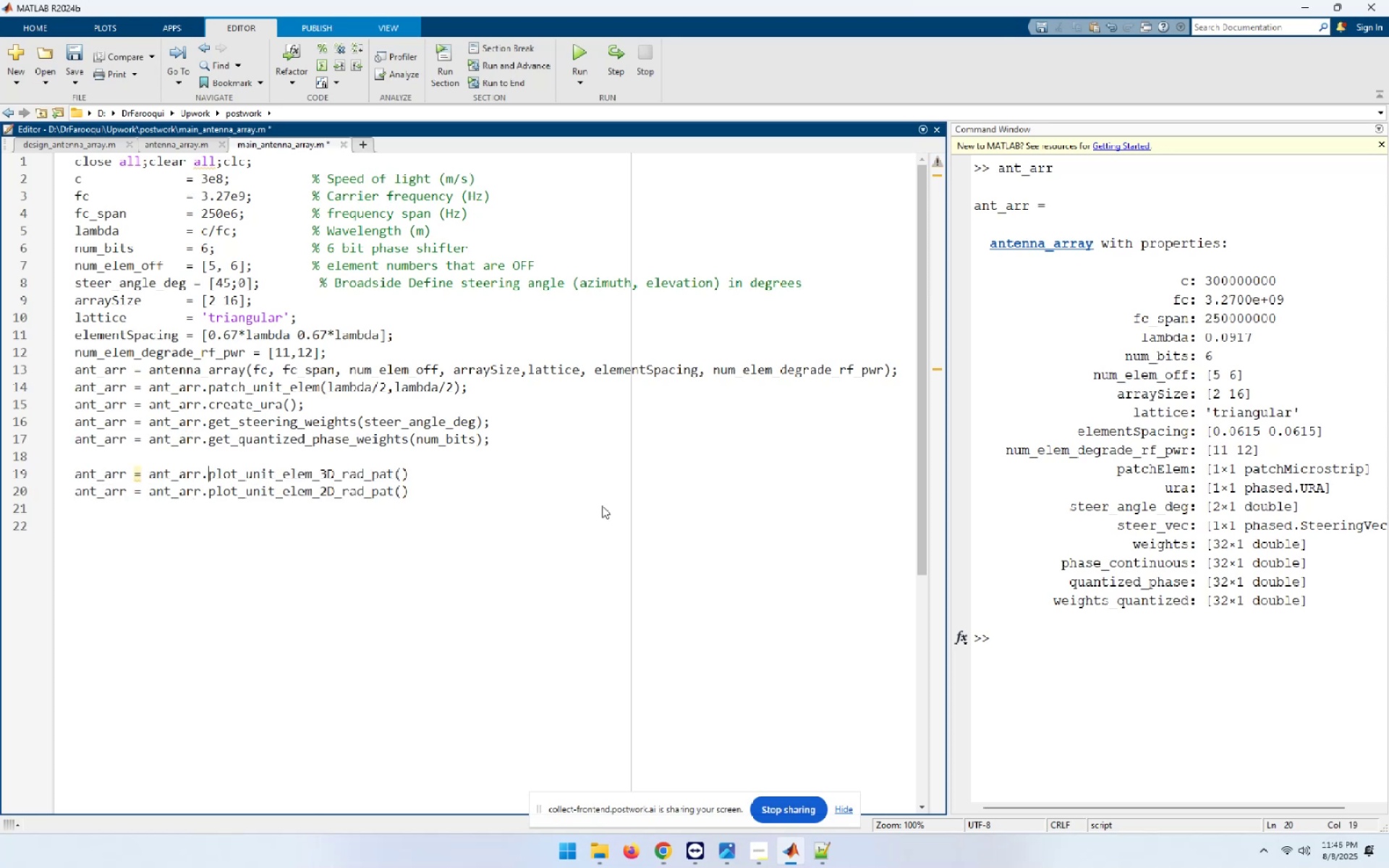 
key(ArrowUp)
 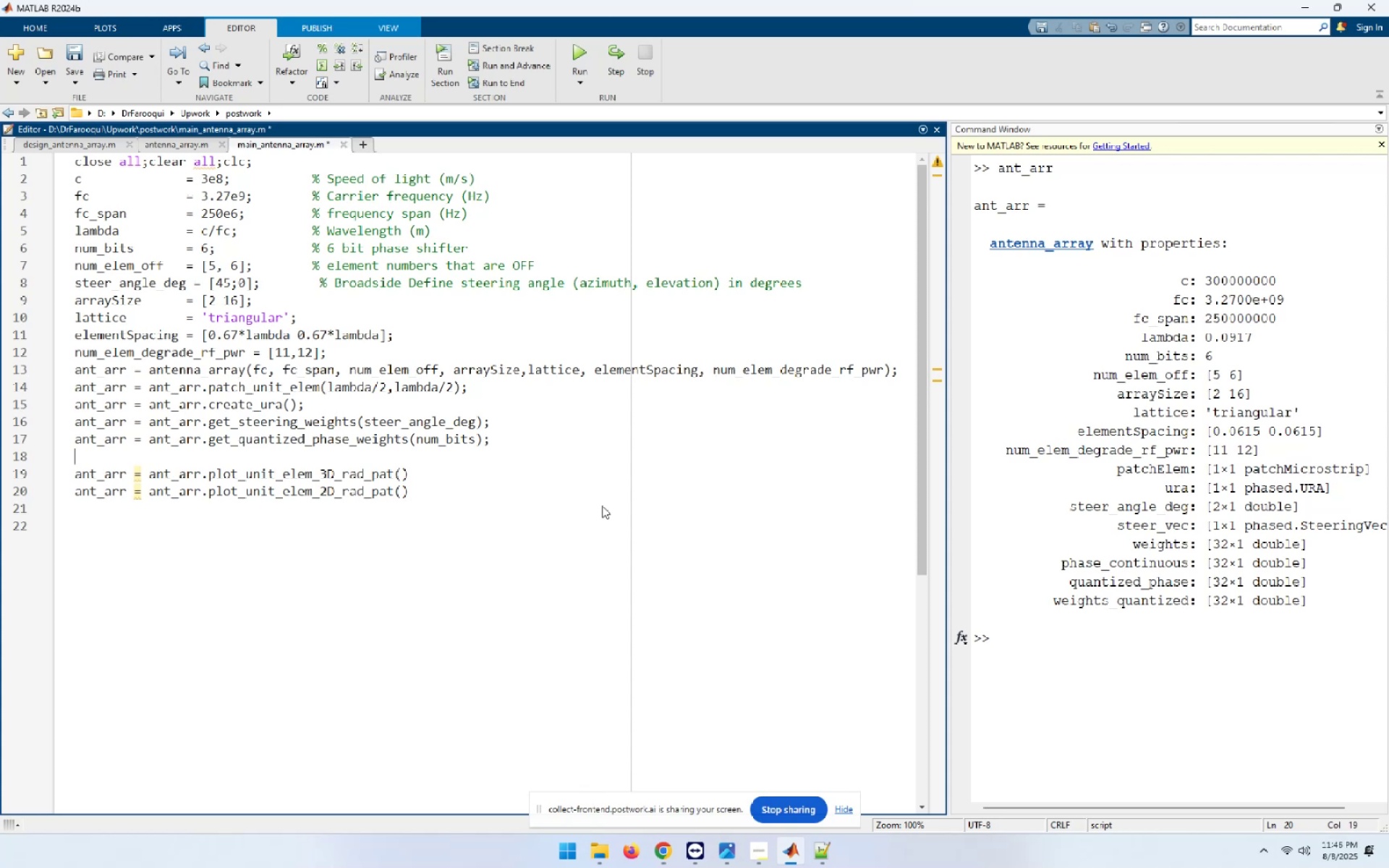 
key(ArrowUp)
 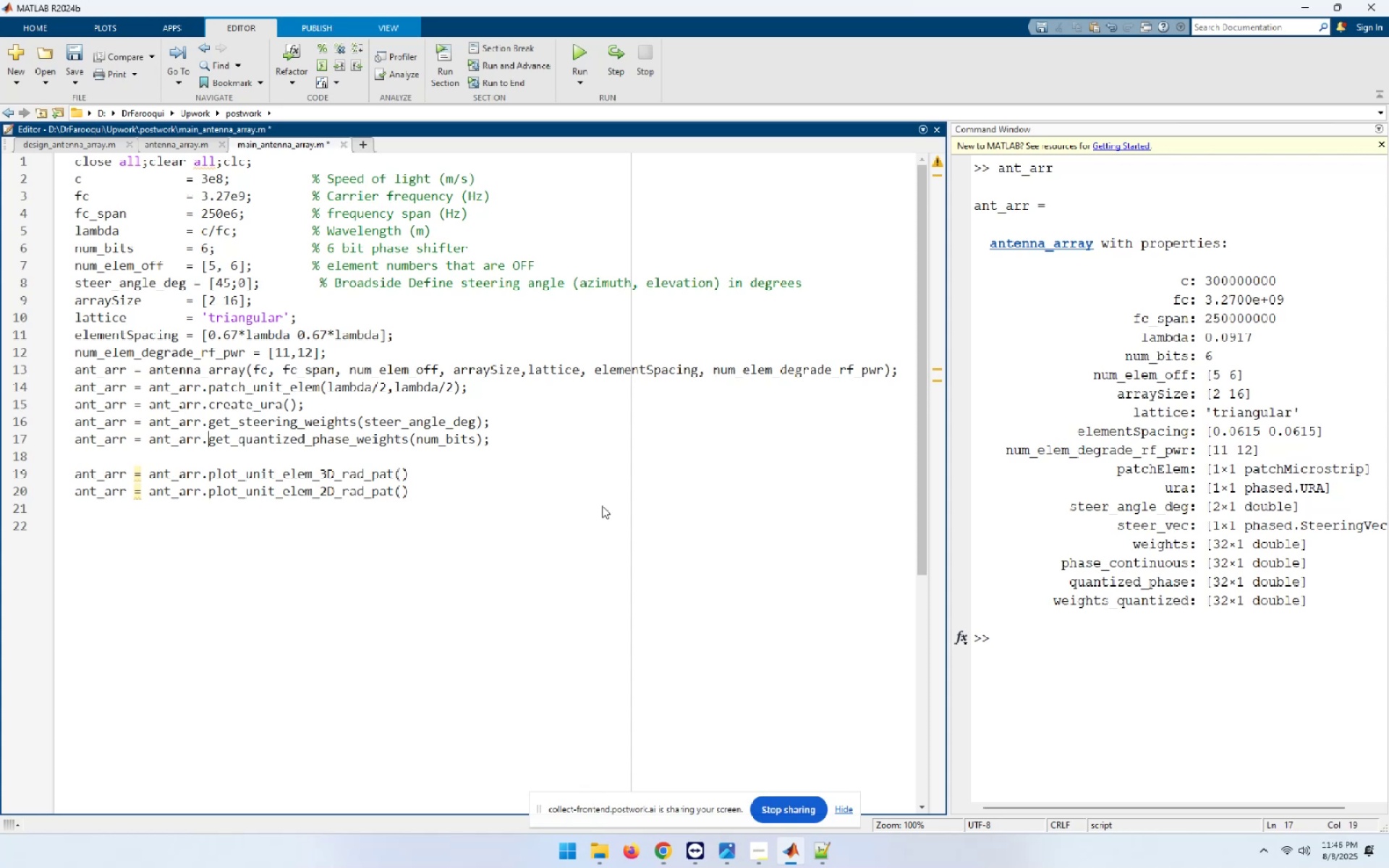 
key(End)
 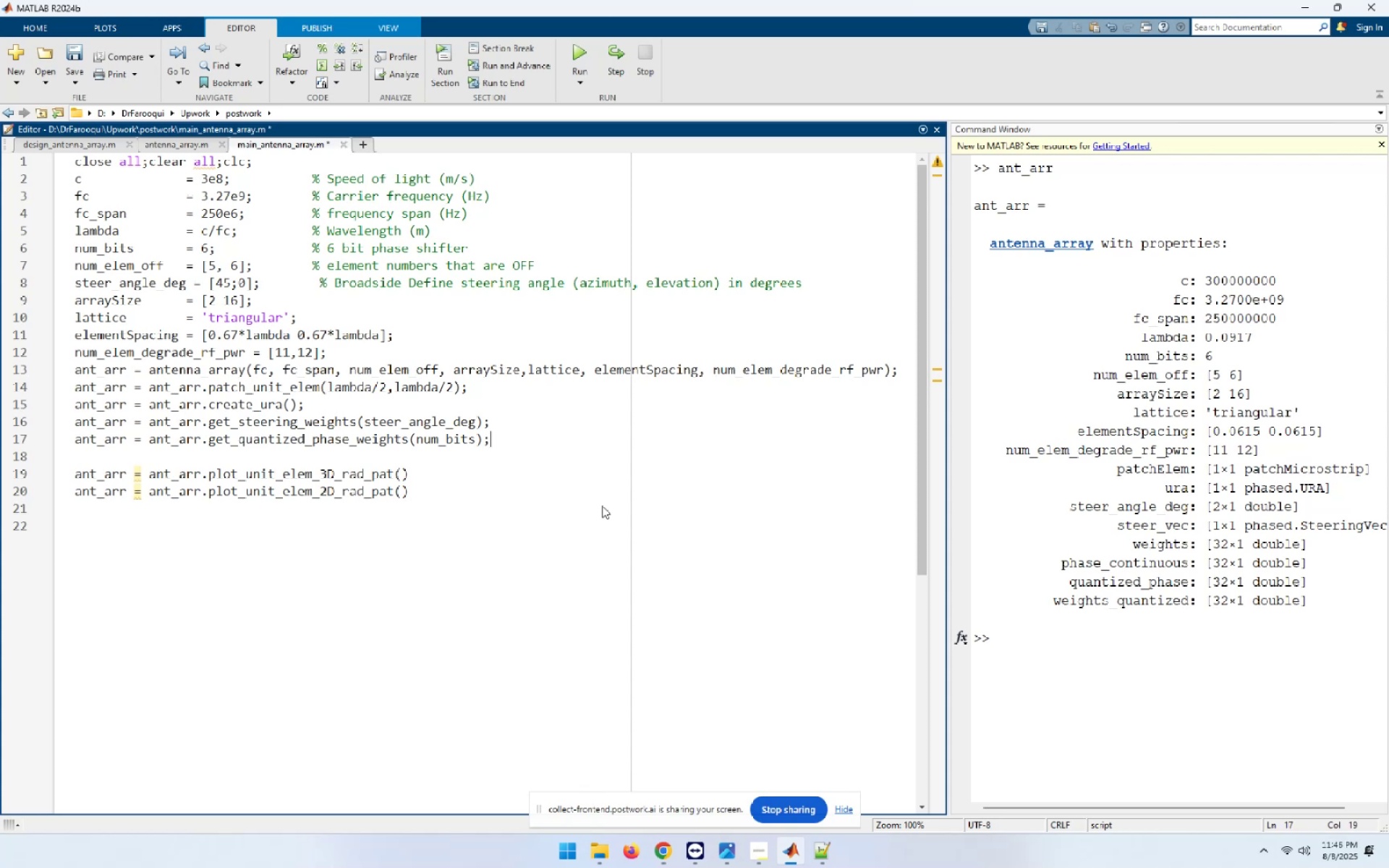 
key(Delete)
 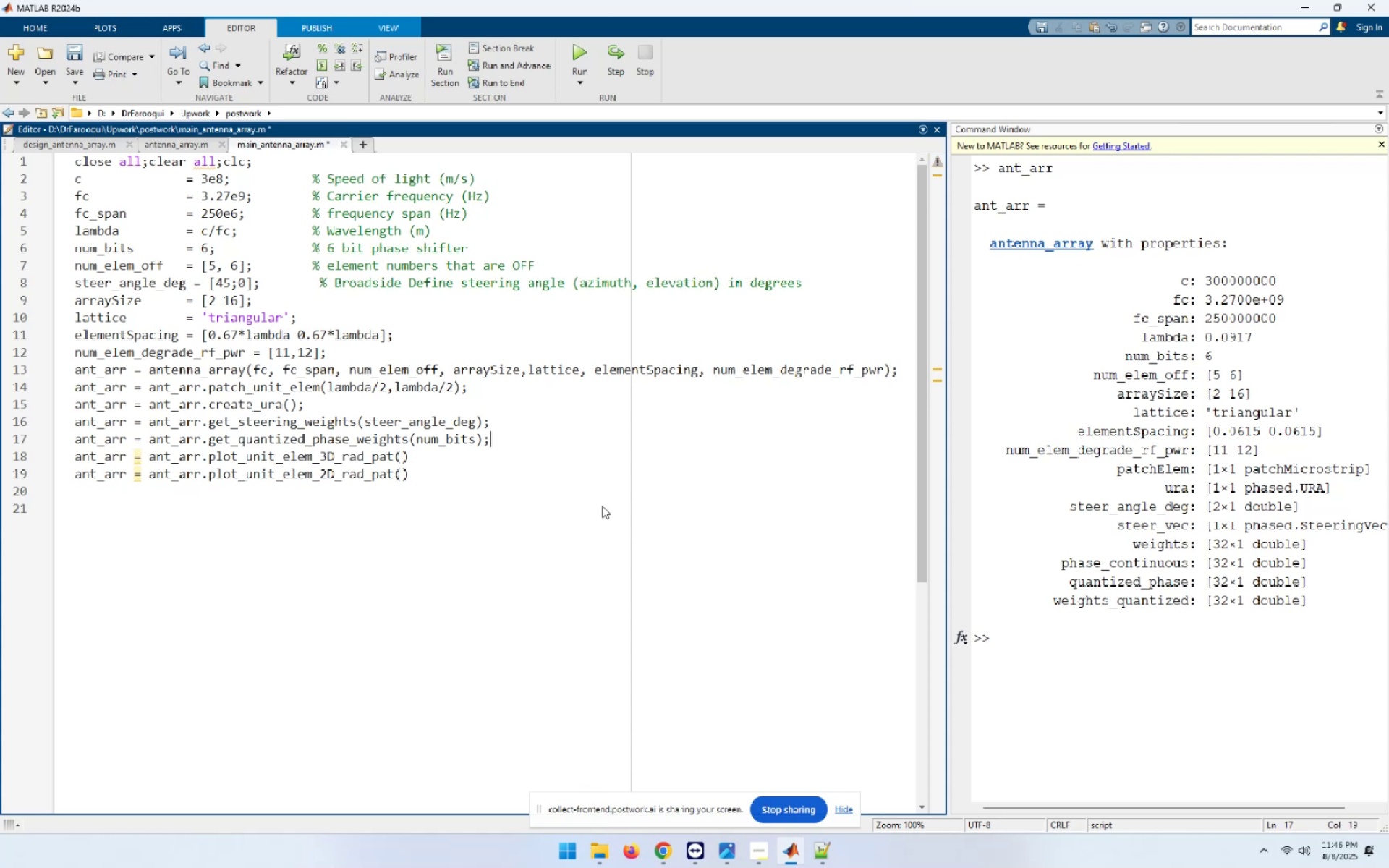 
key(ArrowDown)
 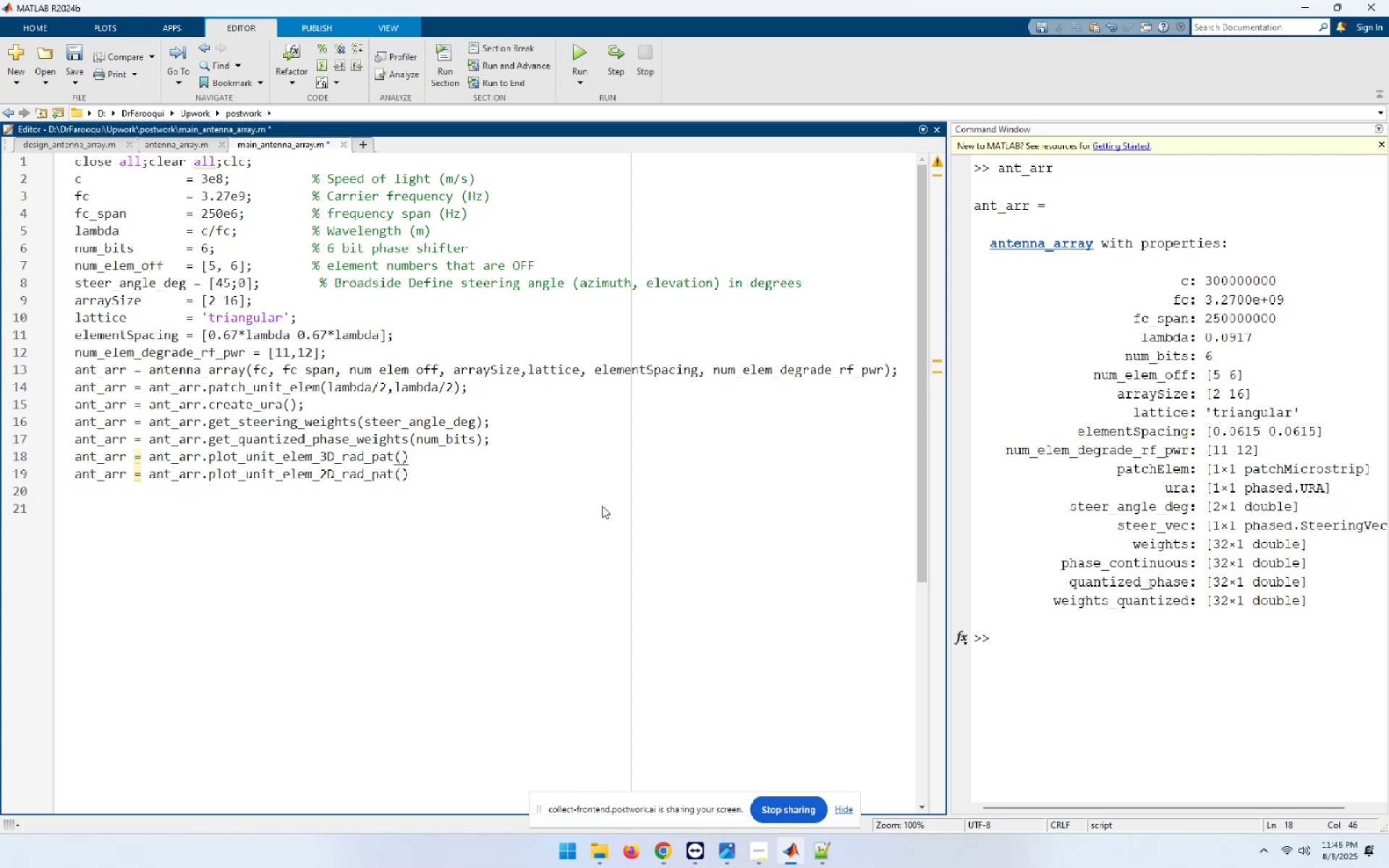 
key(Semicolon)
 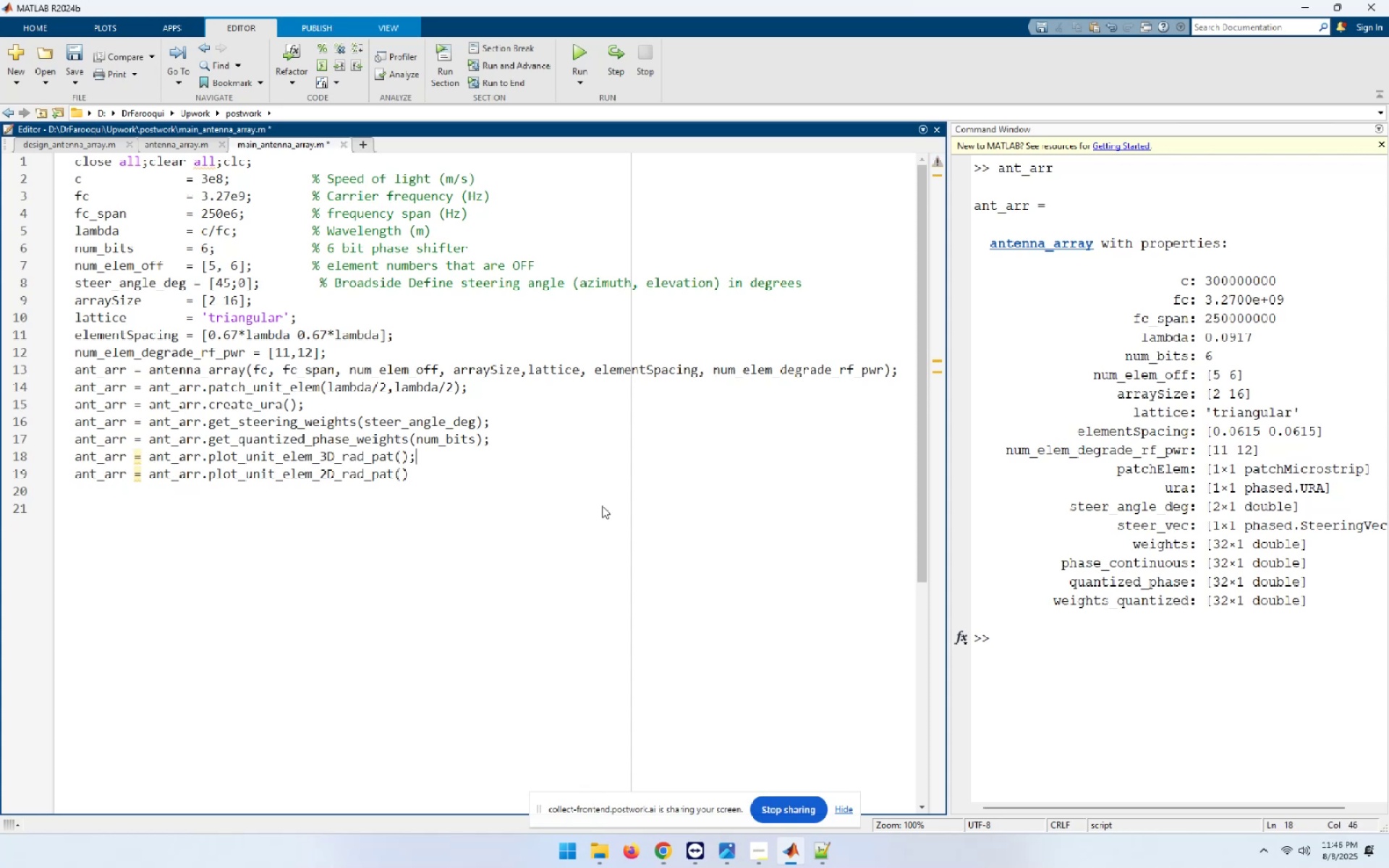 
key(ArrowDown)
 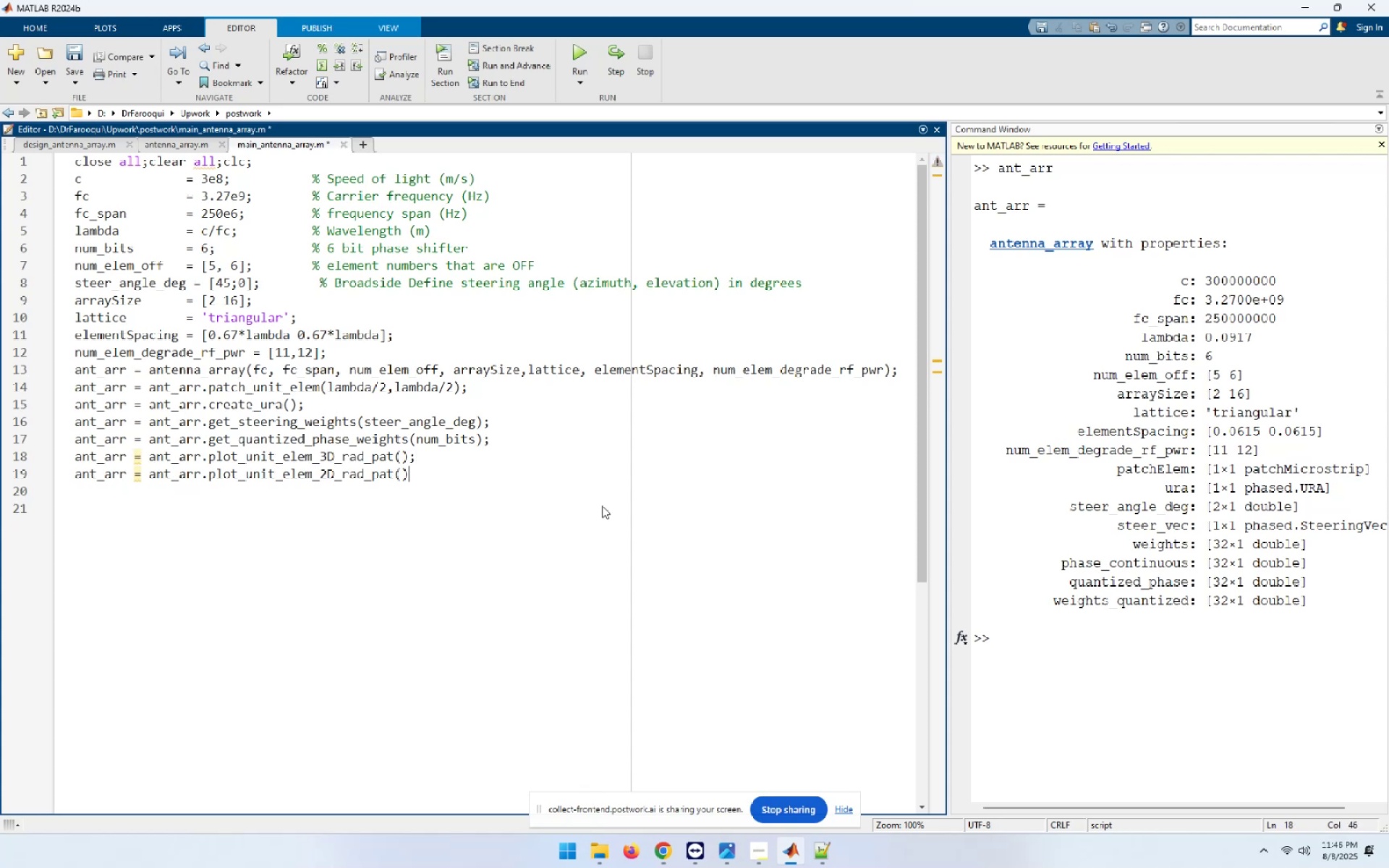 
key(Semicolon)
 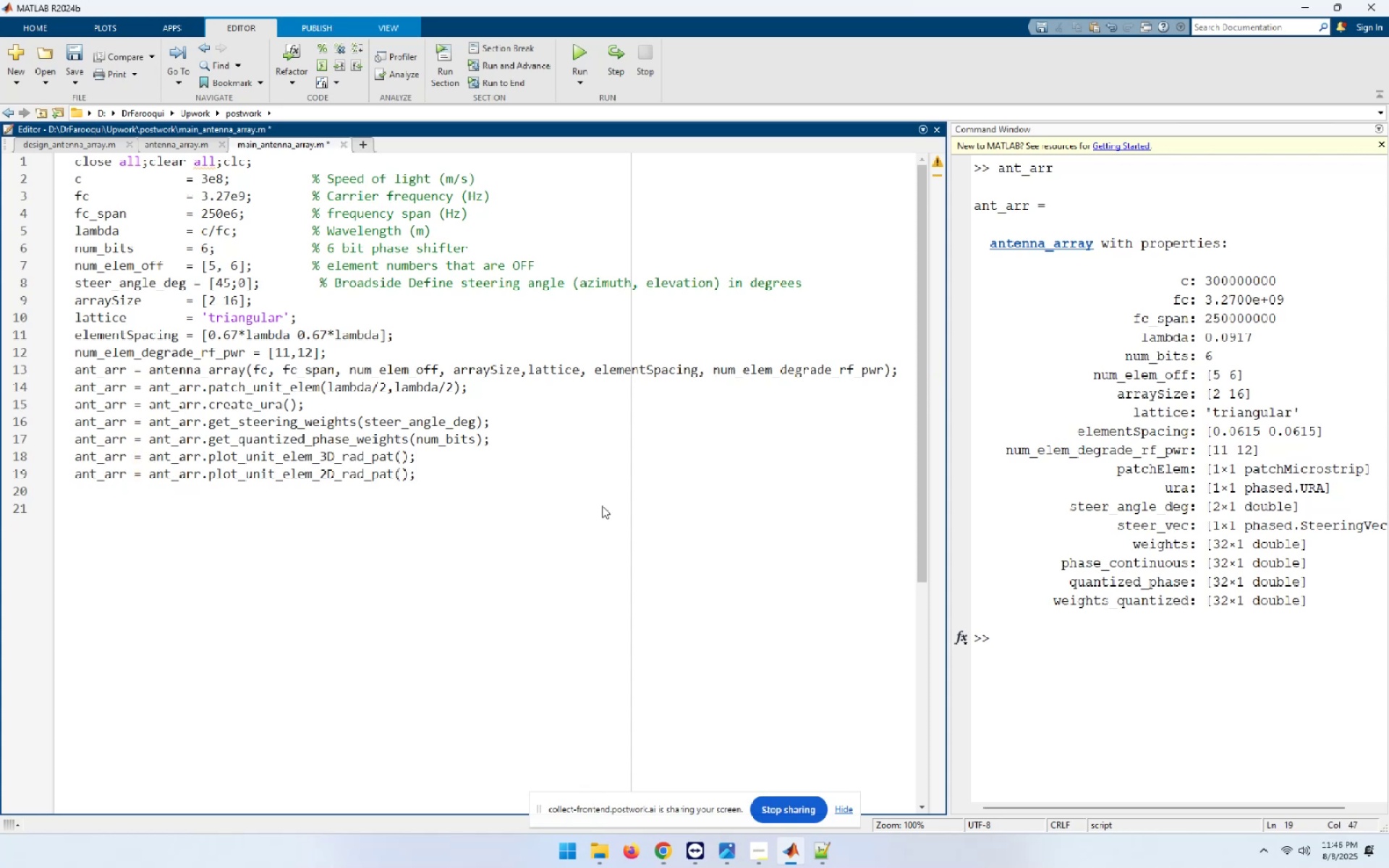 
key(Control+S)
 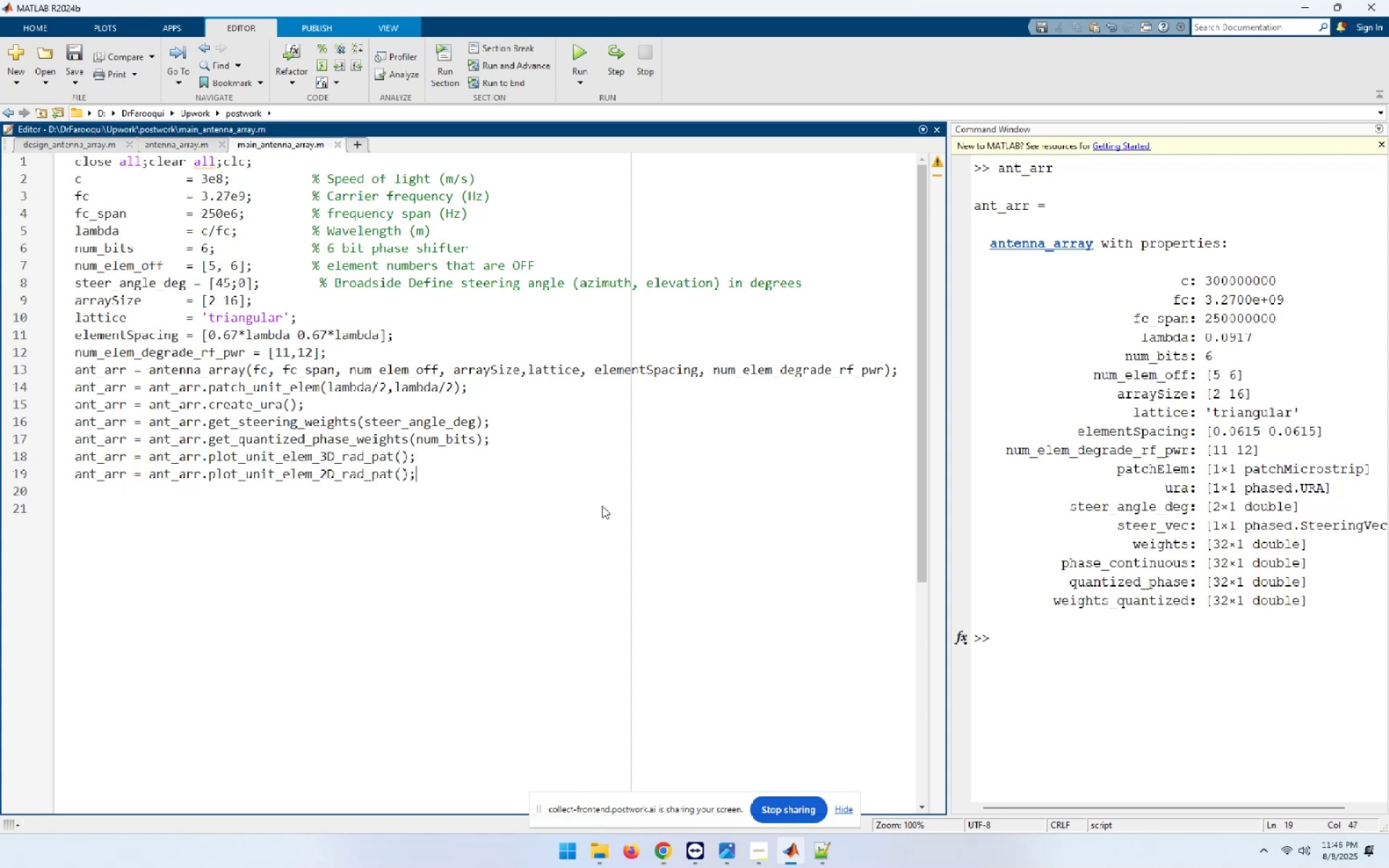 
key(F5)
 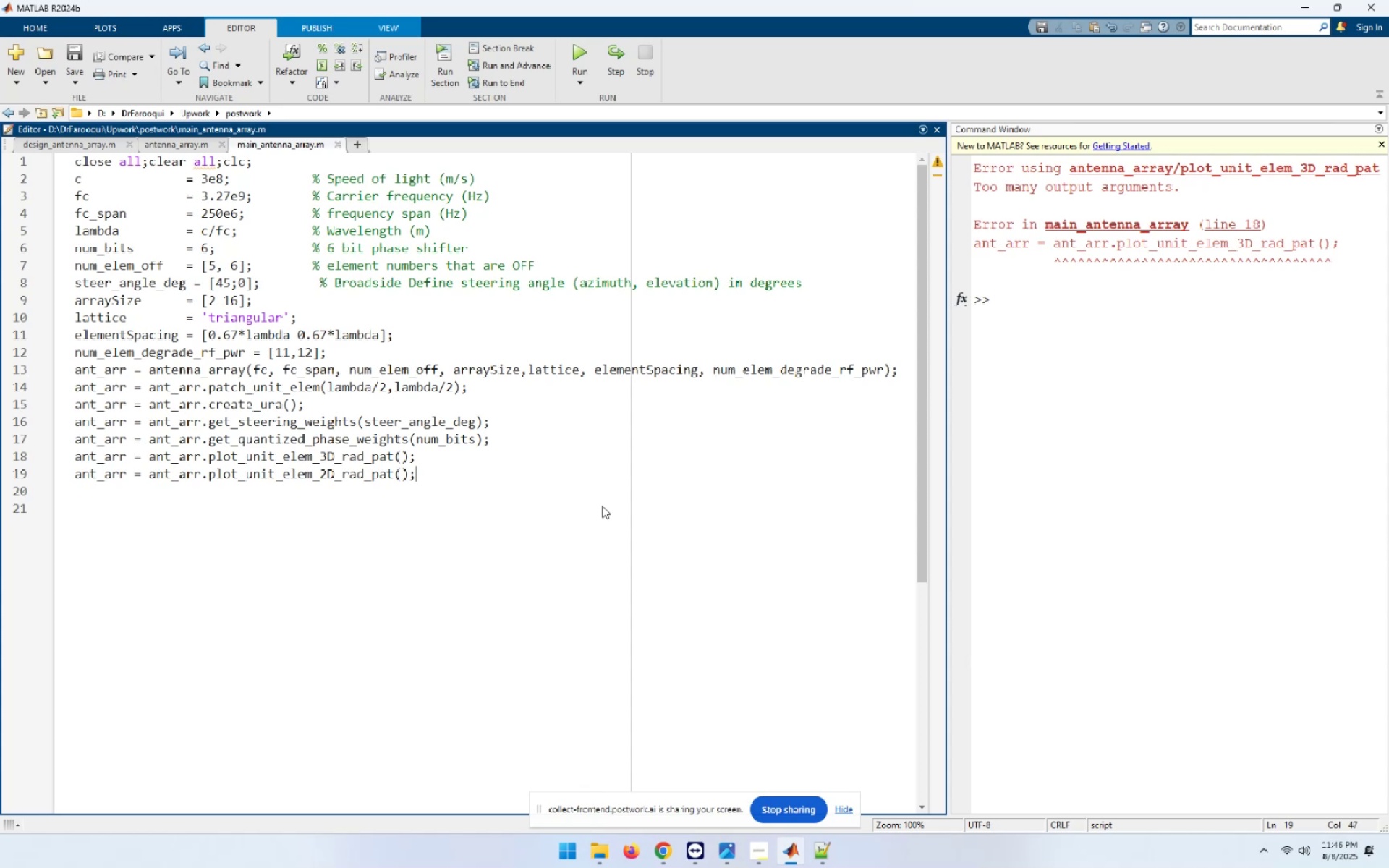 
wait(12.59)
 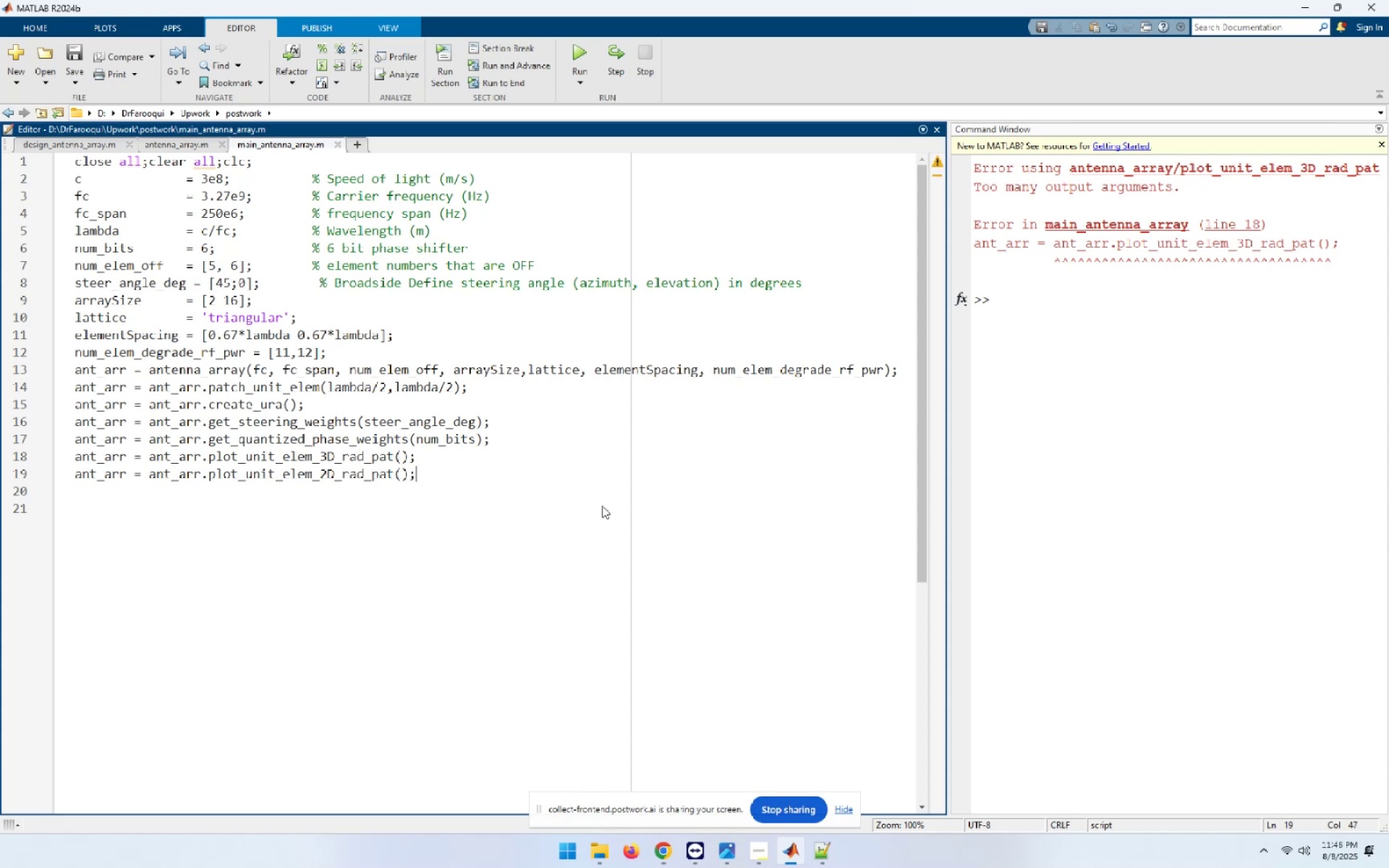 
left_click([162, 147])
 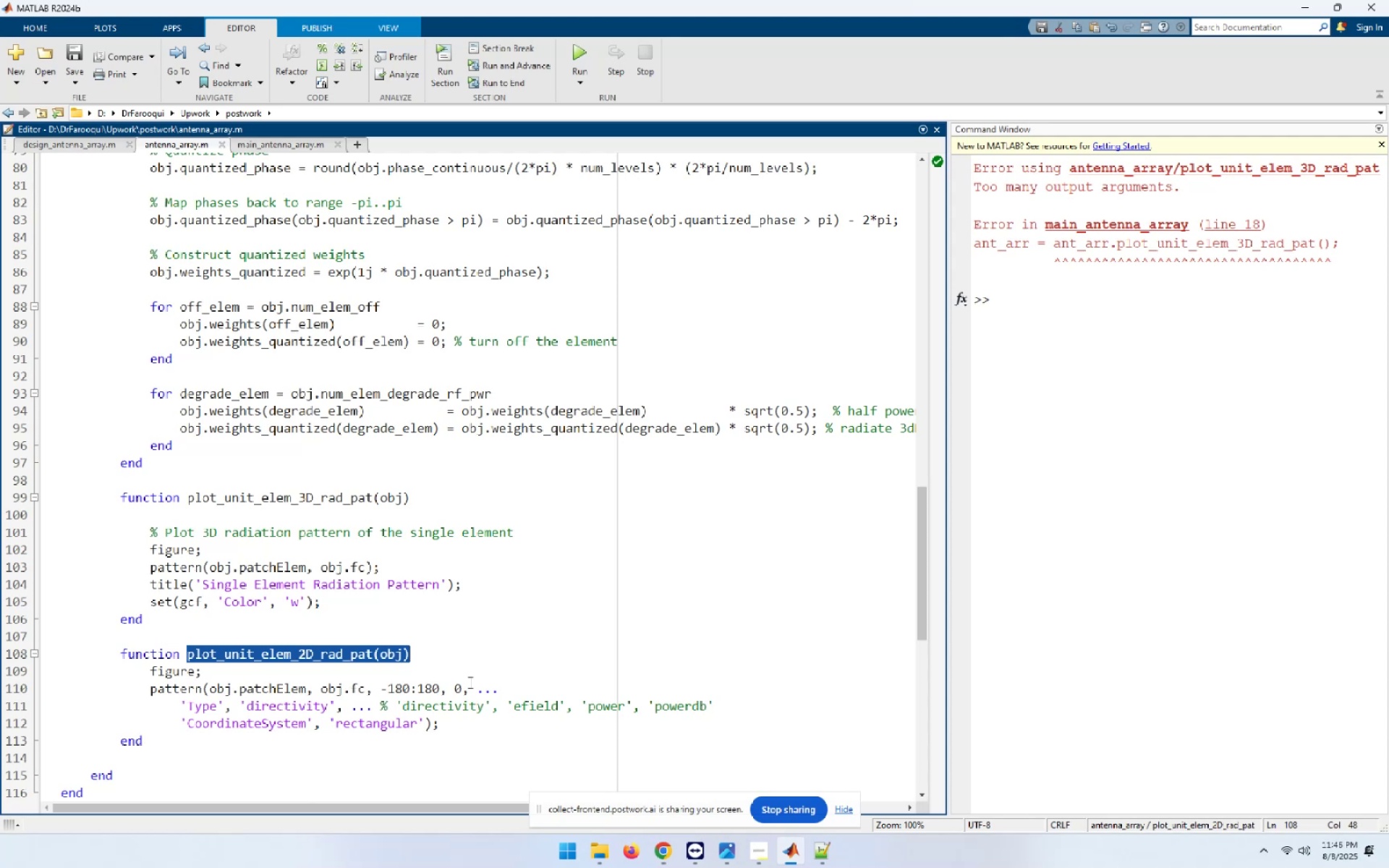 
left_click([469, 671])
 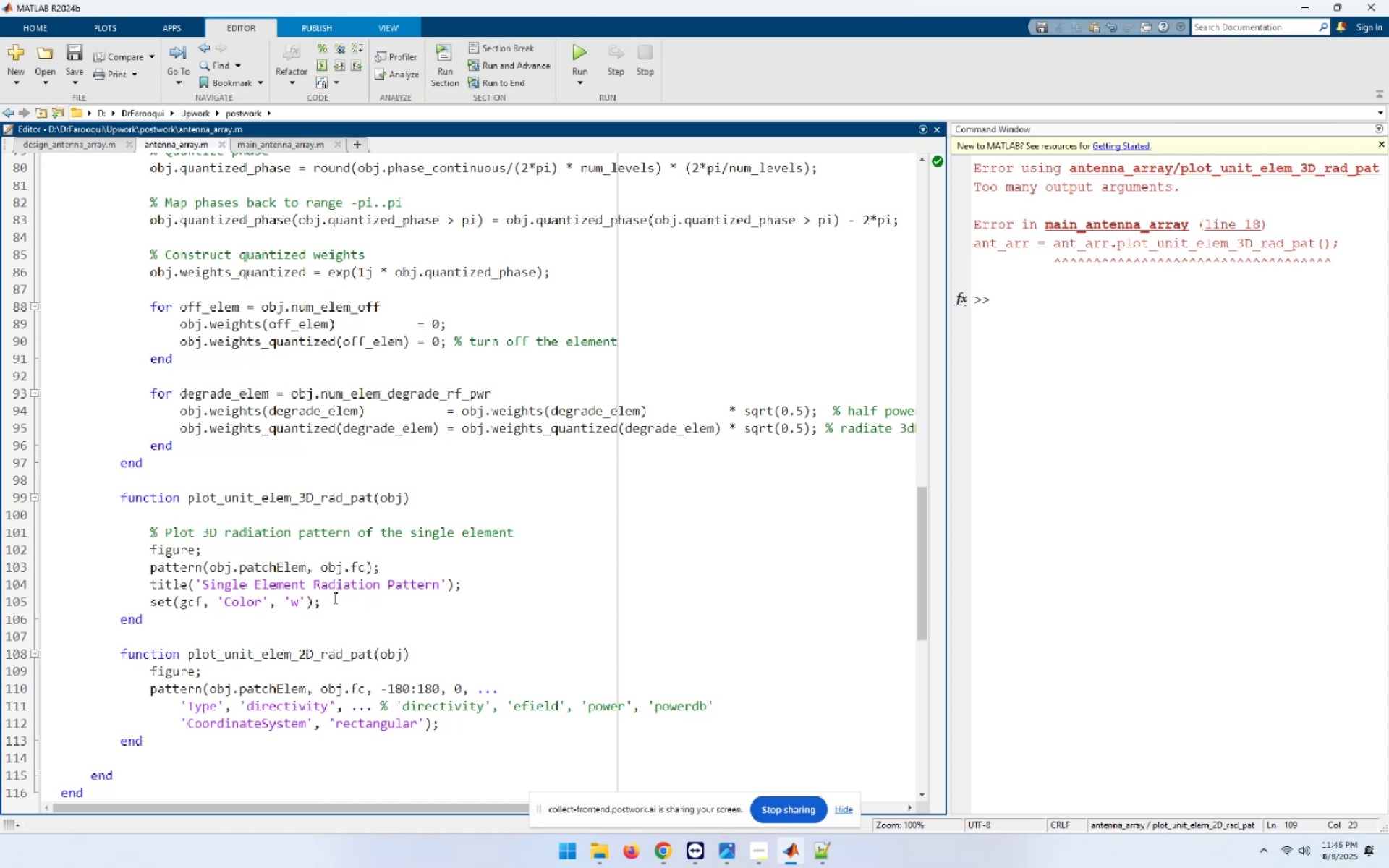 
wait(18.15)
 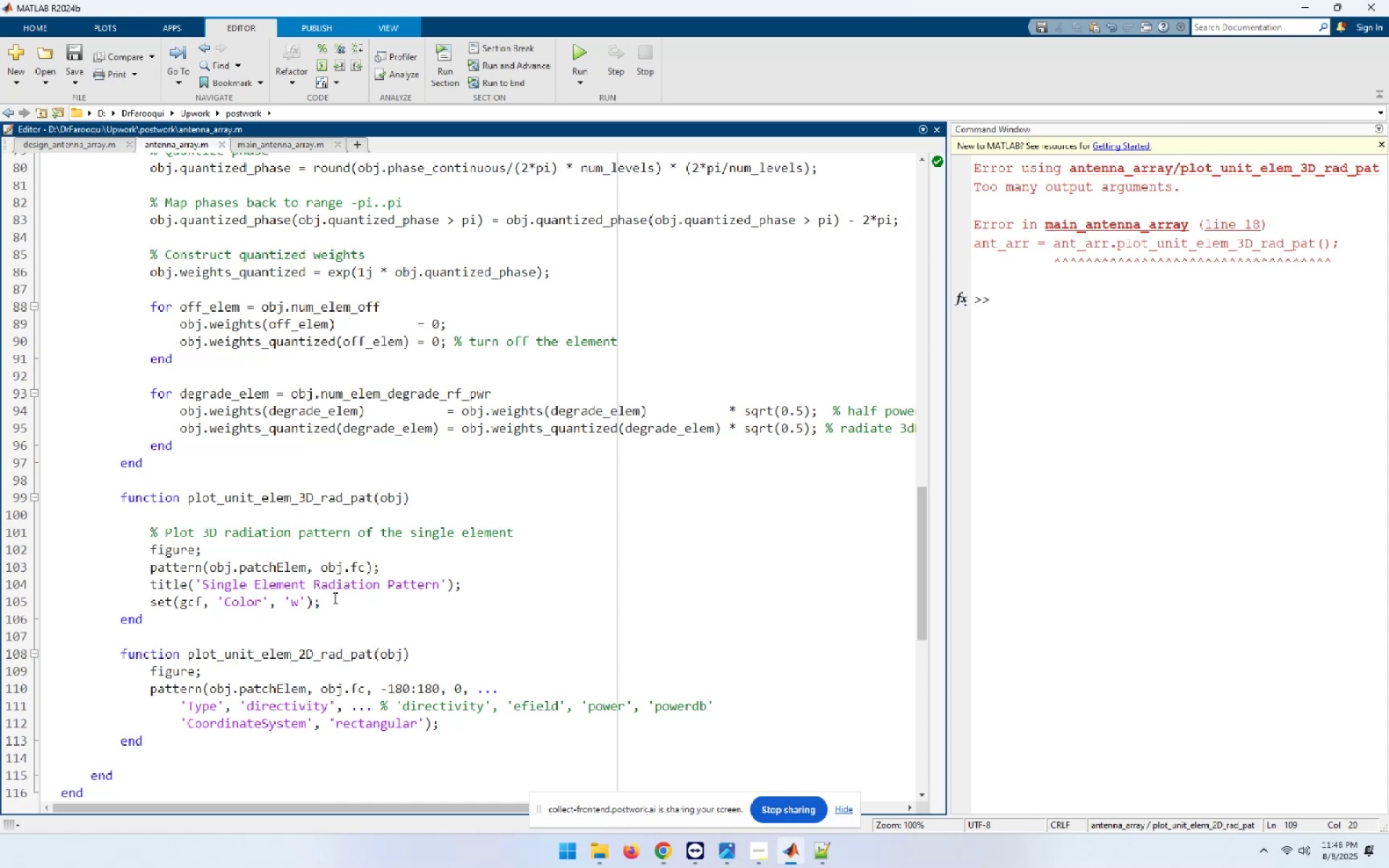 
scroll: coordinate [347, 595], scroll_direction: up, amount: 3.0
 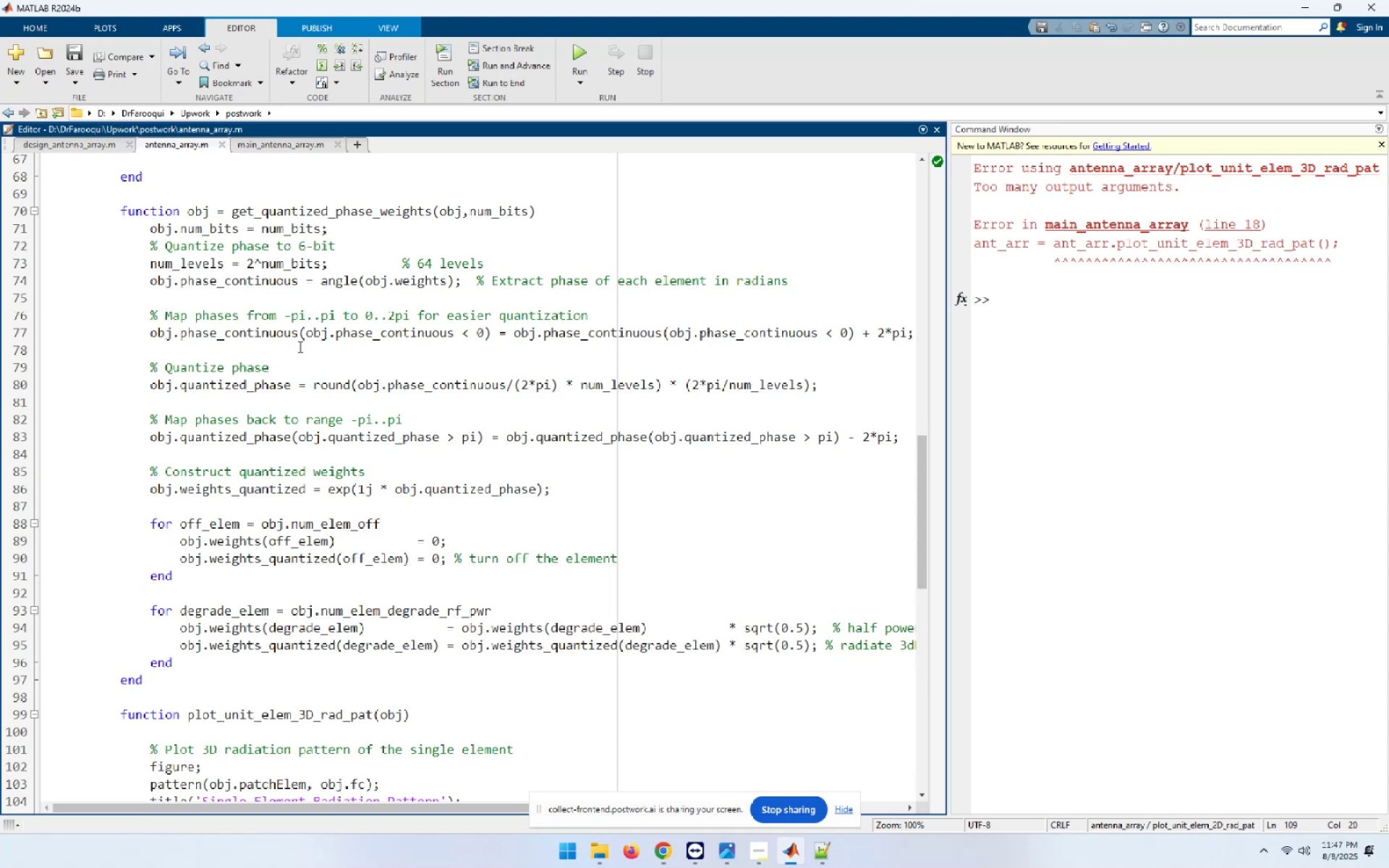 
key(Control+S)
 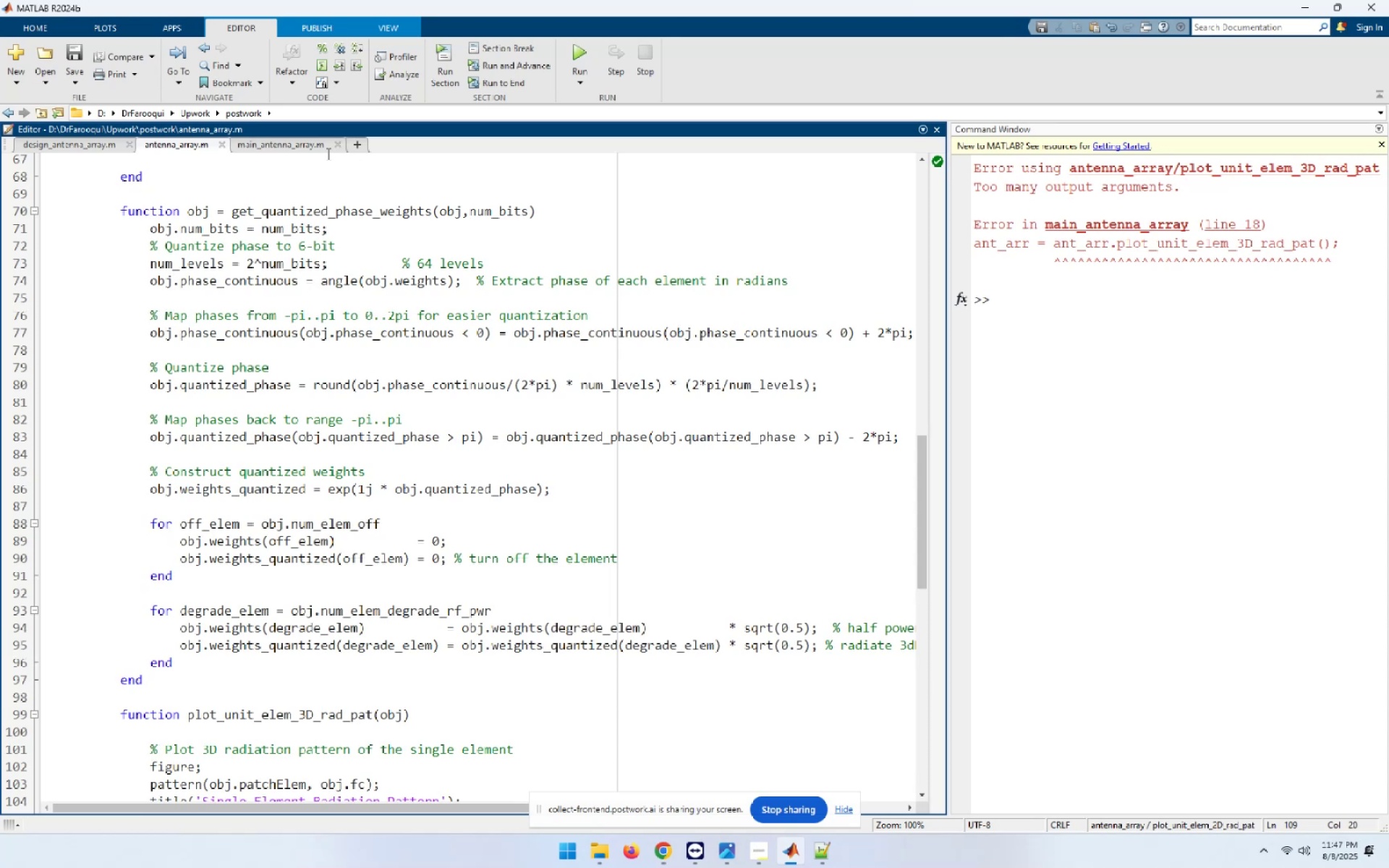 
left_click([318, 145])
 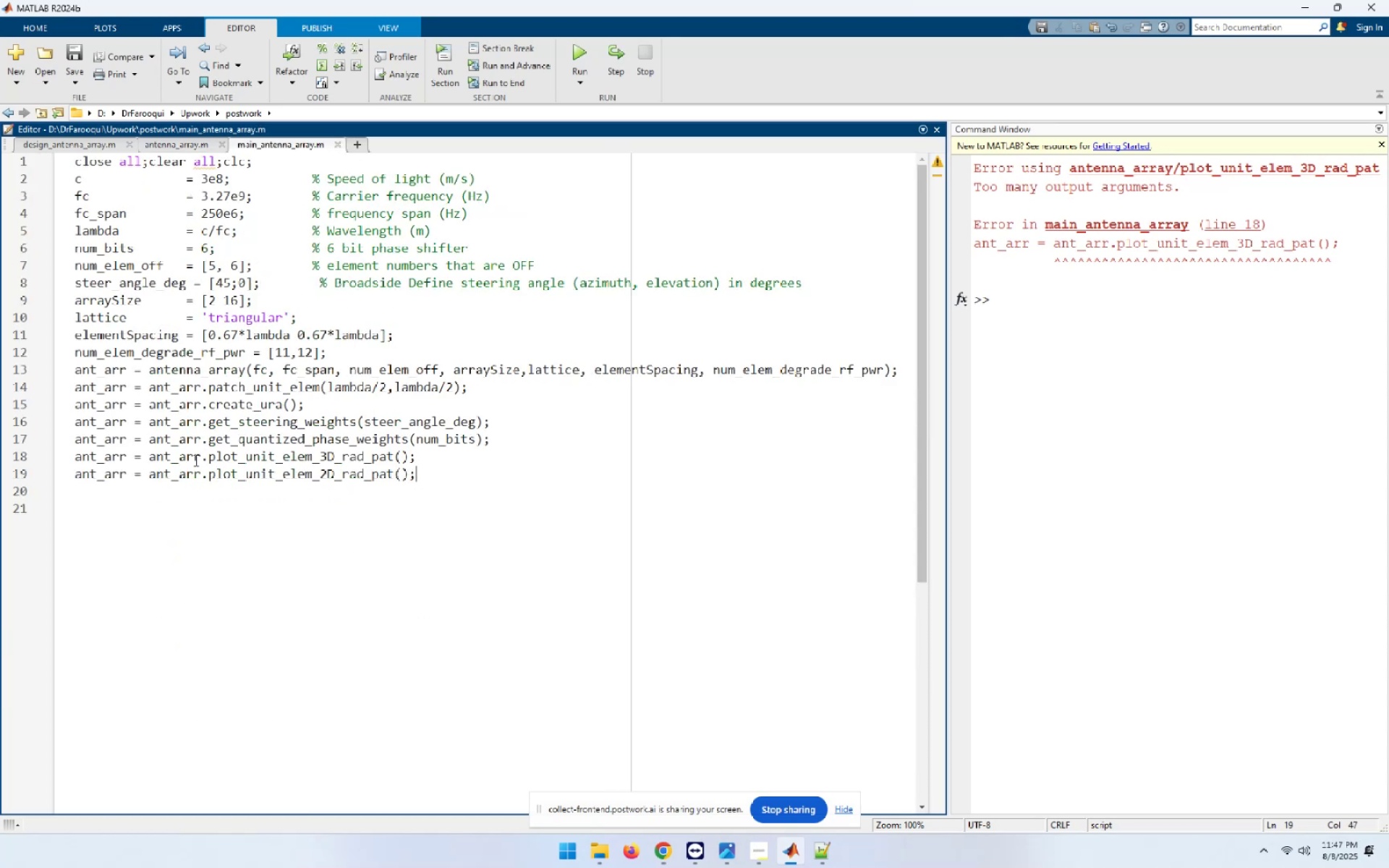 
double_click([177, 460])
 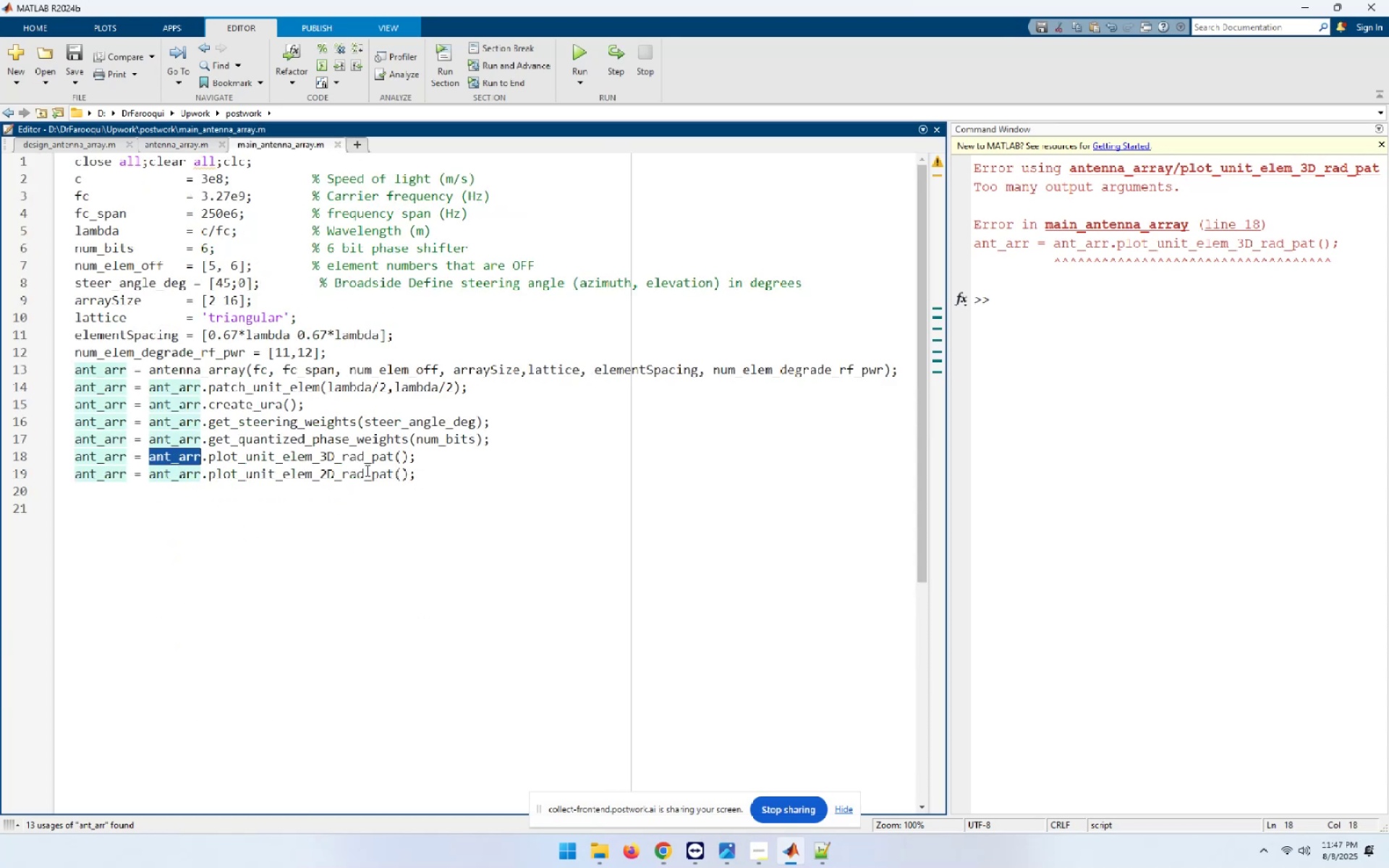 
left_click([582, 47])
 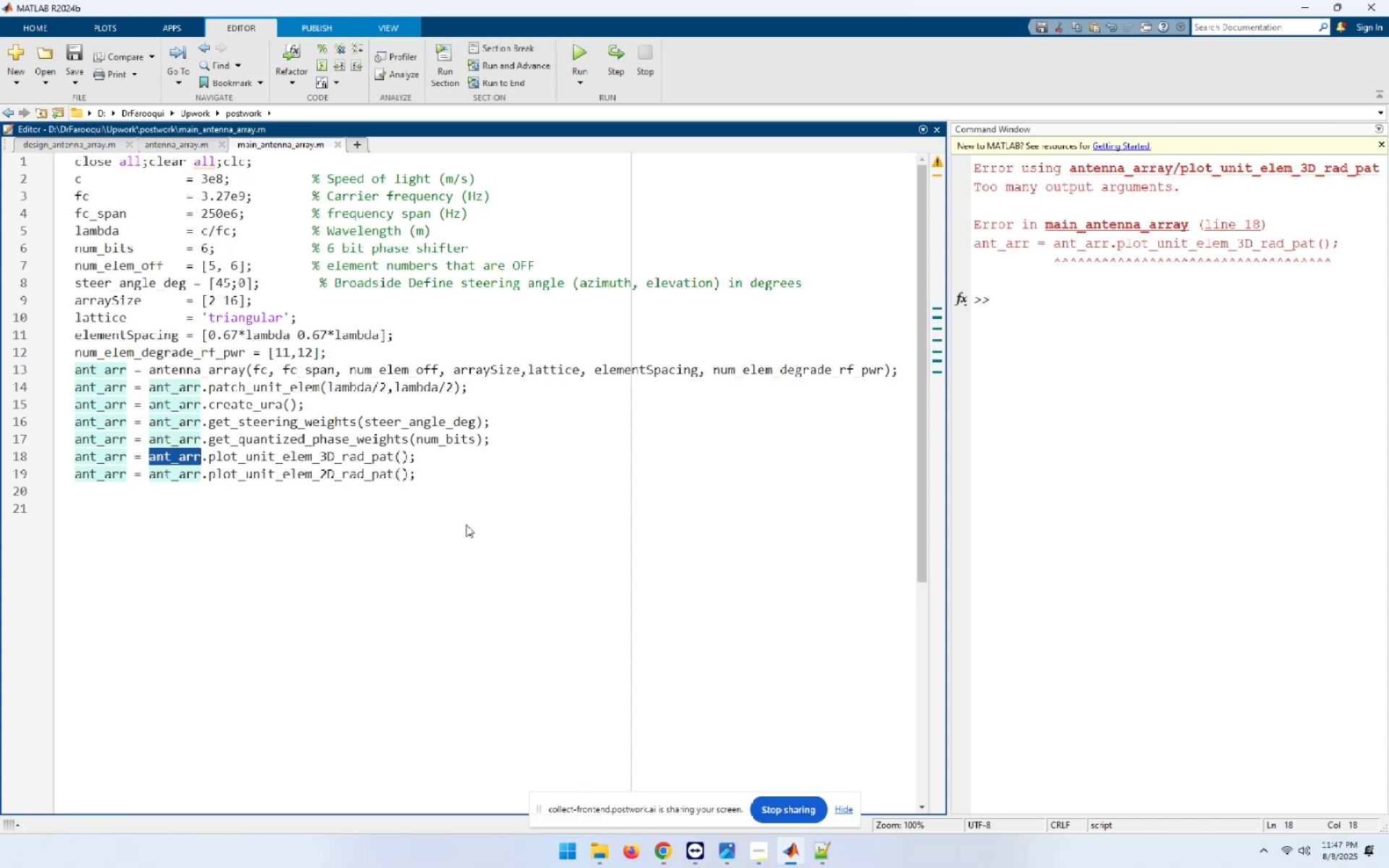 
wait(5.98)
 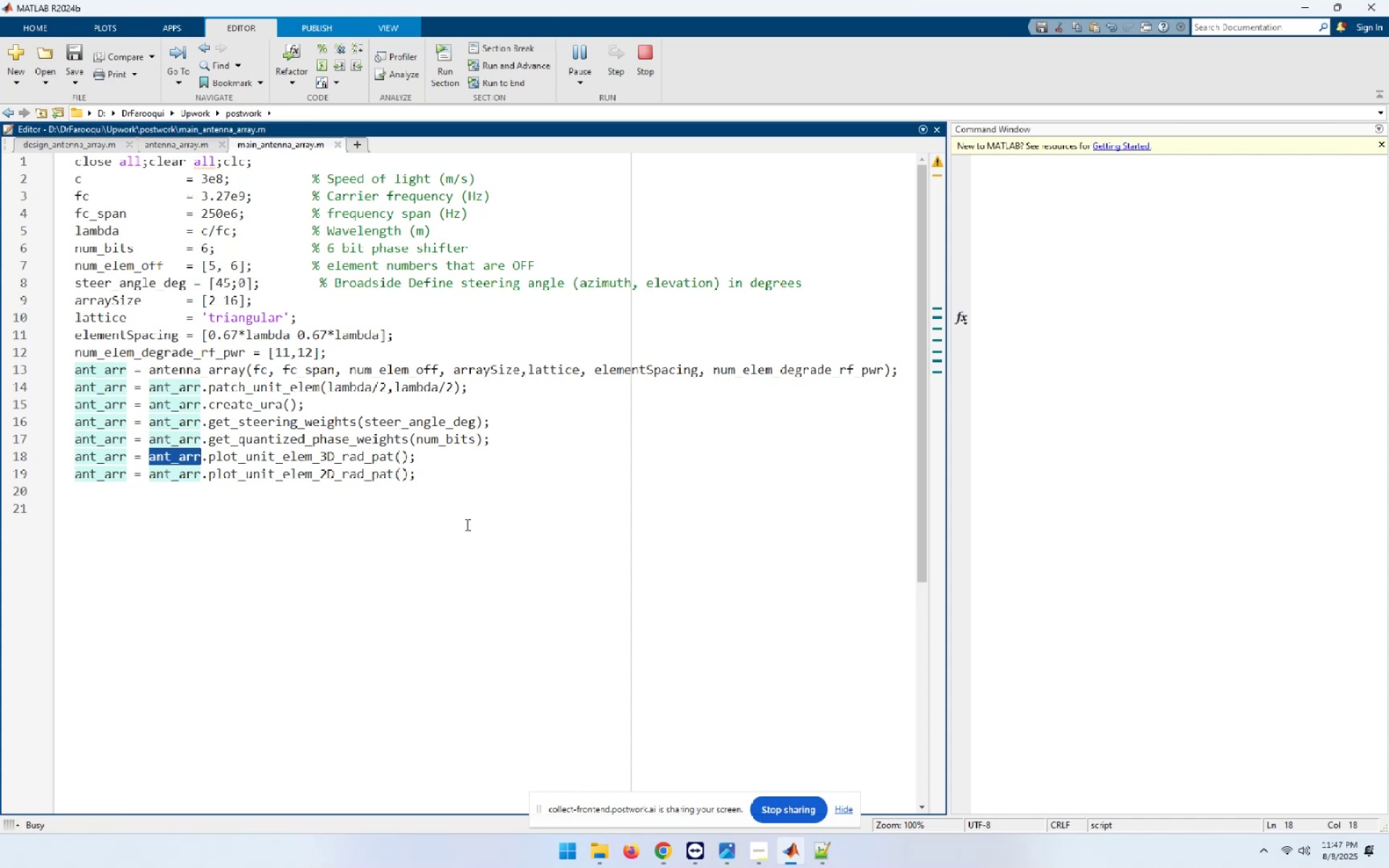 
left_click([157, 148])
 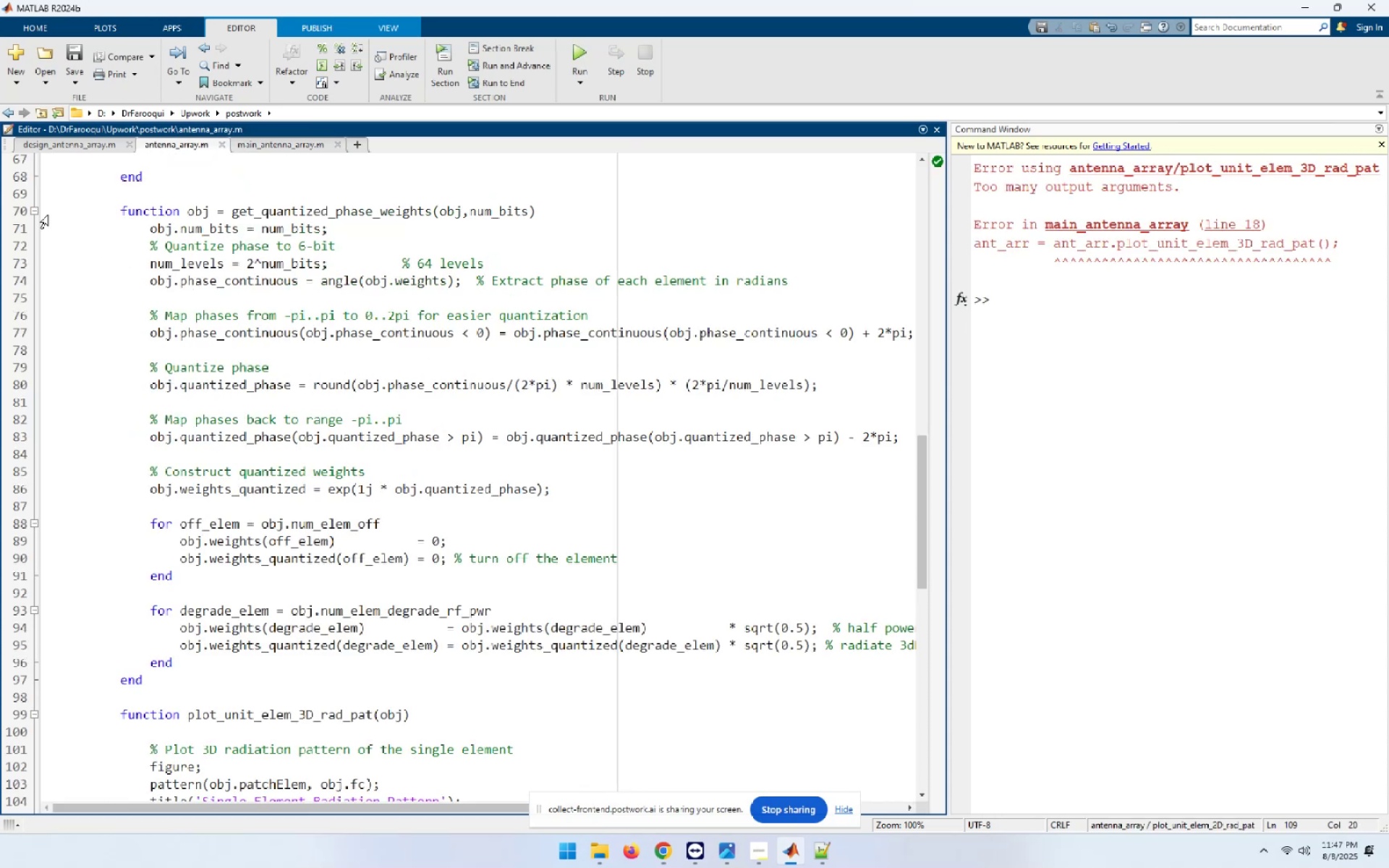 
left_click([35, 210])
 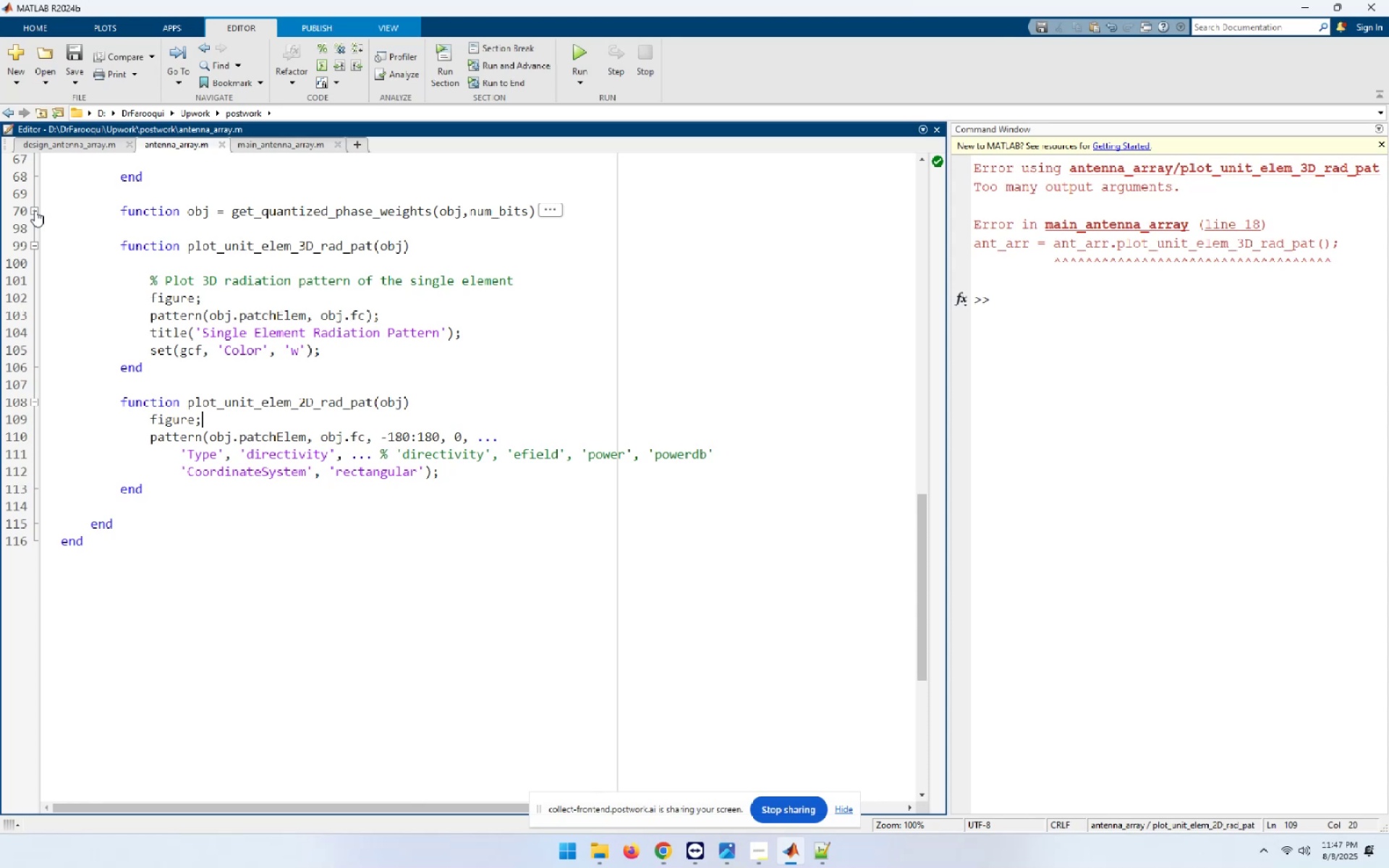 
left_click([33, 248])
 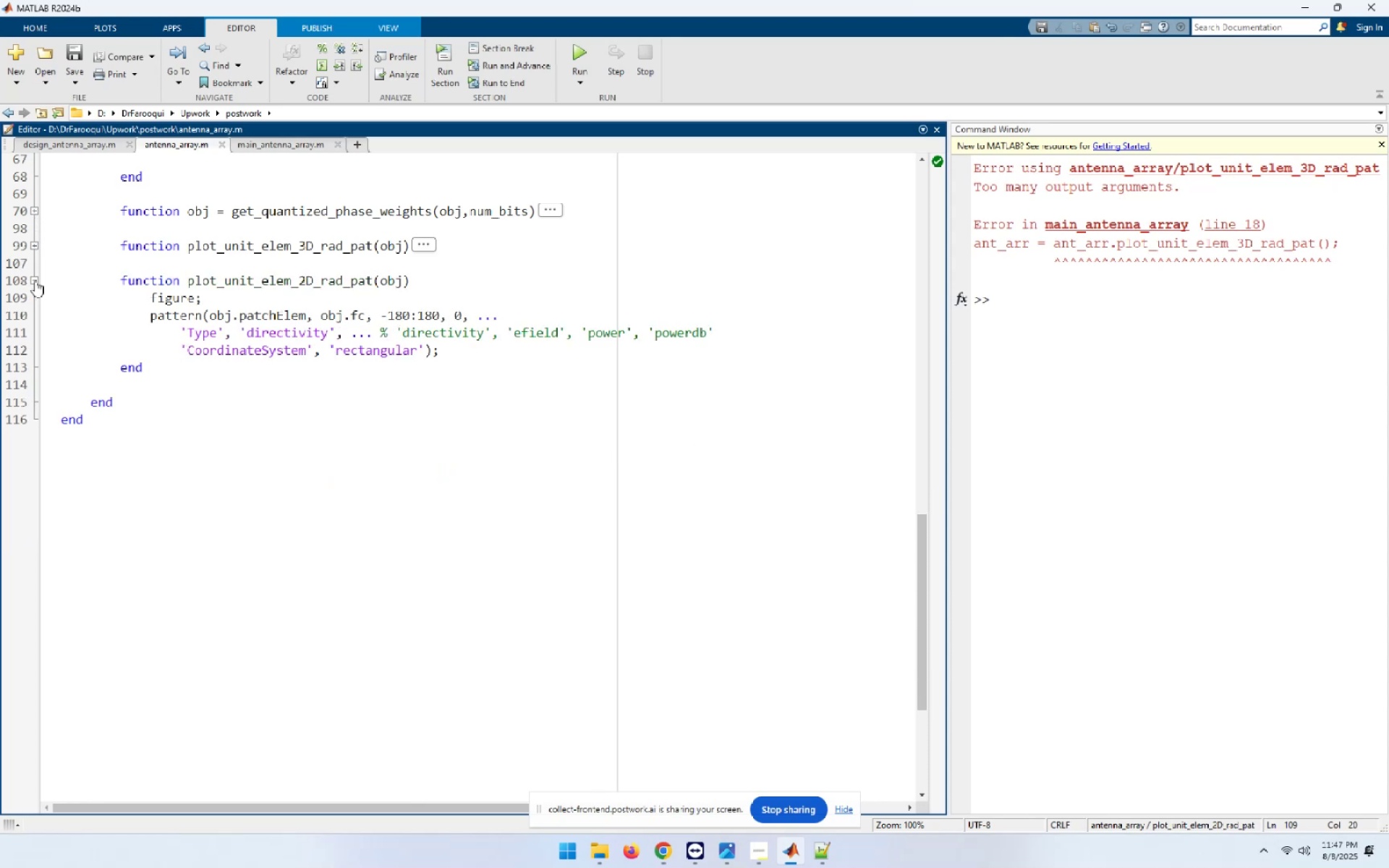 
wait(7.99)
 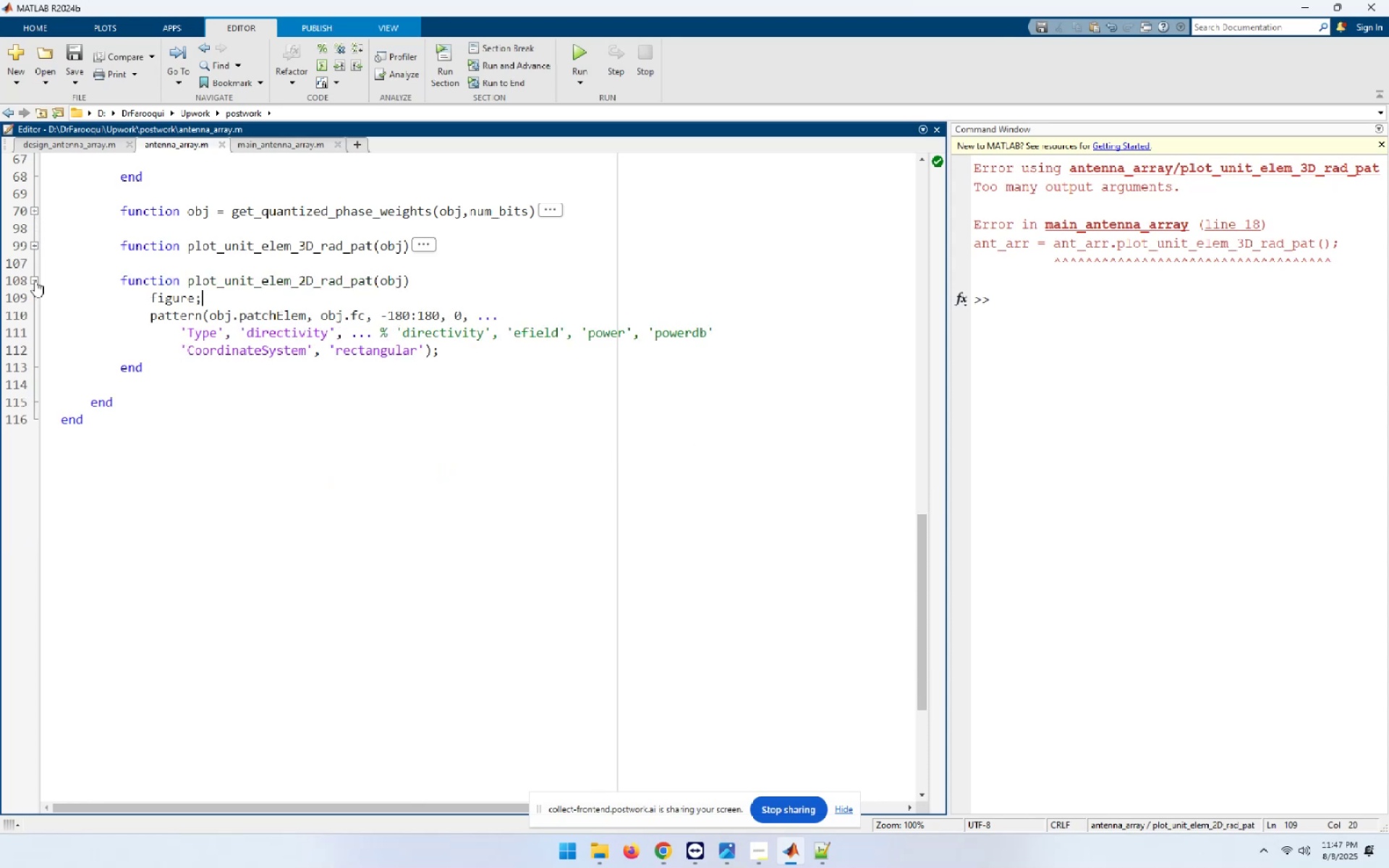 
left_click([35, 281])
 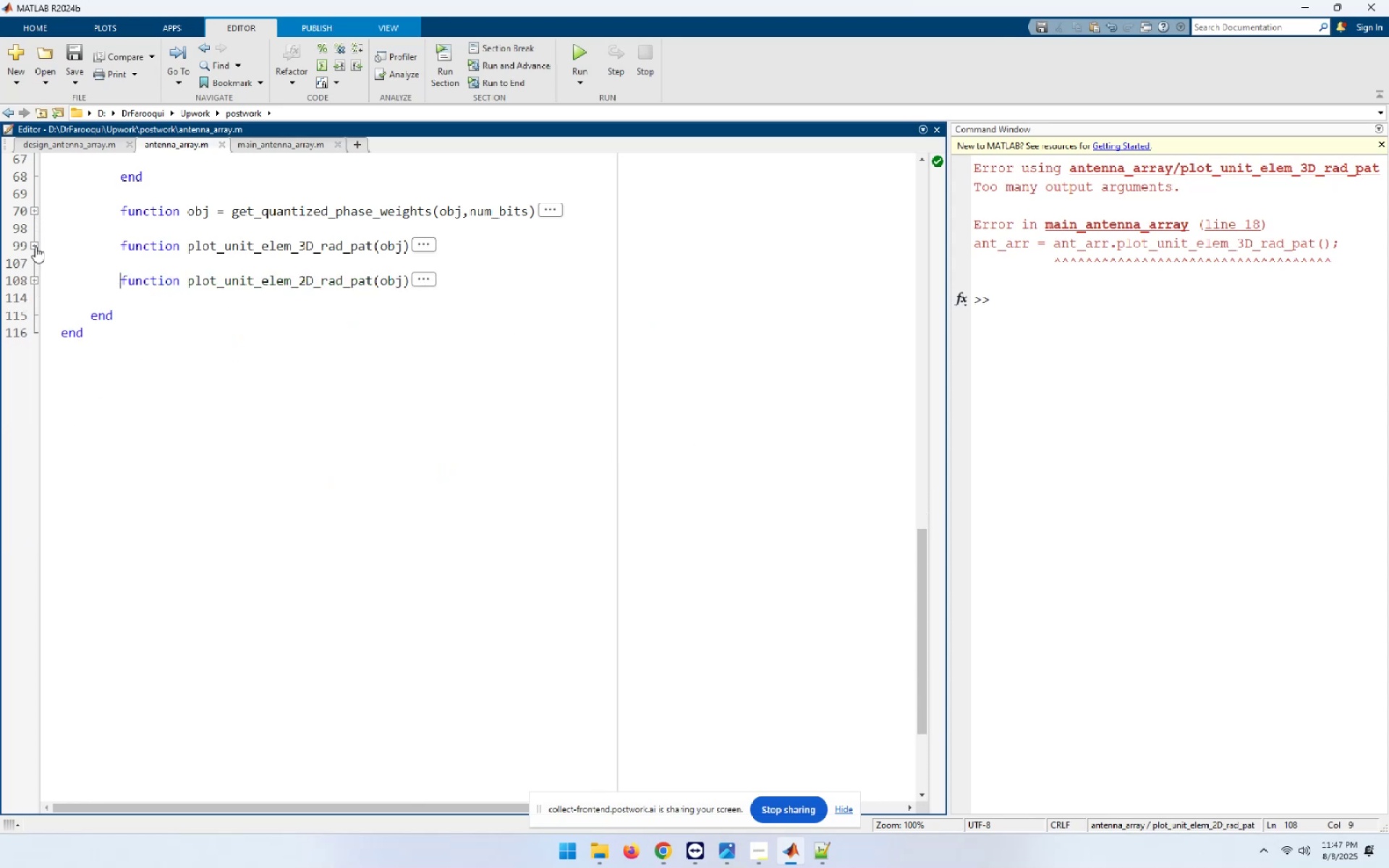 
left_click([35, 244])
 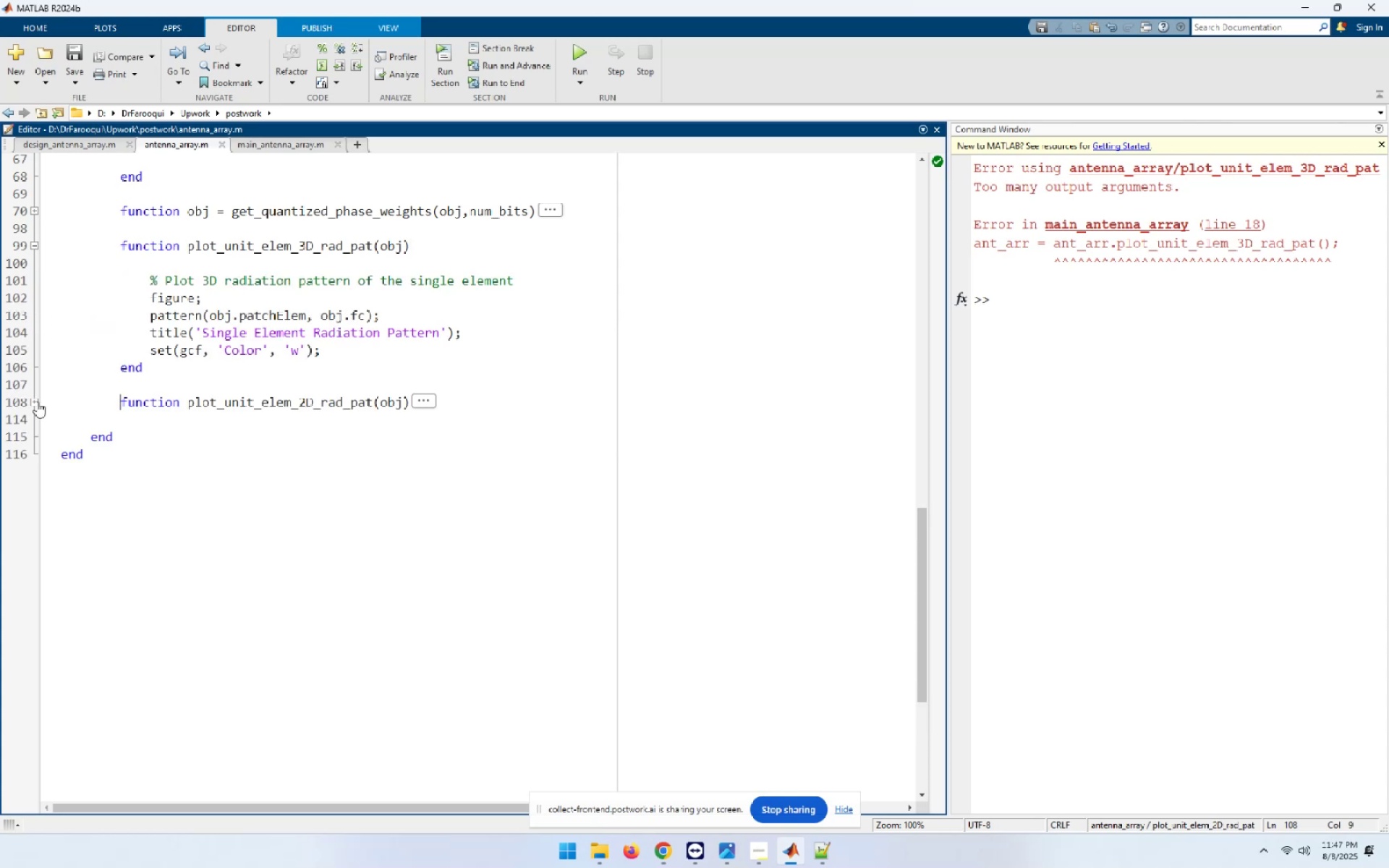 
left_click([35, 401])
 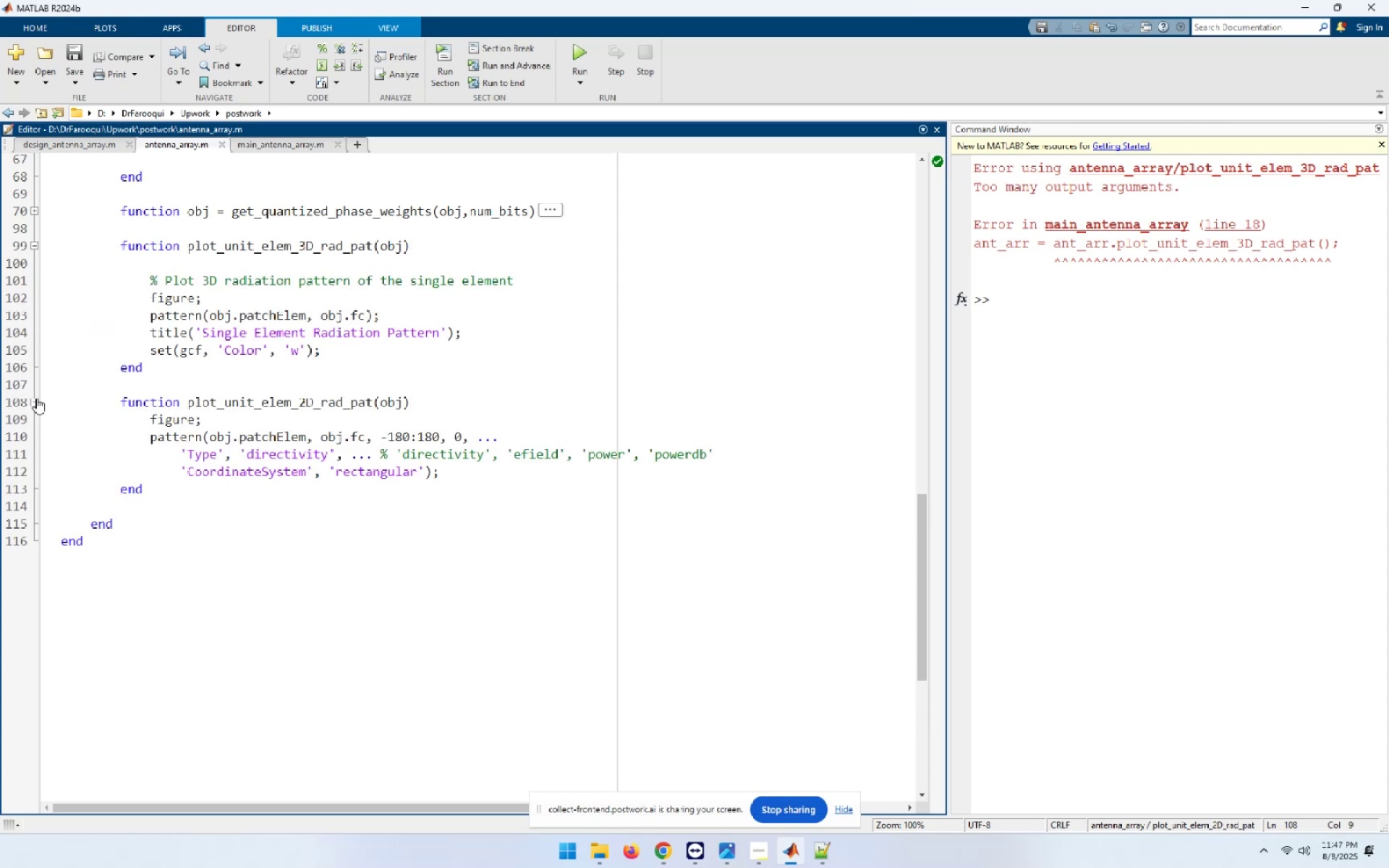 
wait(9.86)
 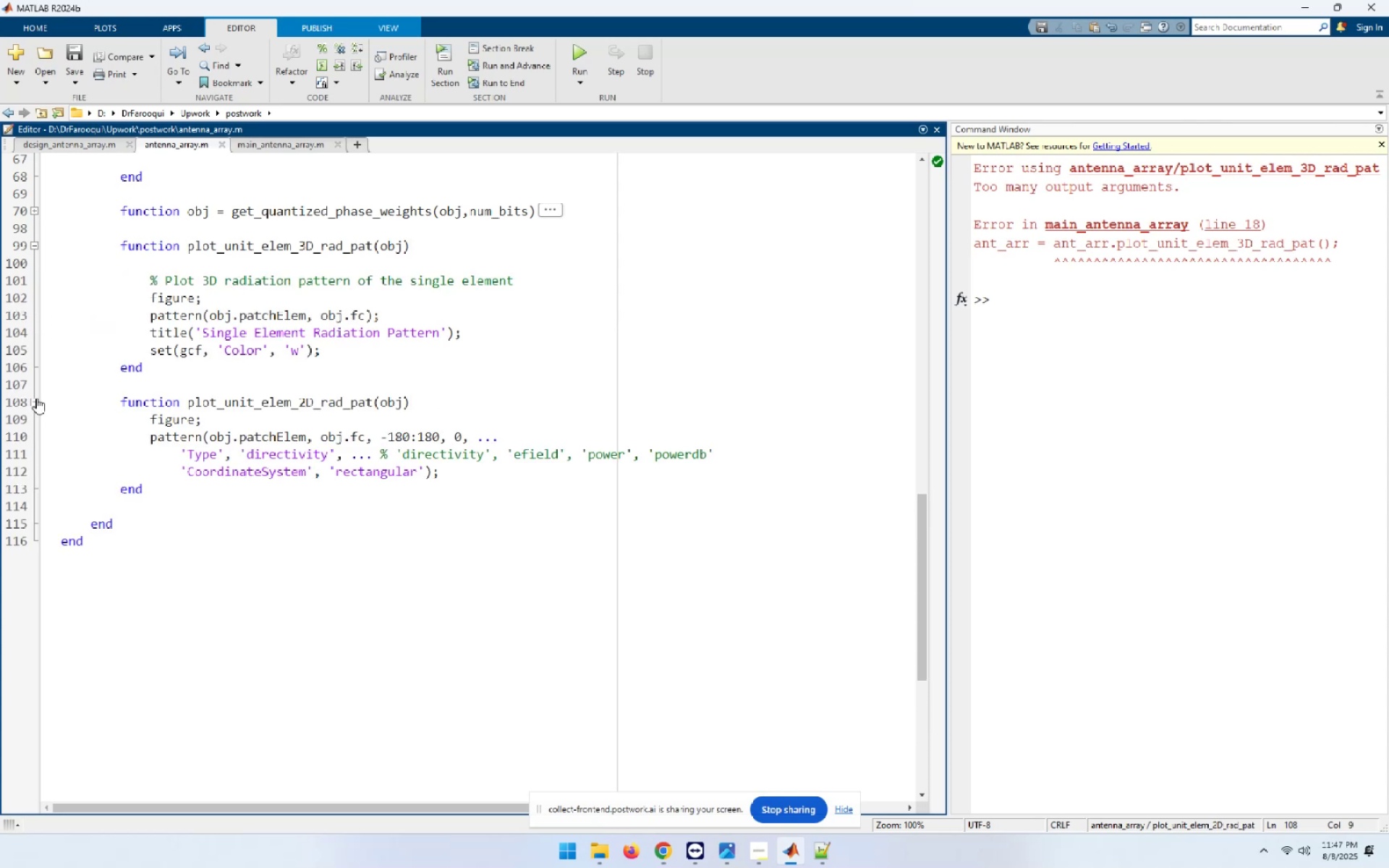 
left_click([307, 145])
 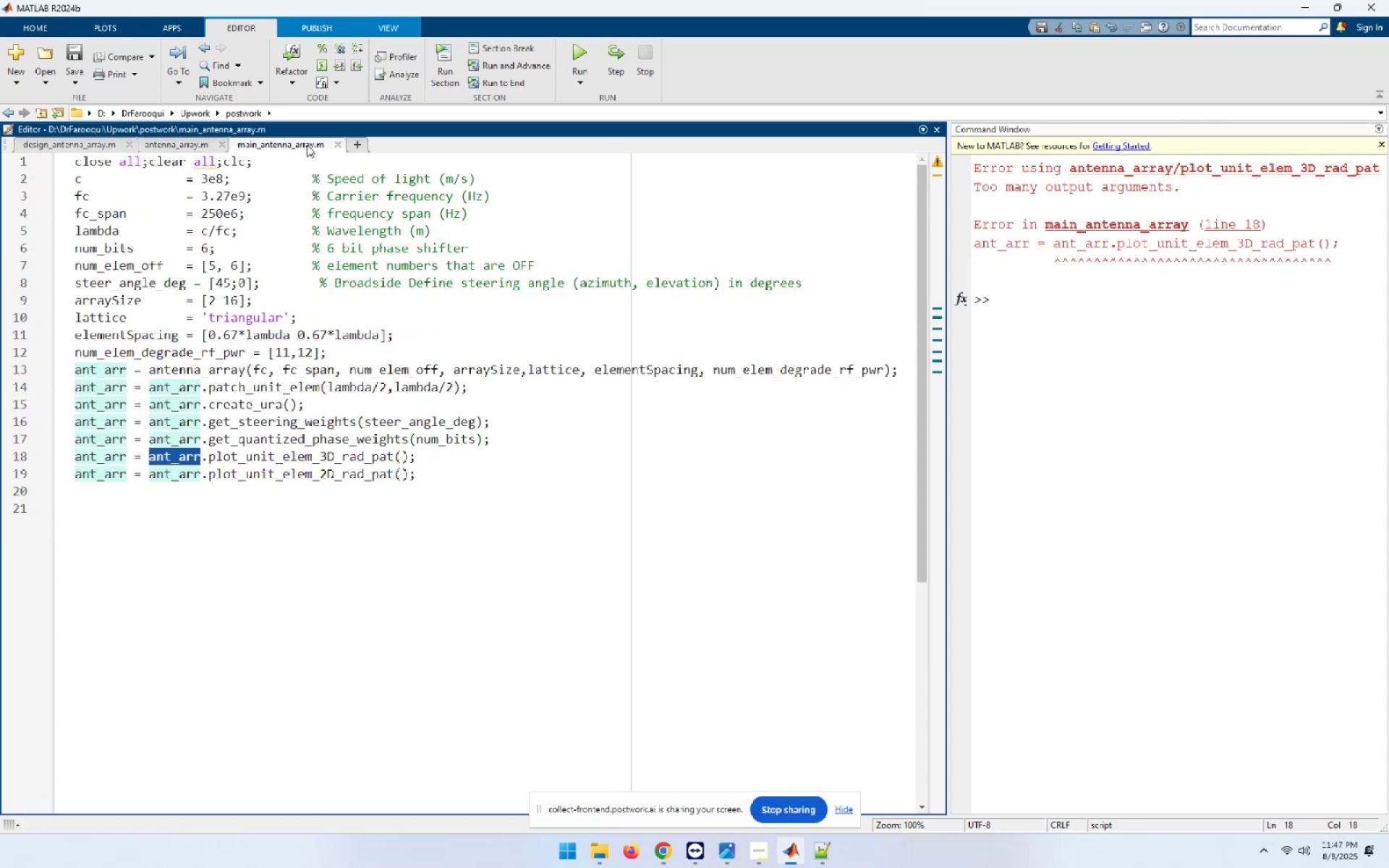 
wait(6.07)
 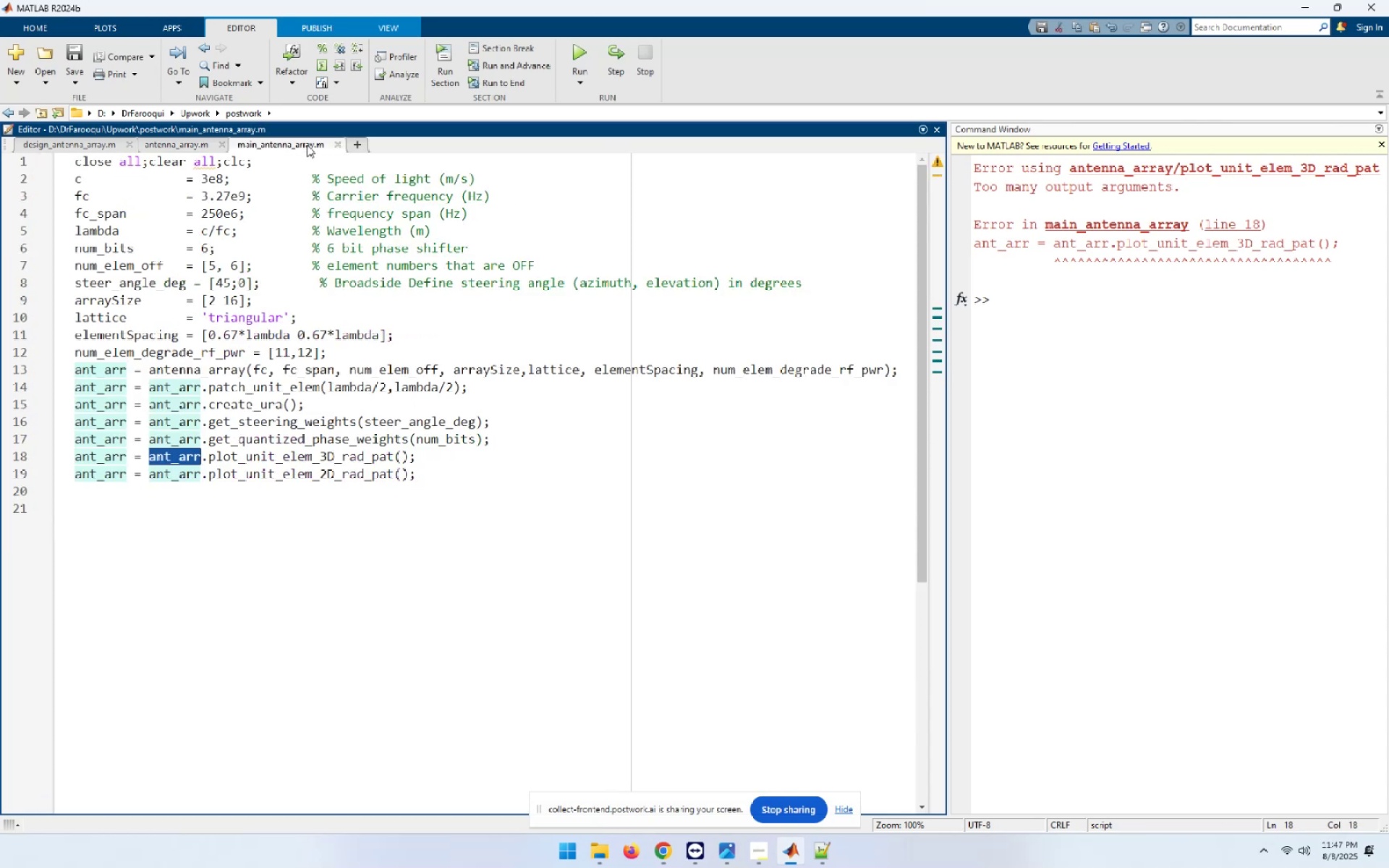 
left_click([187, 148])
 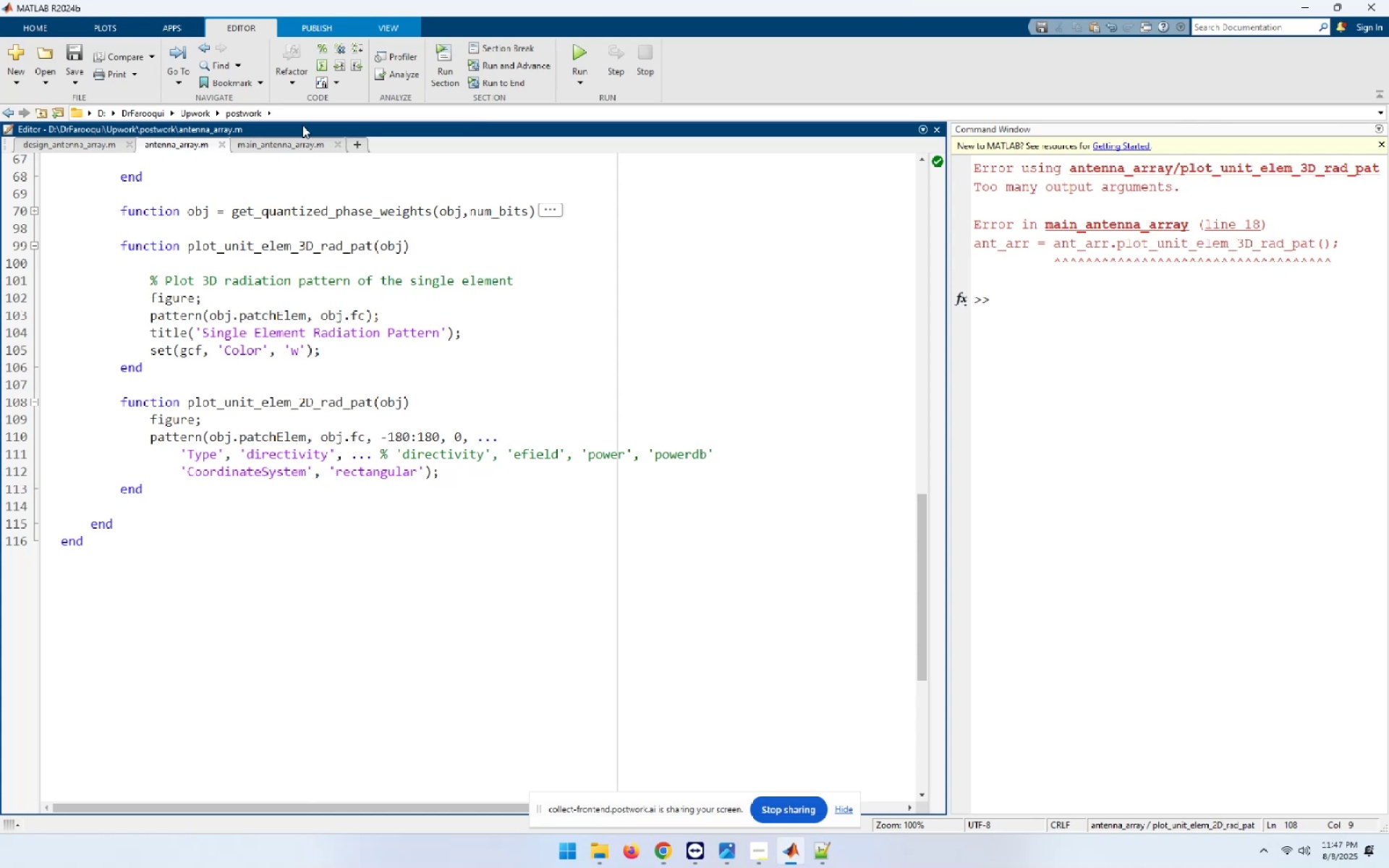 
left_click([289, 143])
 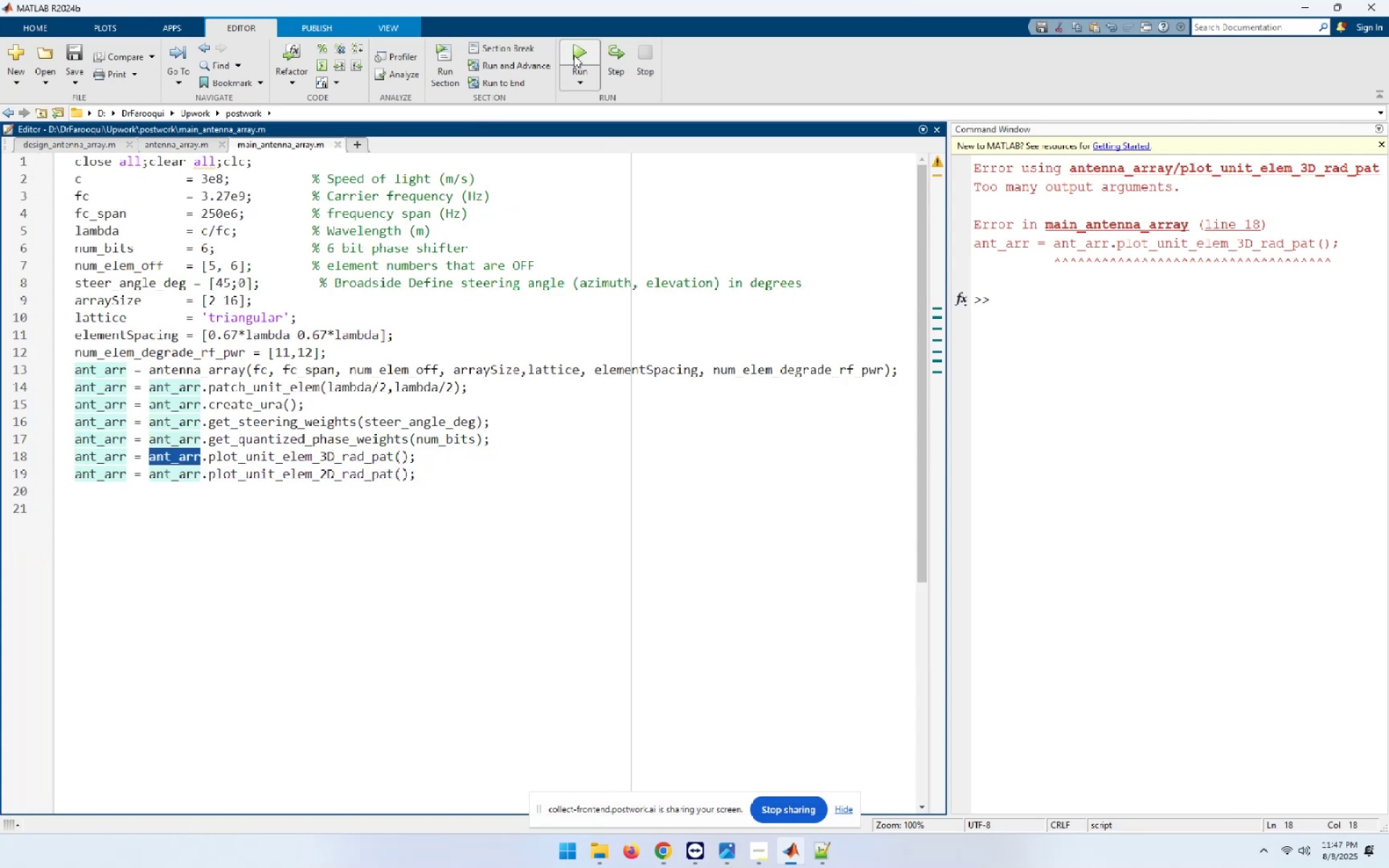 
left_click([572, 56])
 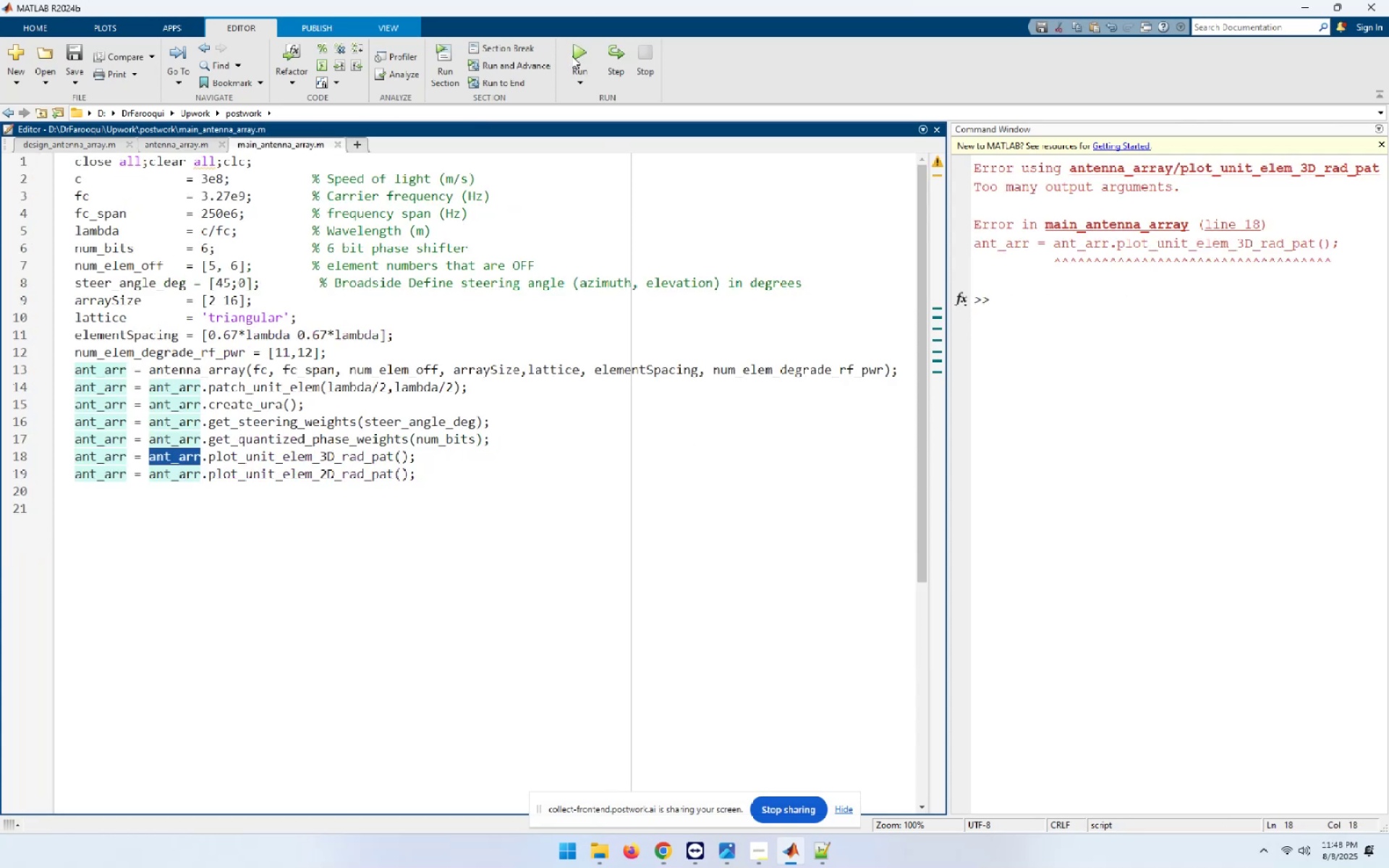 
wait(6.35)
 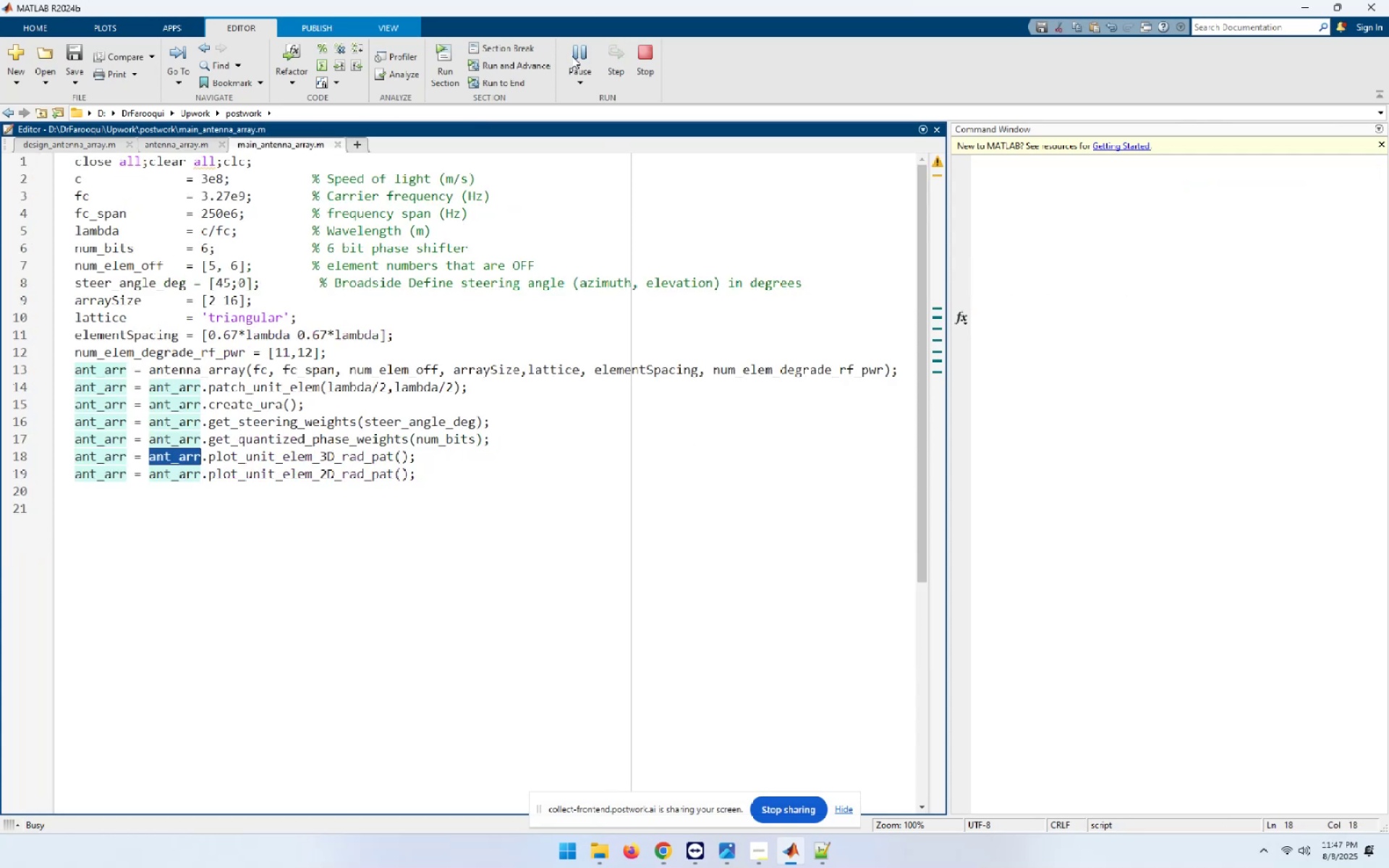 
left_click([194, 145])
 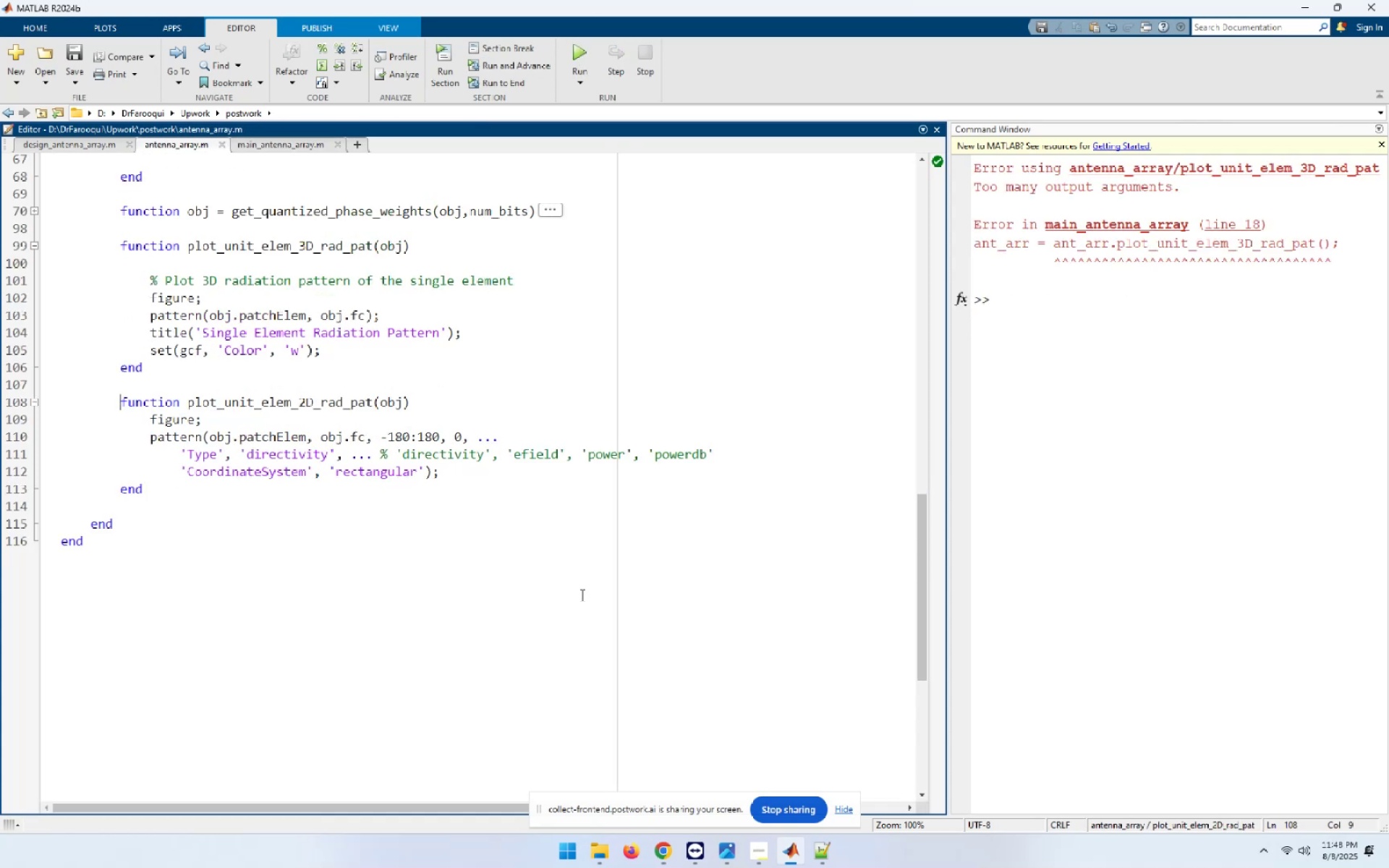 
left_click([585, 593])
 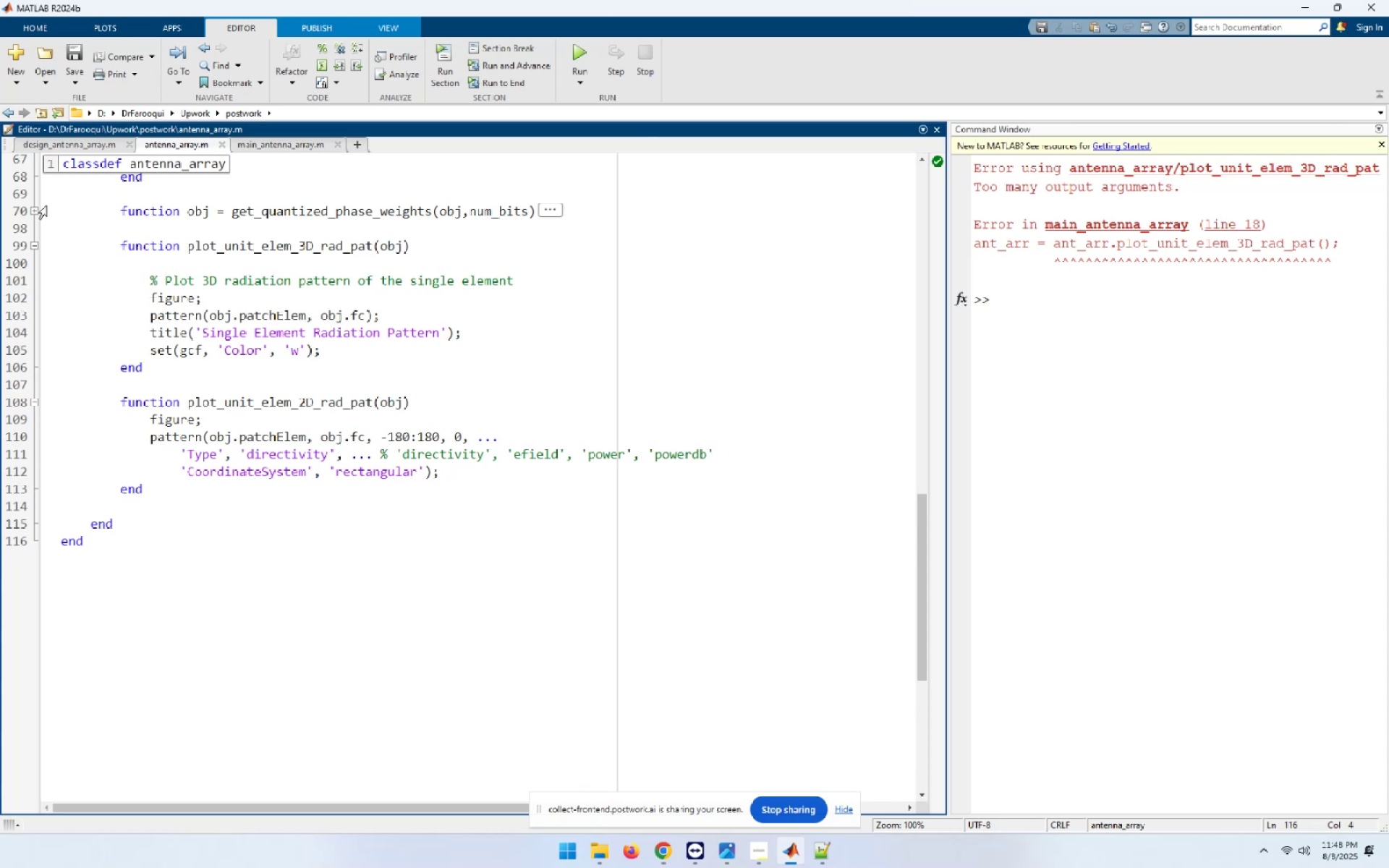 
left_click([35, 209])
 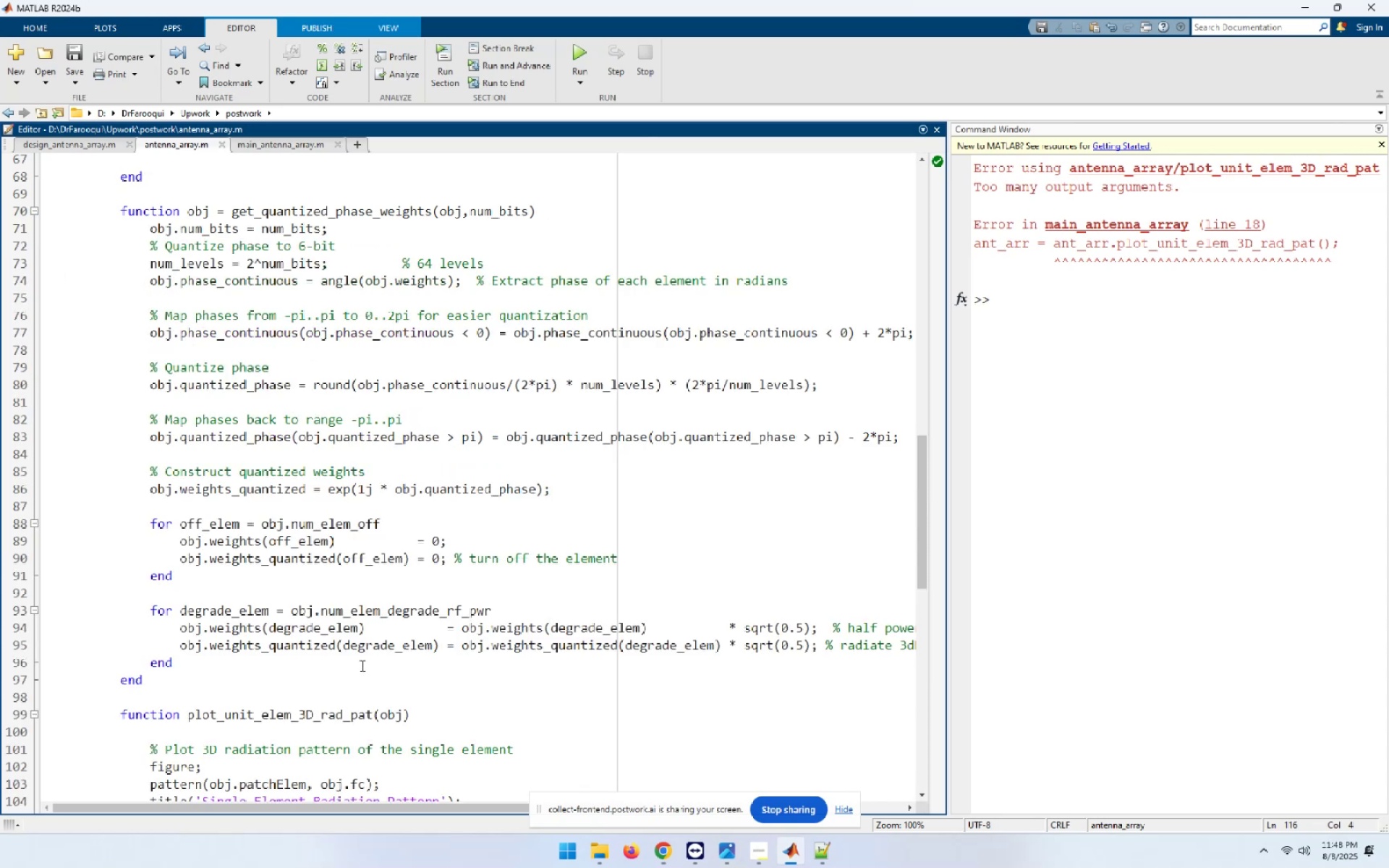 
scroll: coordinate [361, 665], scroll_direction: down, amount: 7.0
 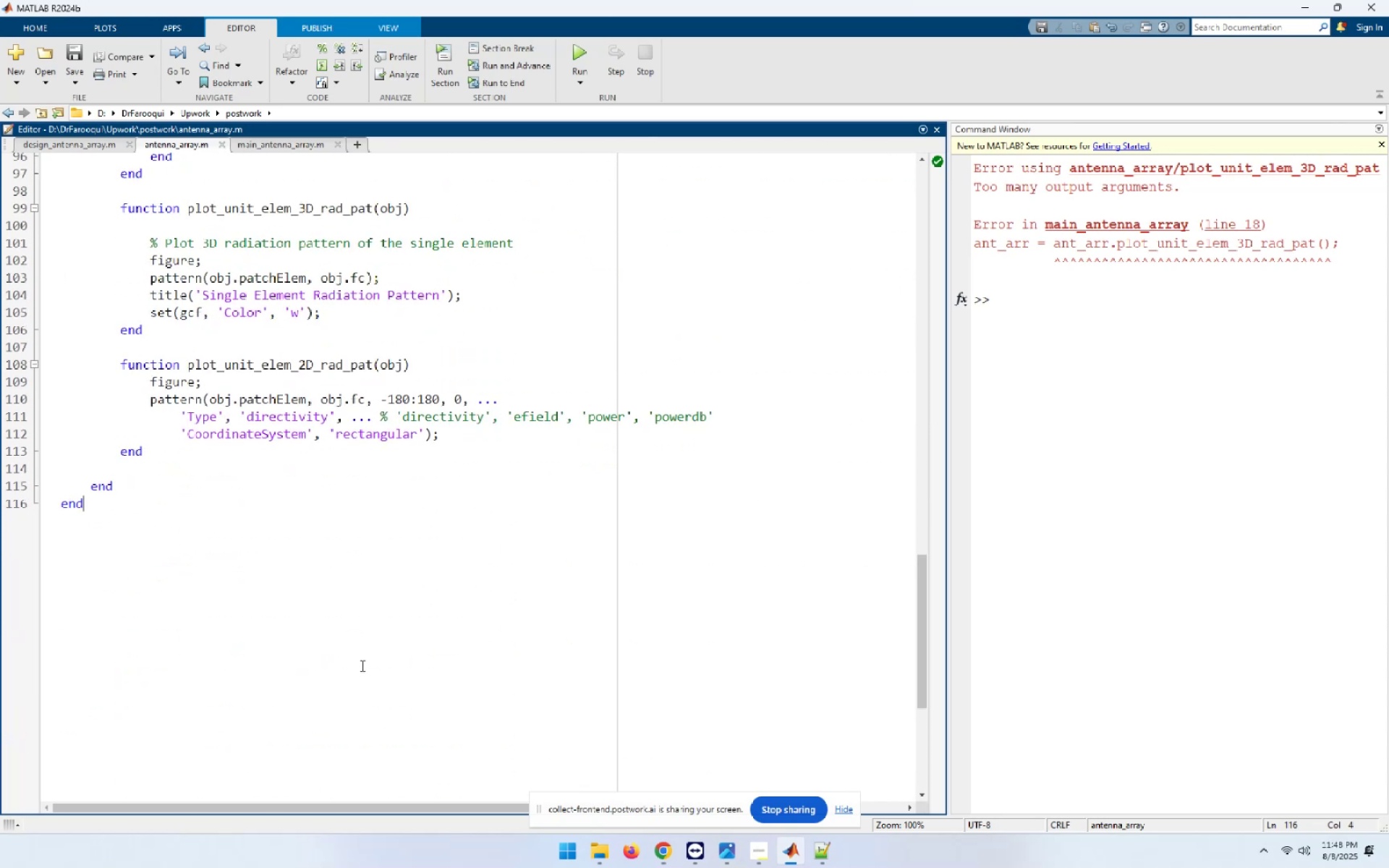 
scroll: coordinate [361, 665], scroll_direction: up, amount: 4.0
 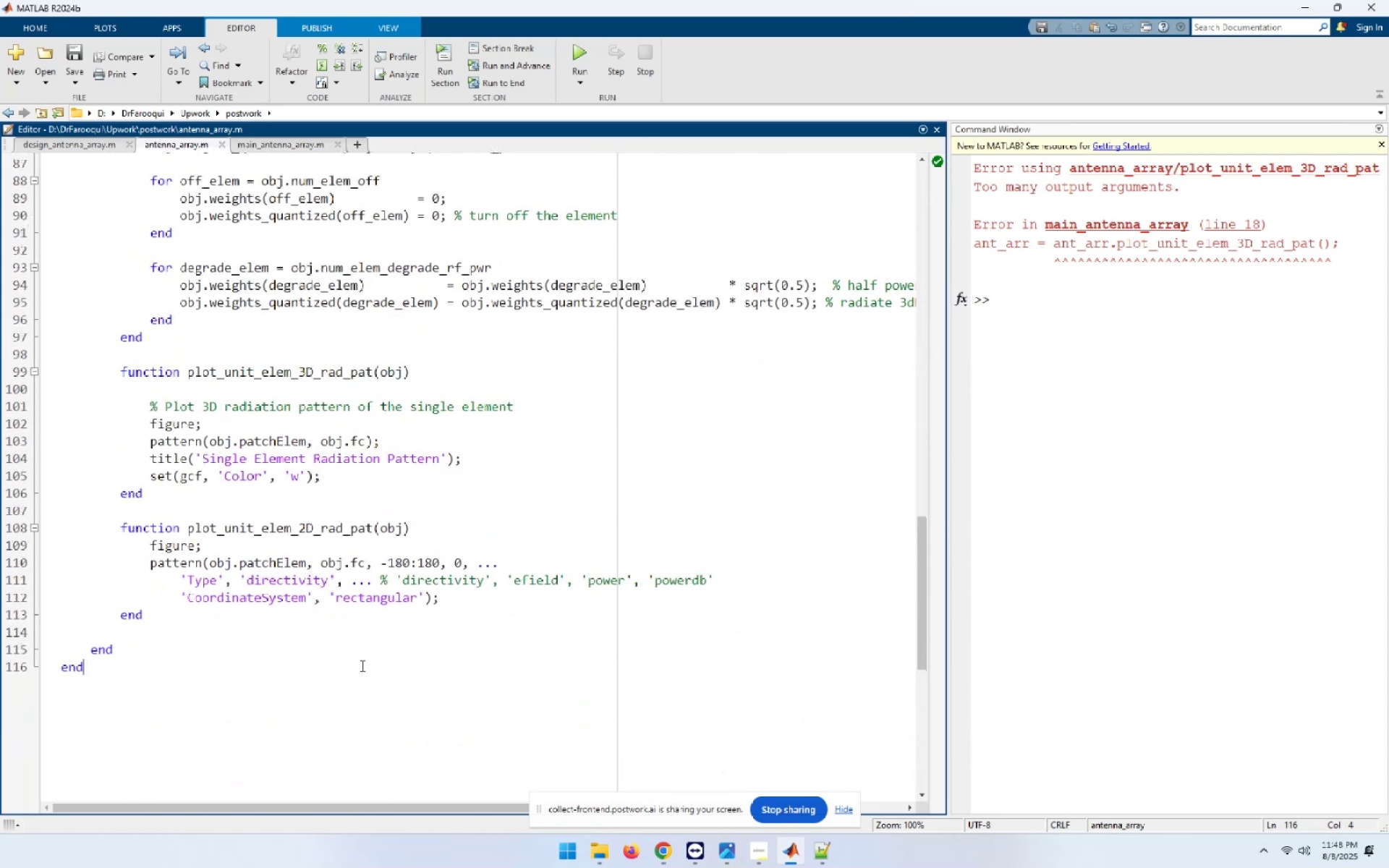 
key(Control+A)
 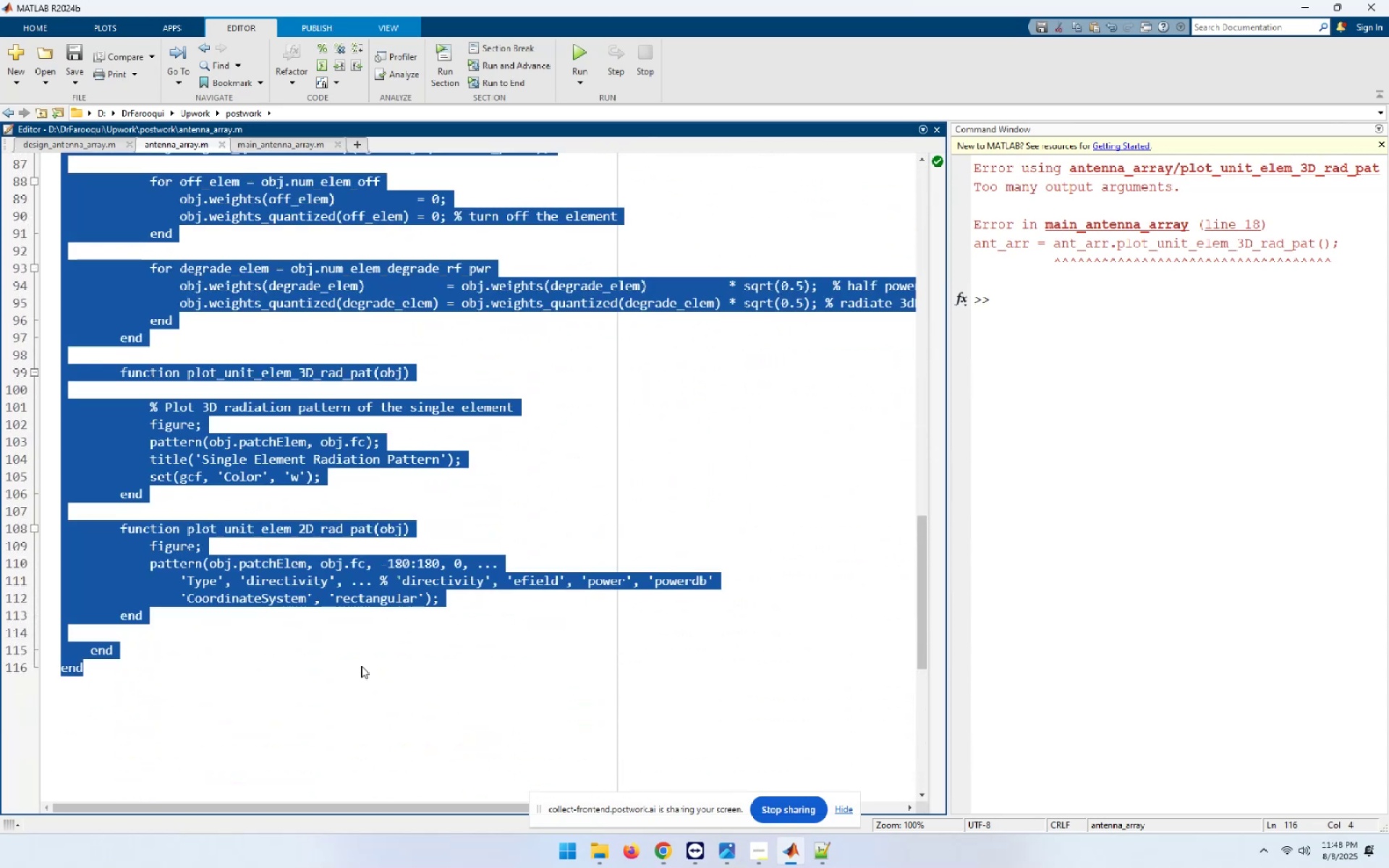 
key(Control+C)
 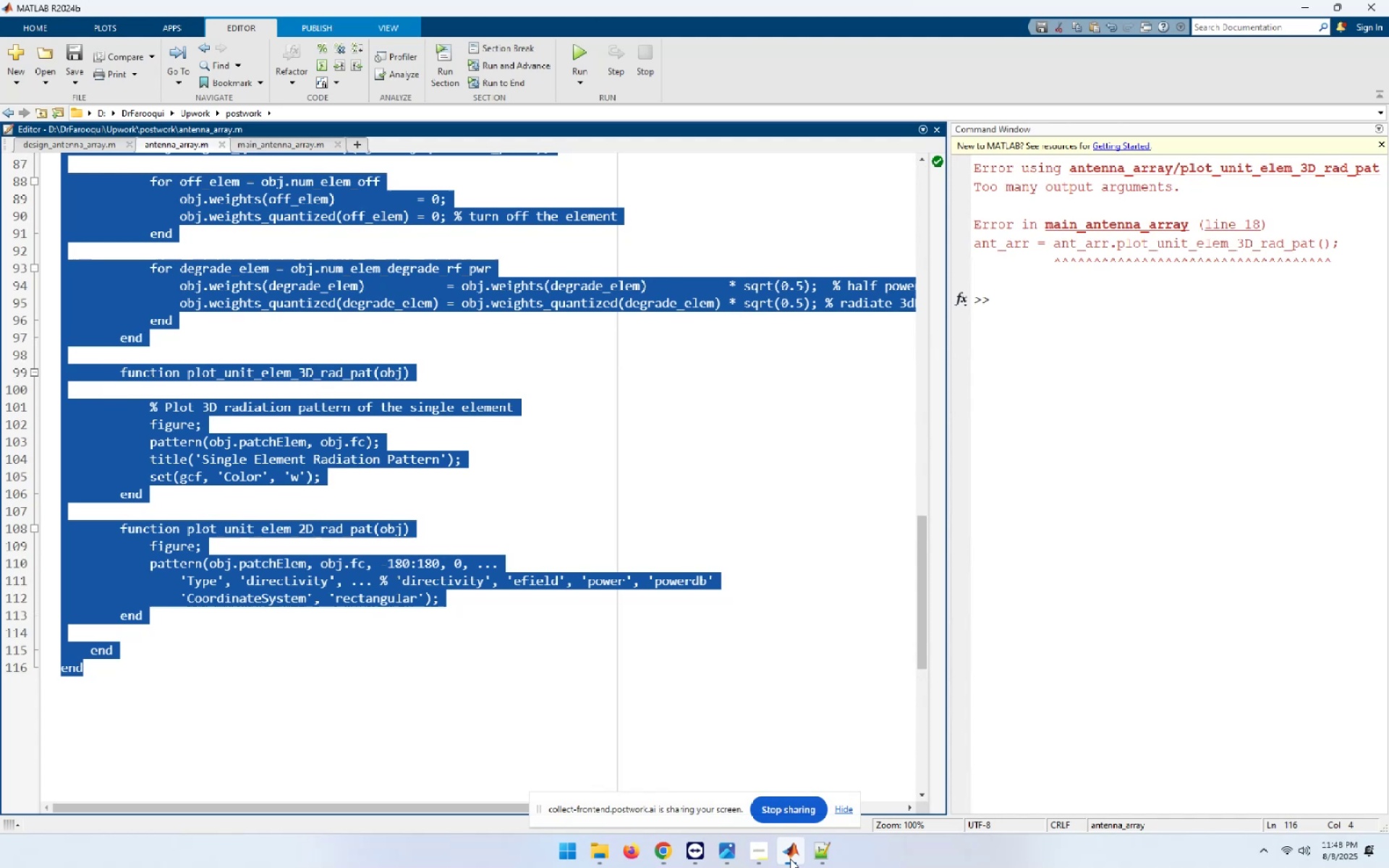 
left_click([823, 852])
 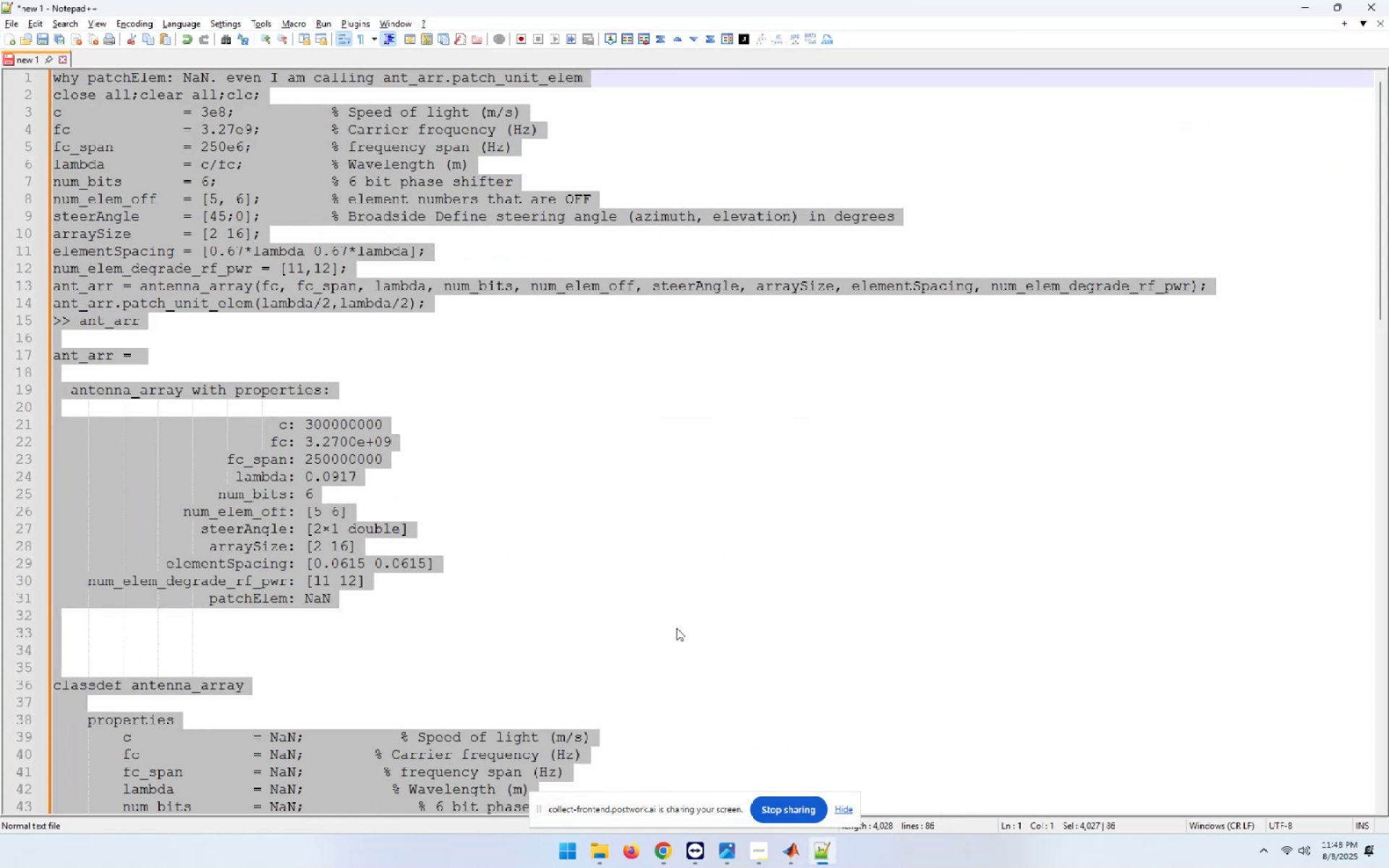 
key(Control+A)
 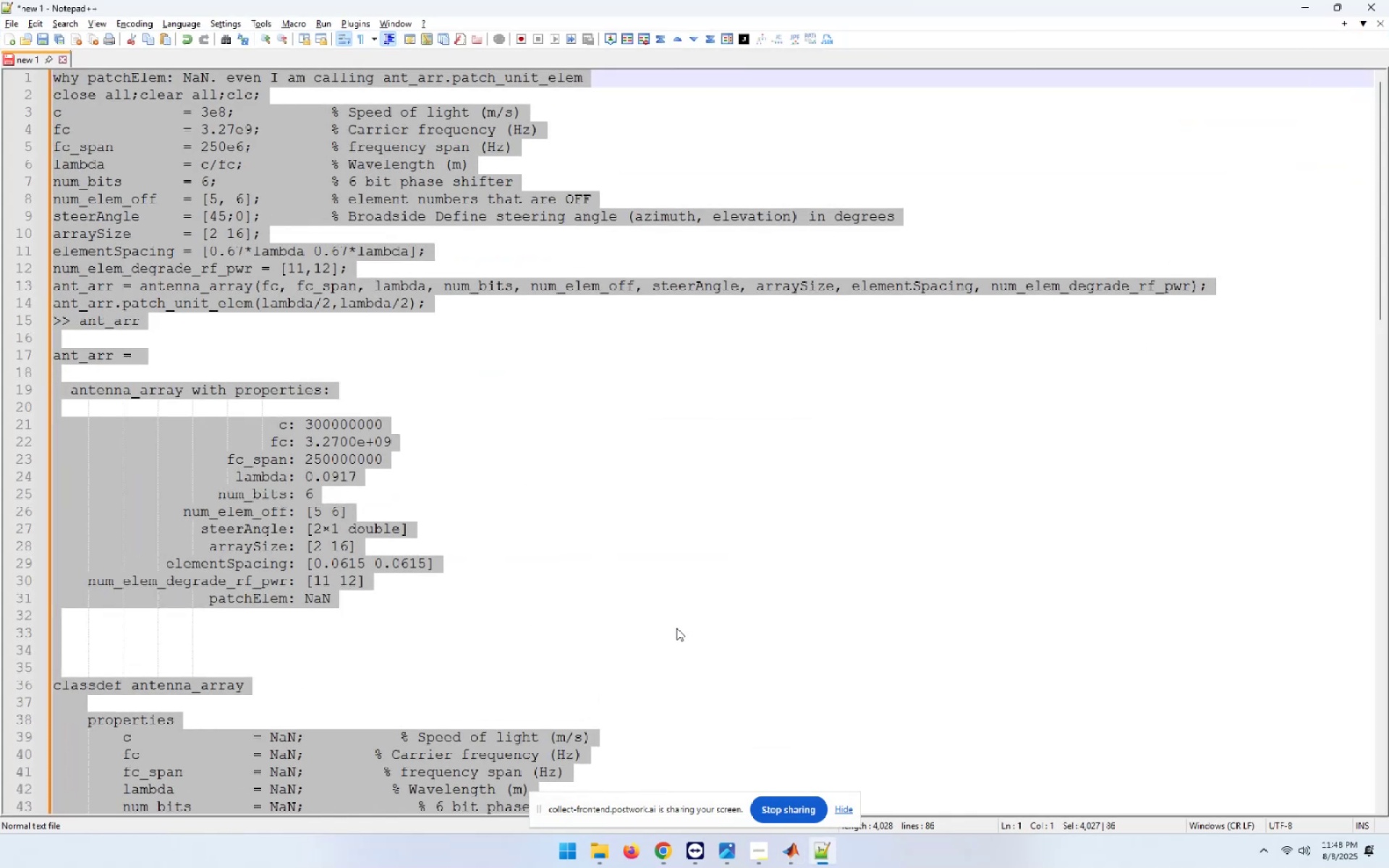 
key(Delete)
 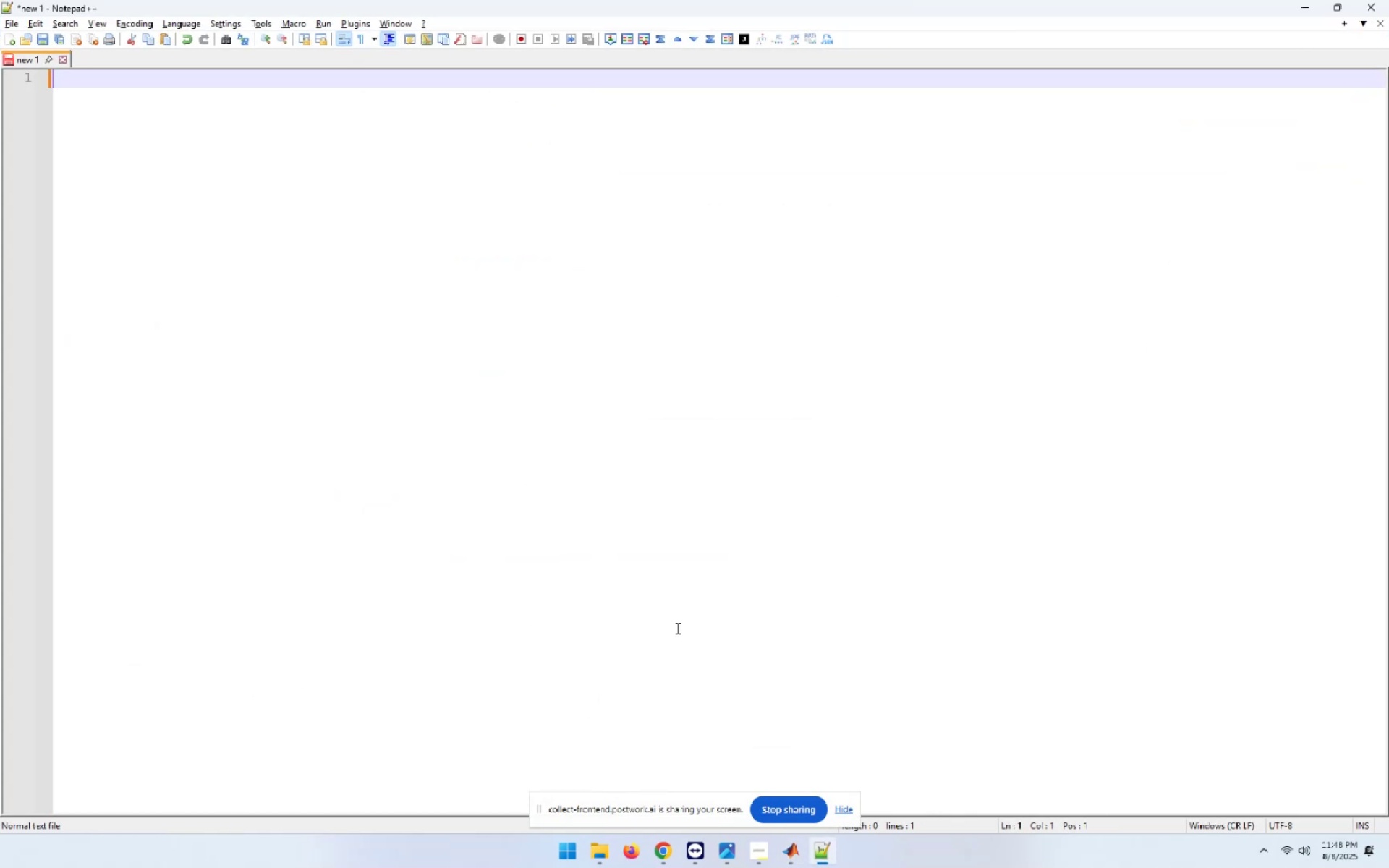 
key(Control+V)
 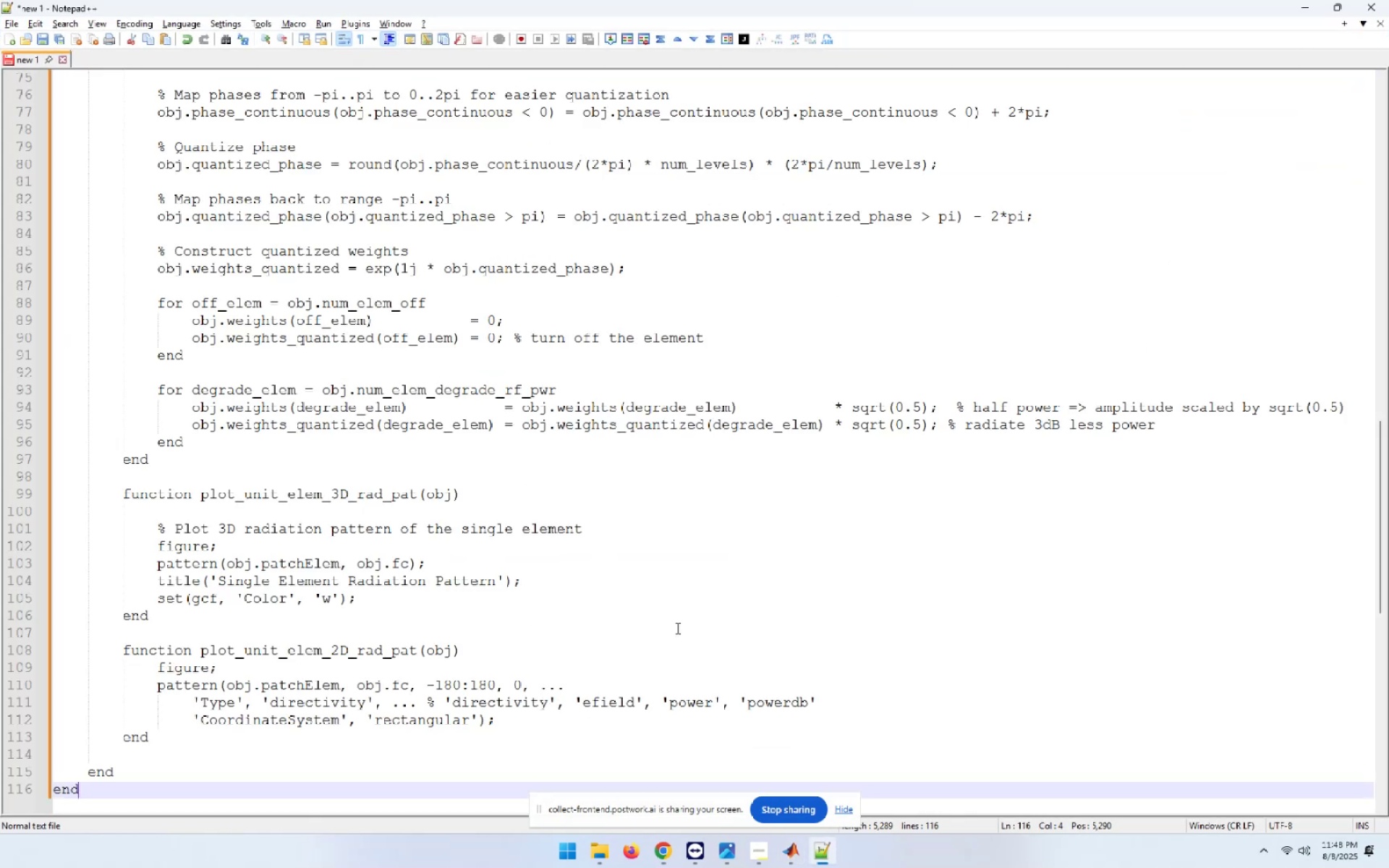 
key(Alt+AltLeft)
 